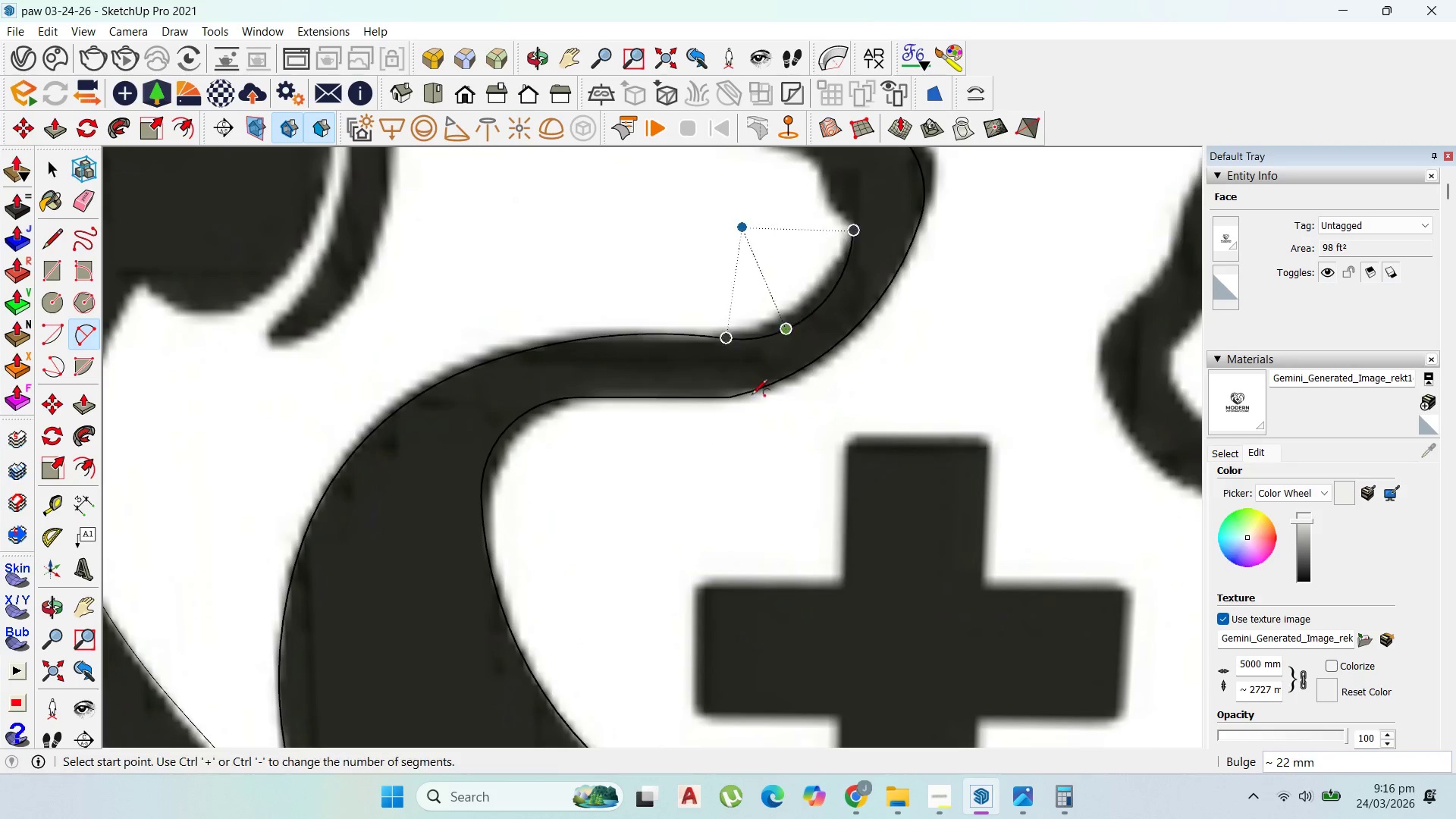 
scroll: coordinate [757, 283], scroll_direction: down, amount: 1.0
 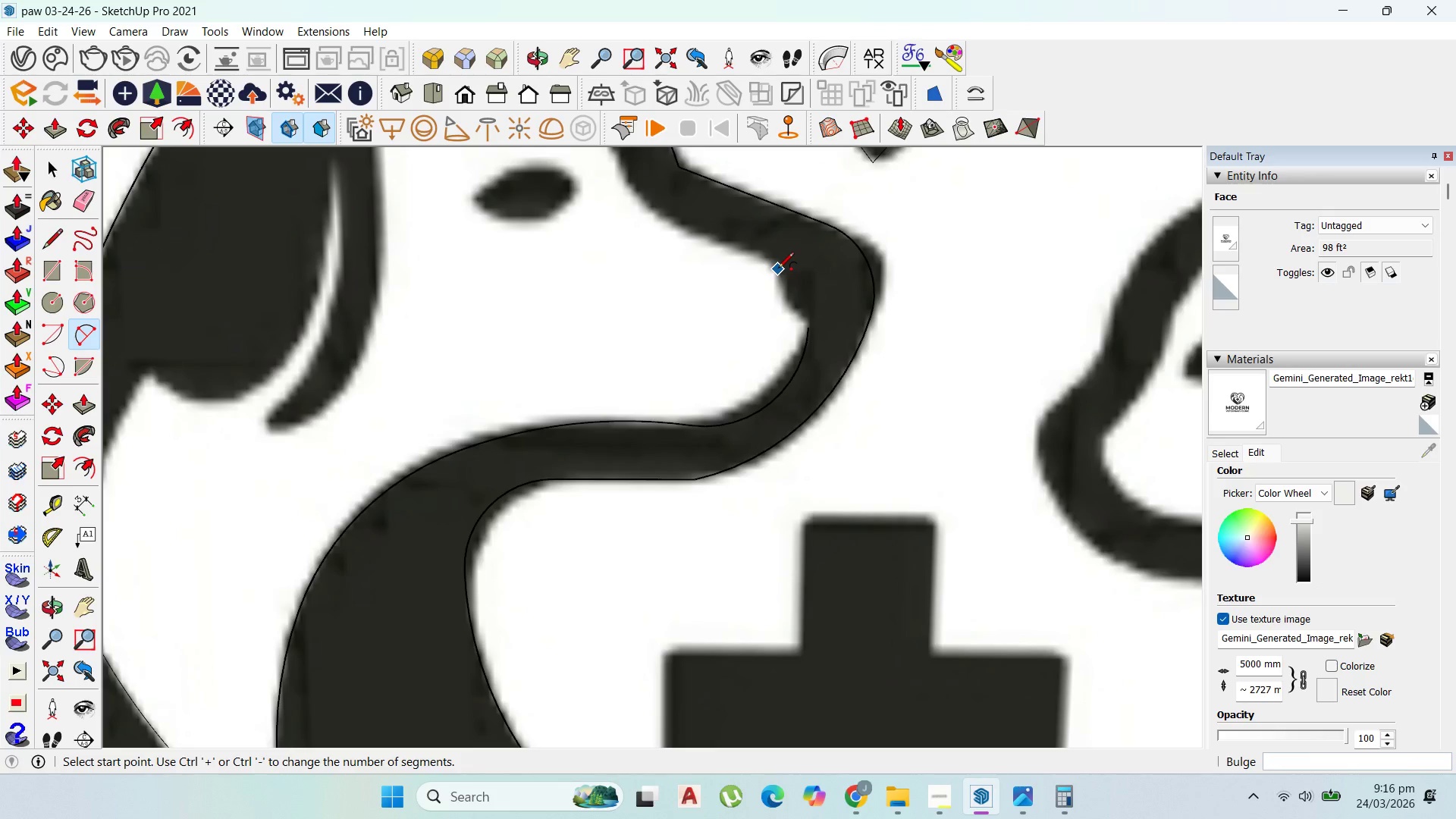 
left_click([778, 269])
 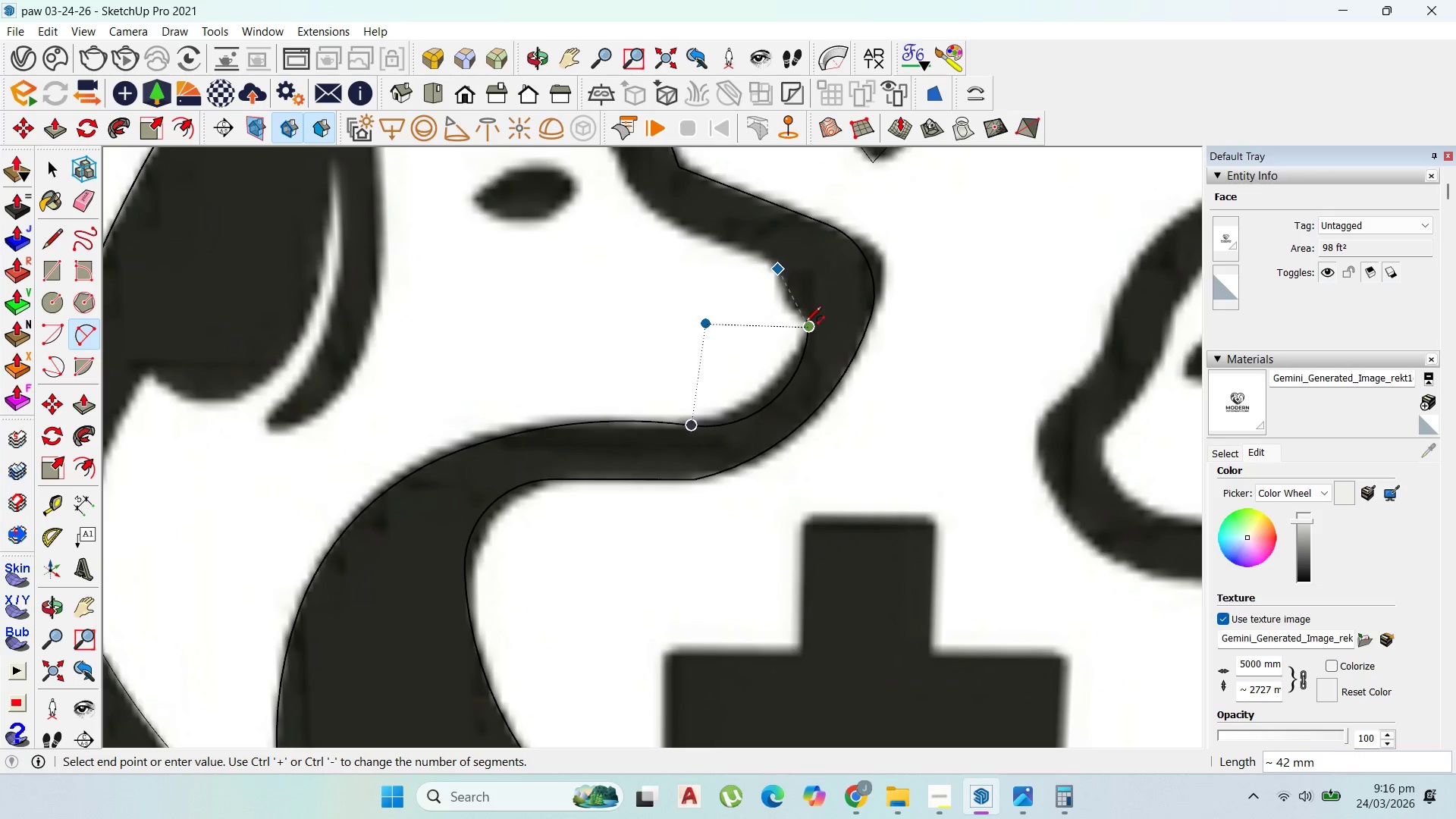 
left_click([805, 323])
 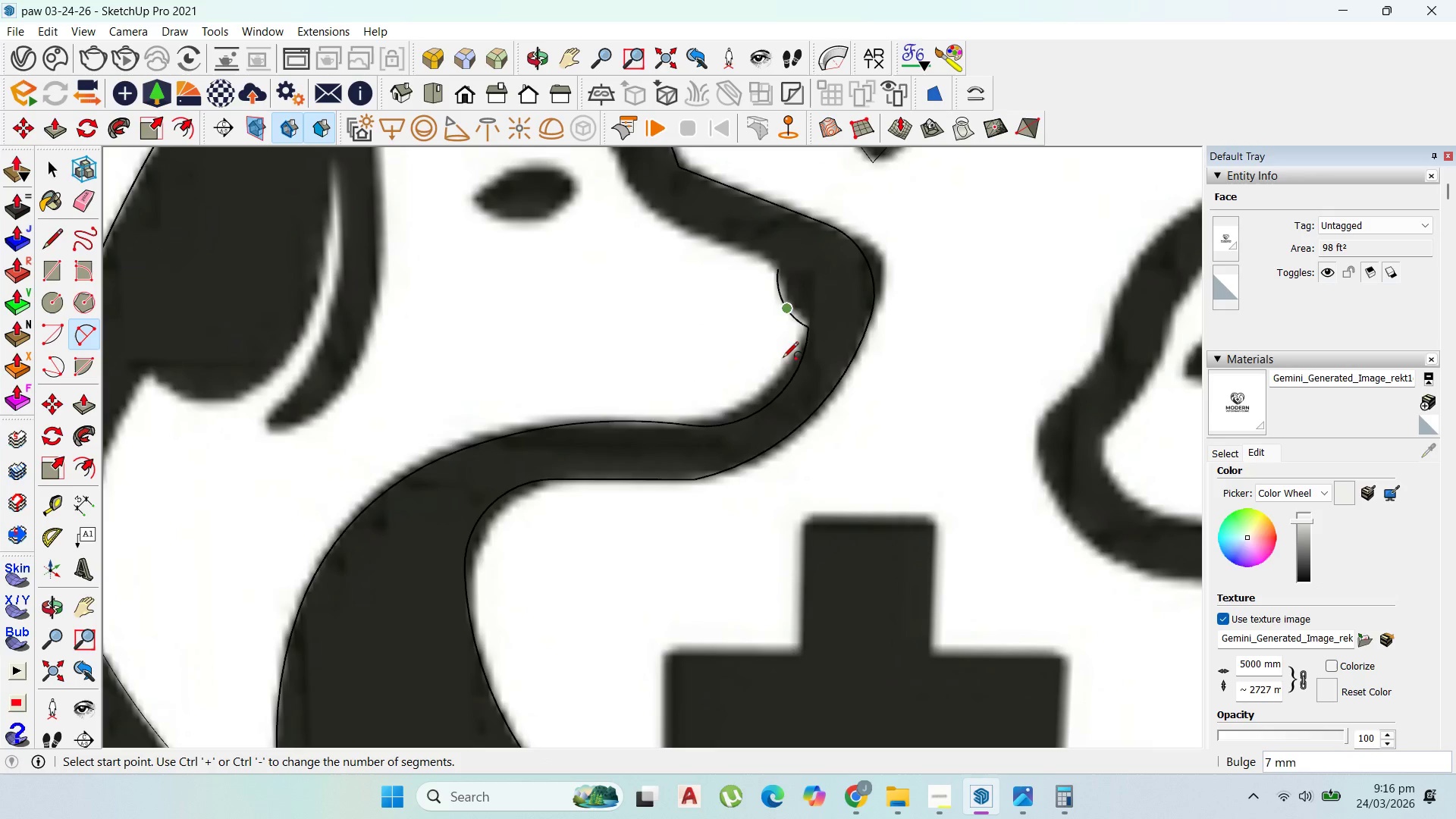 
scroll: coordinate [805, 408], scroll_direction: down, amount: 6.0
 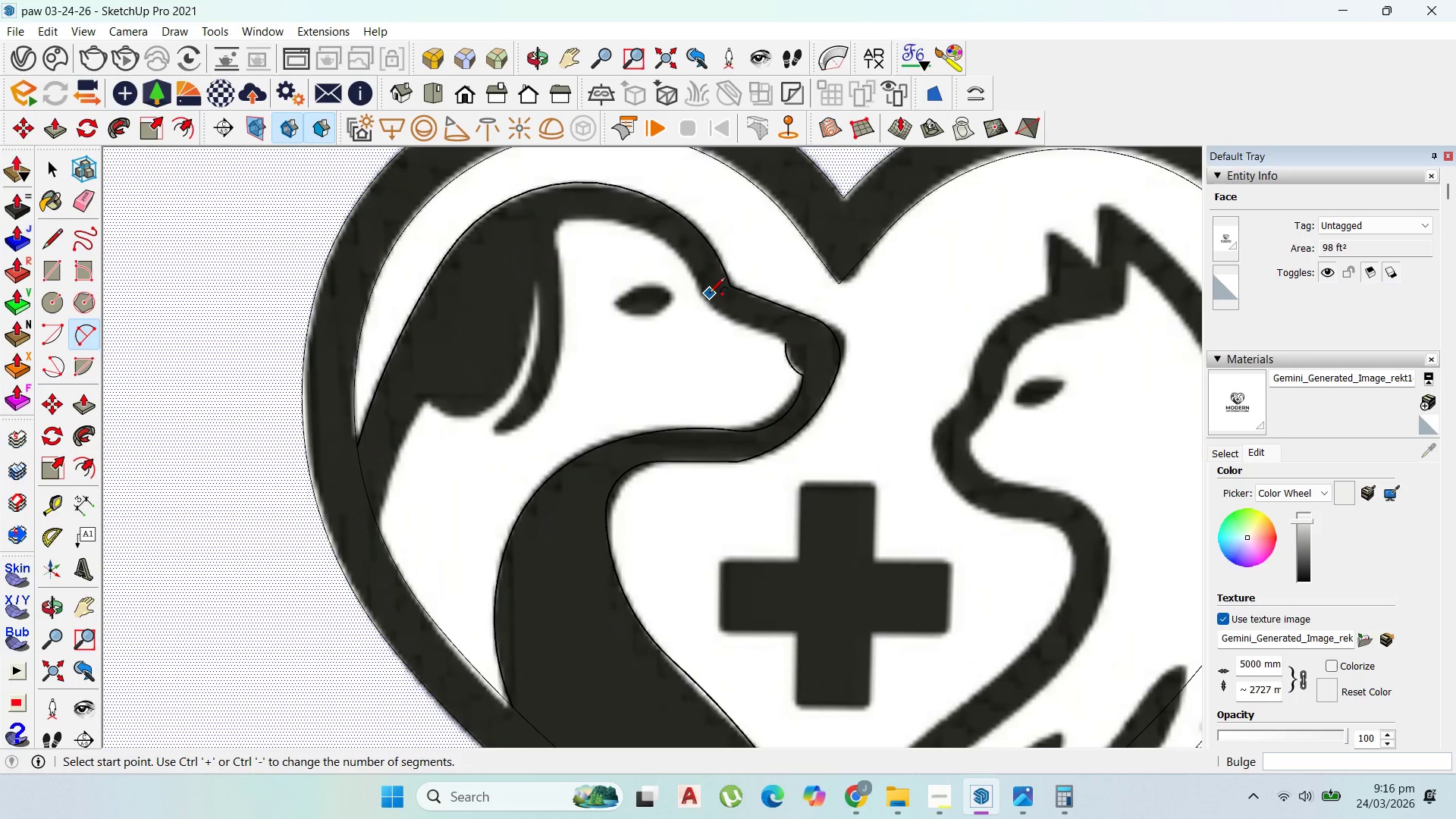 
left_click([720, 314])
 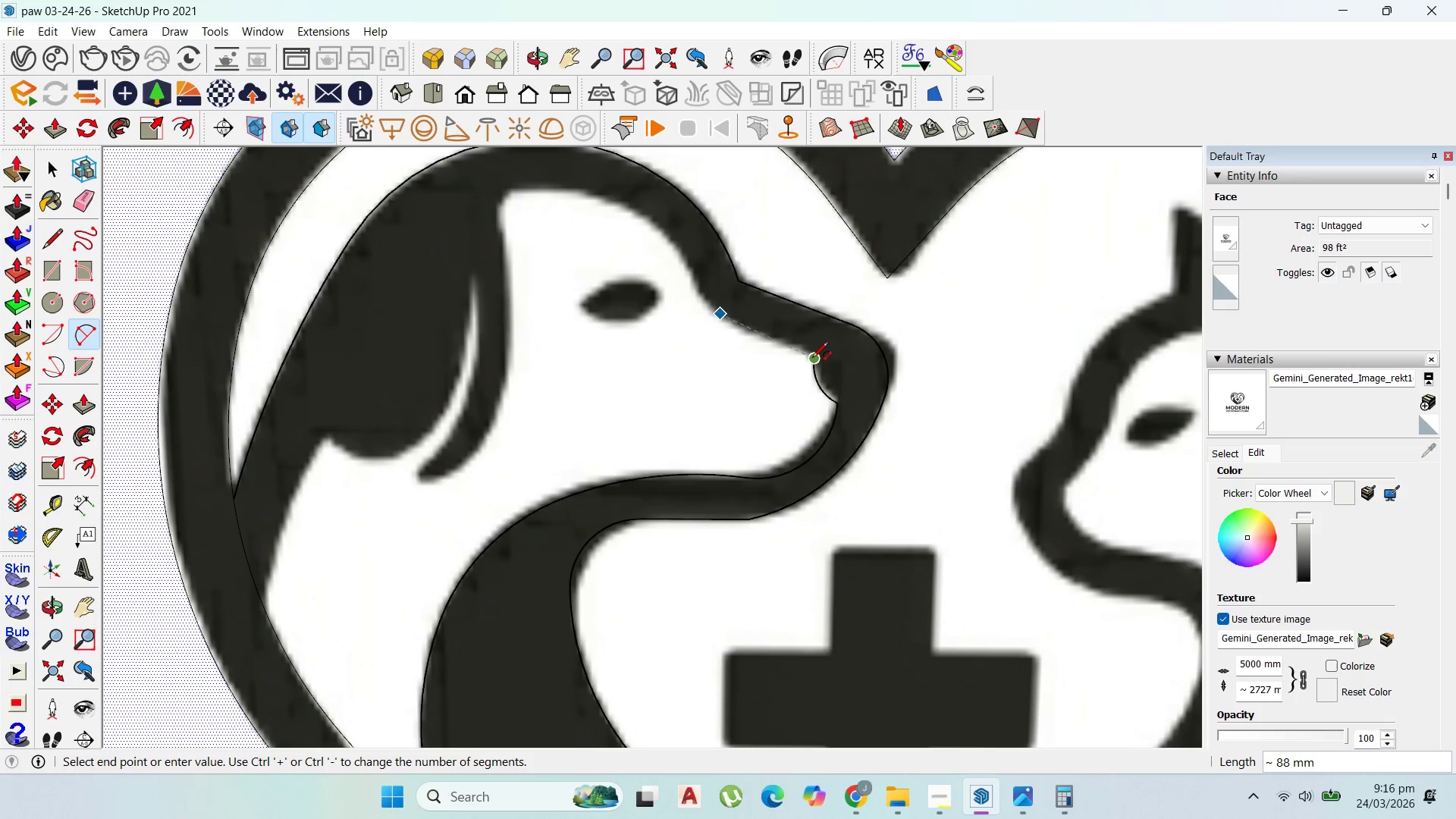 
scroll: coordinate [717, 309], scroll_direction: up, amount: 3.0
 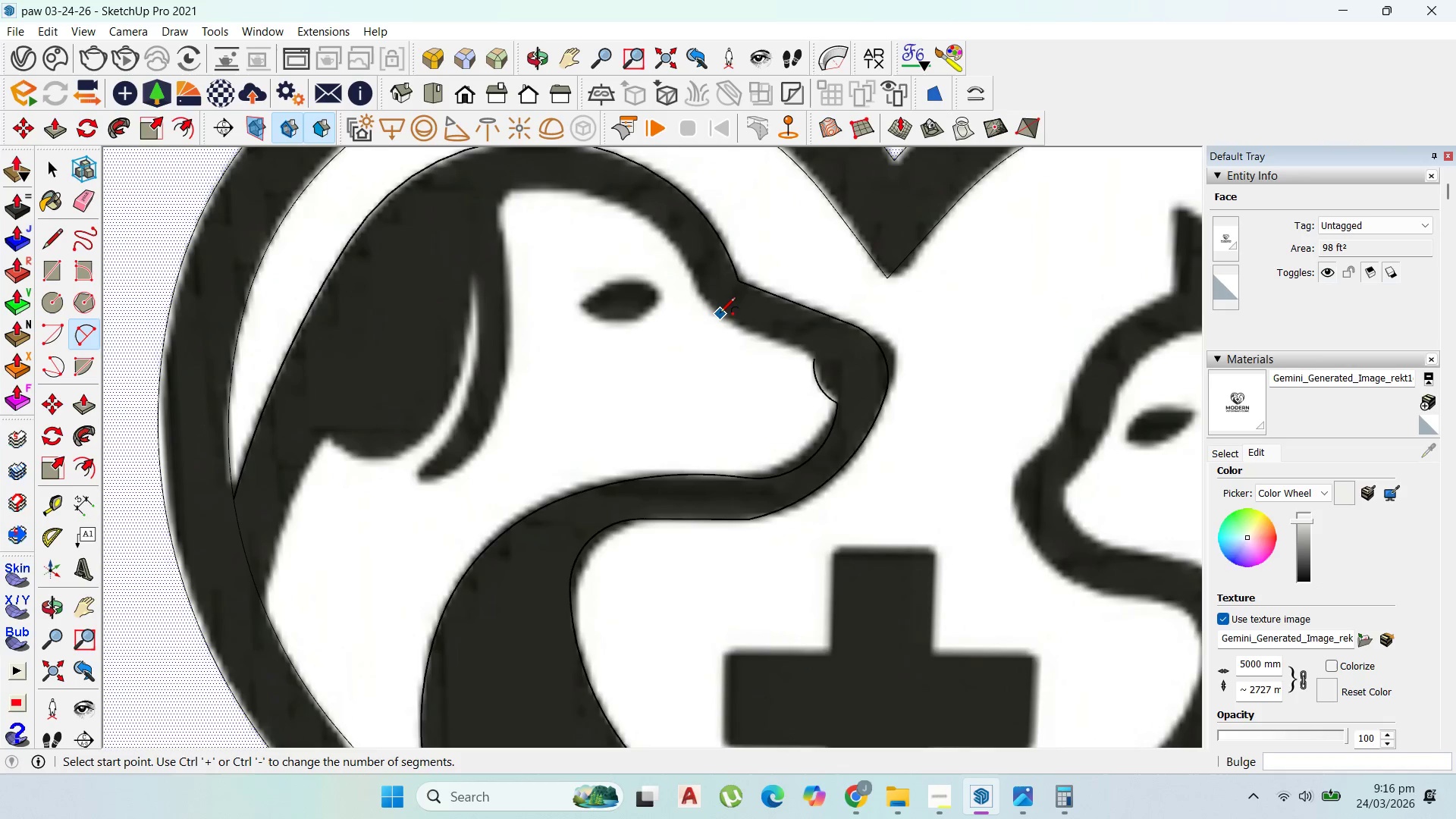 
scroll: coordinate [811, 360], scroll_direction: down, amount: 2.0
 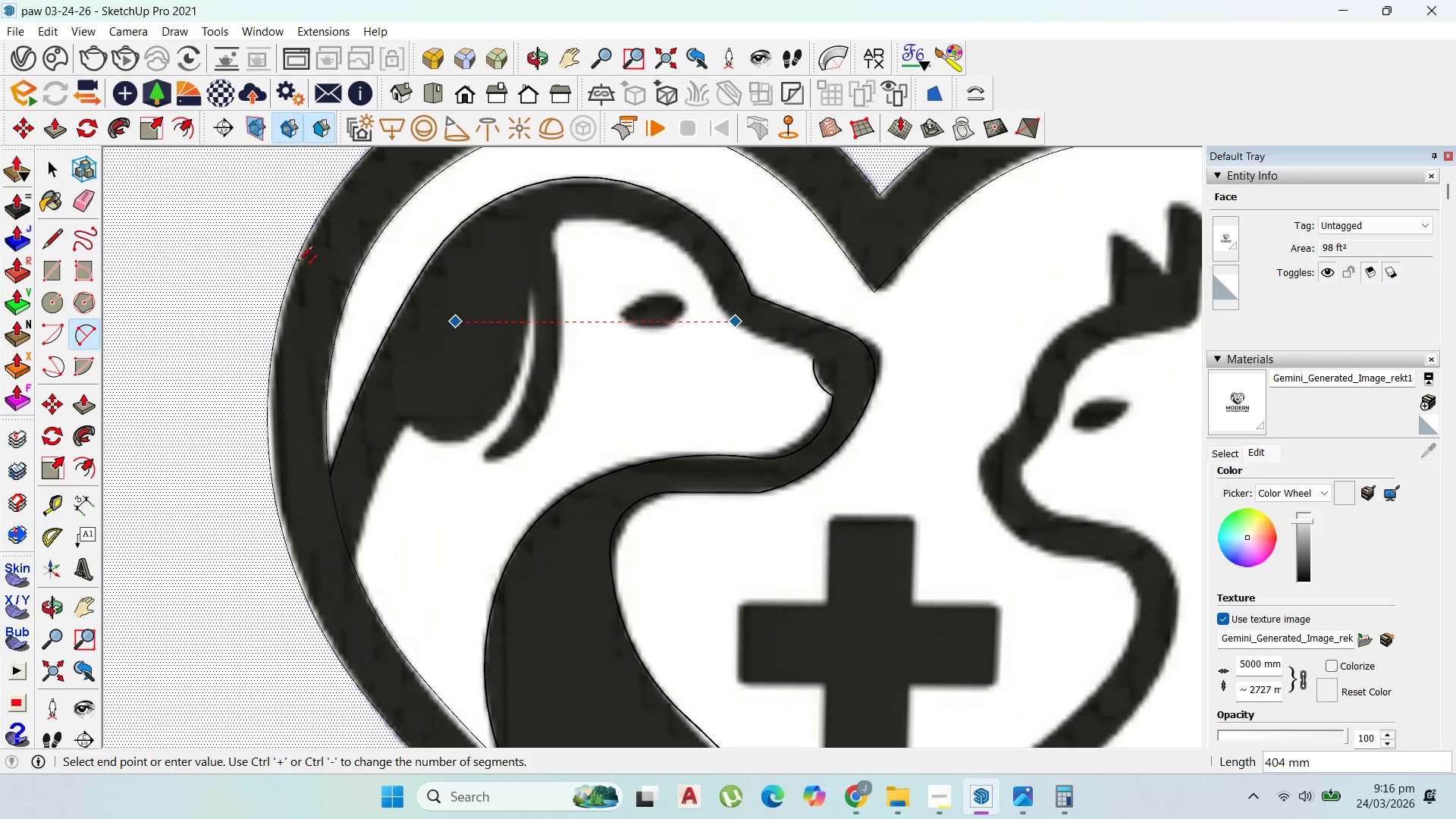 
left_click([53, 156])
 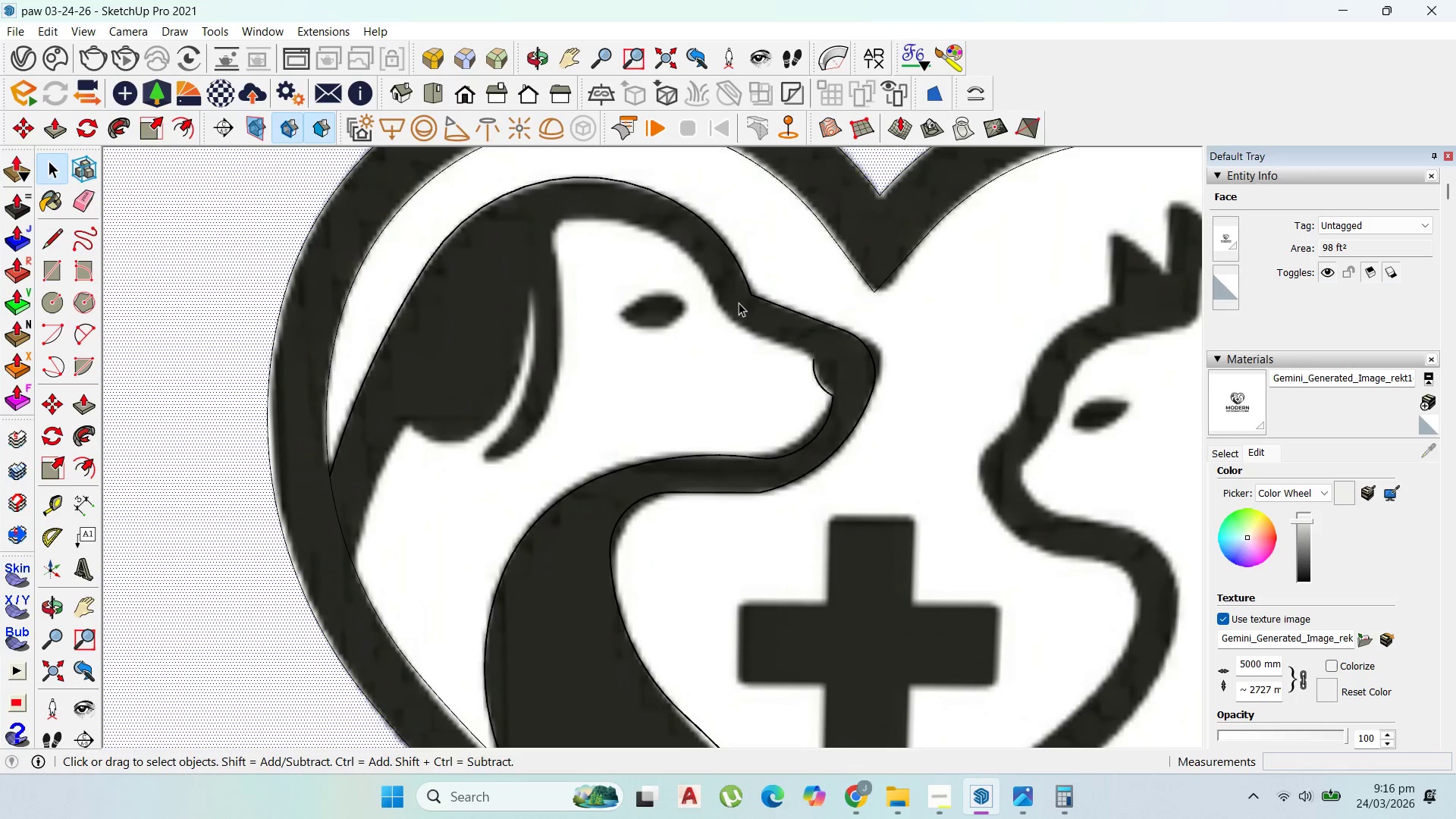 
double_click([737, 304])
 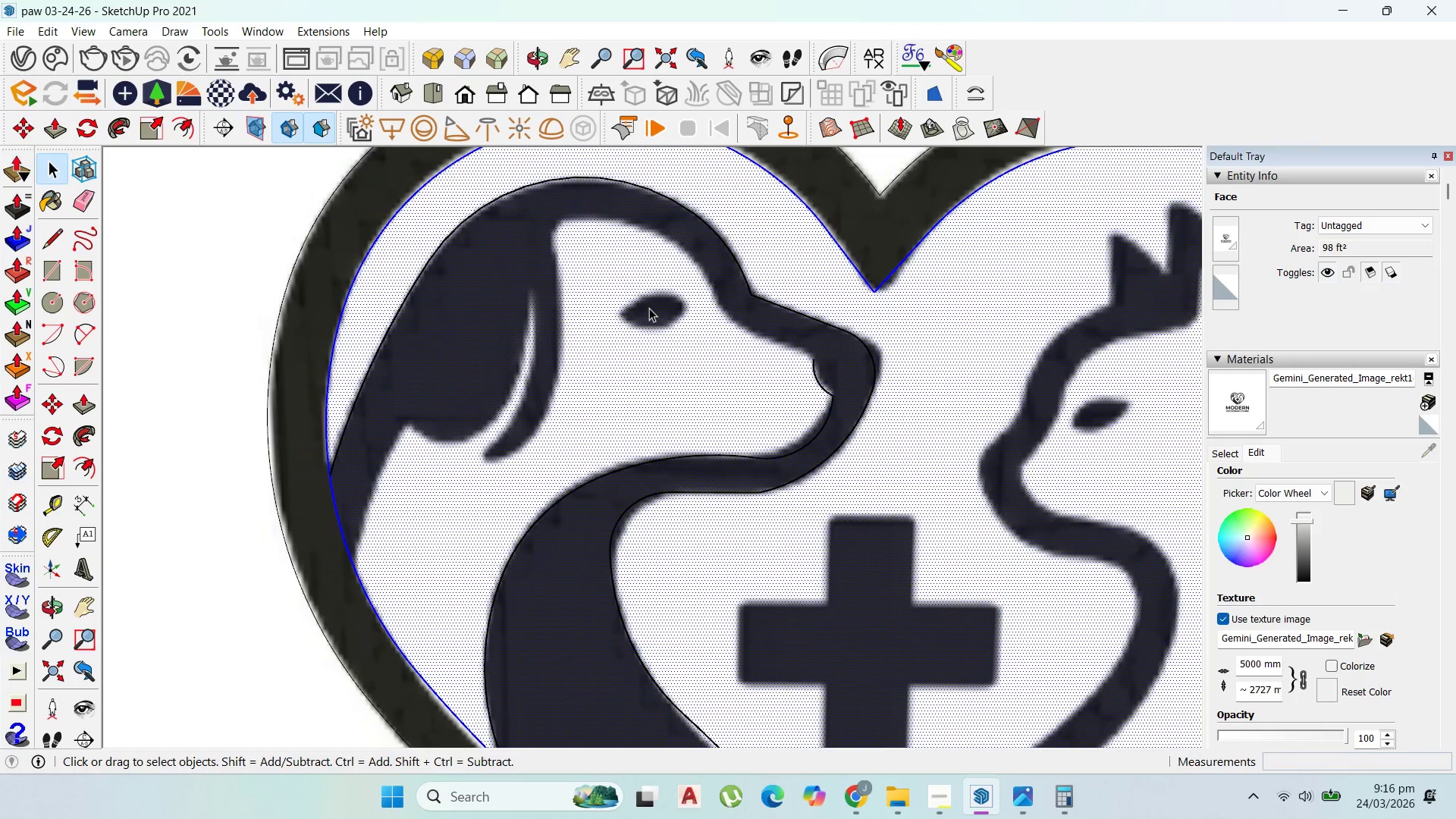 
left_click([649, 308])
 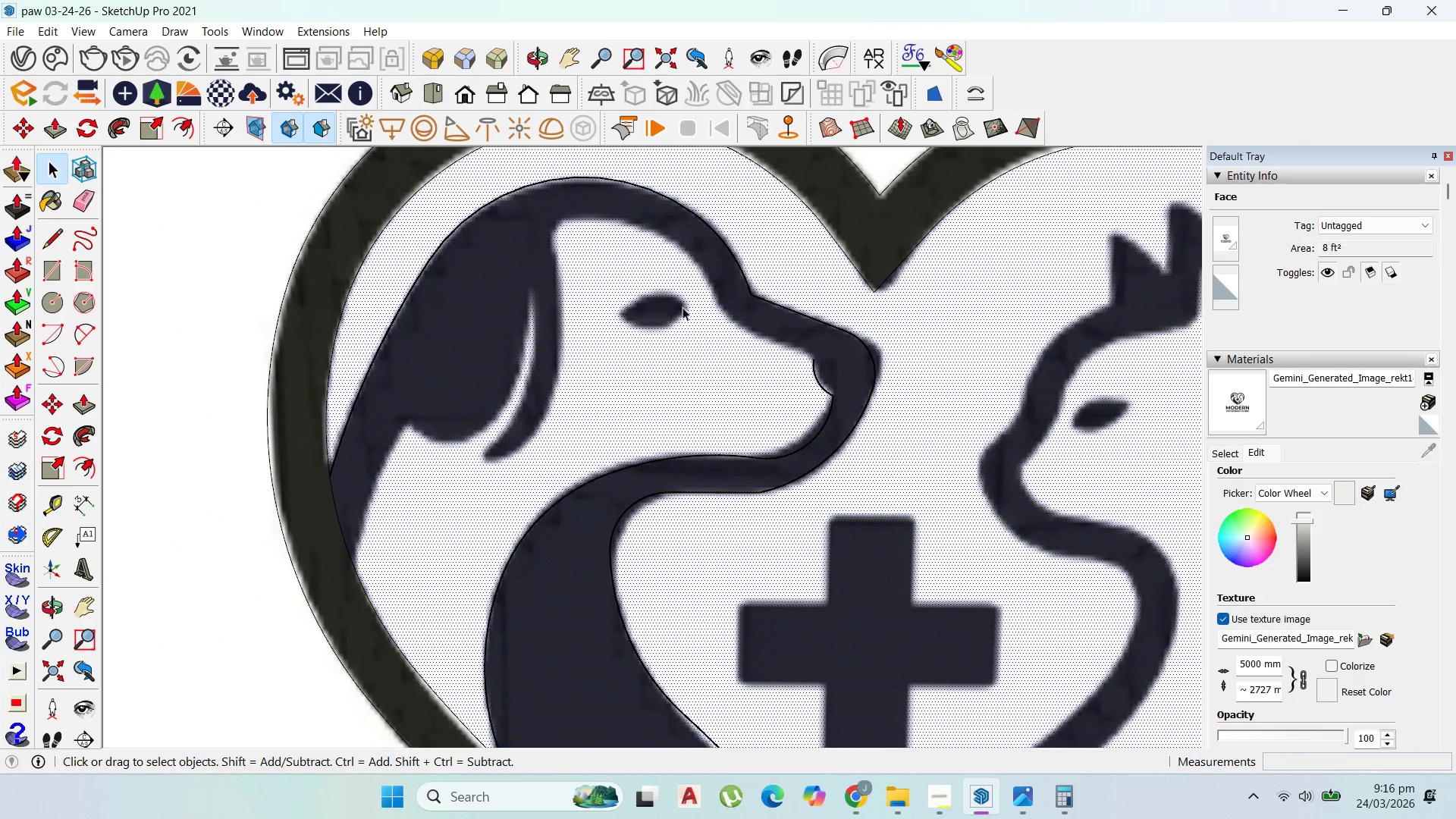 
scroll: coordinate [698, 307], scroll_direction: down, amount: 3.0
 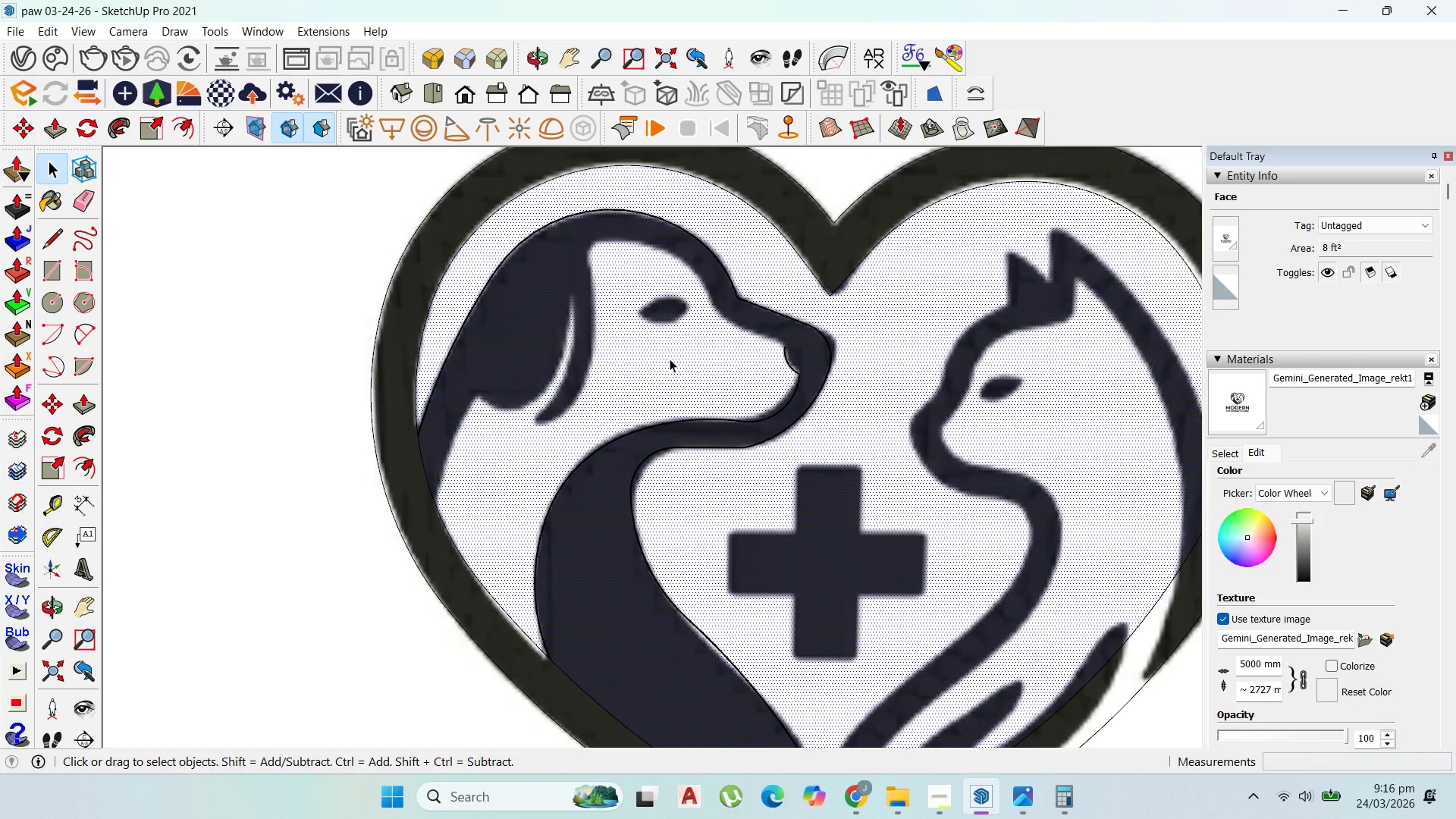 
left_click([670, 359])
 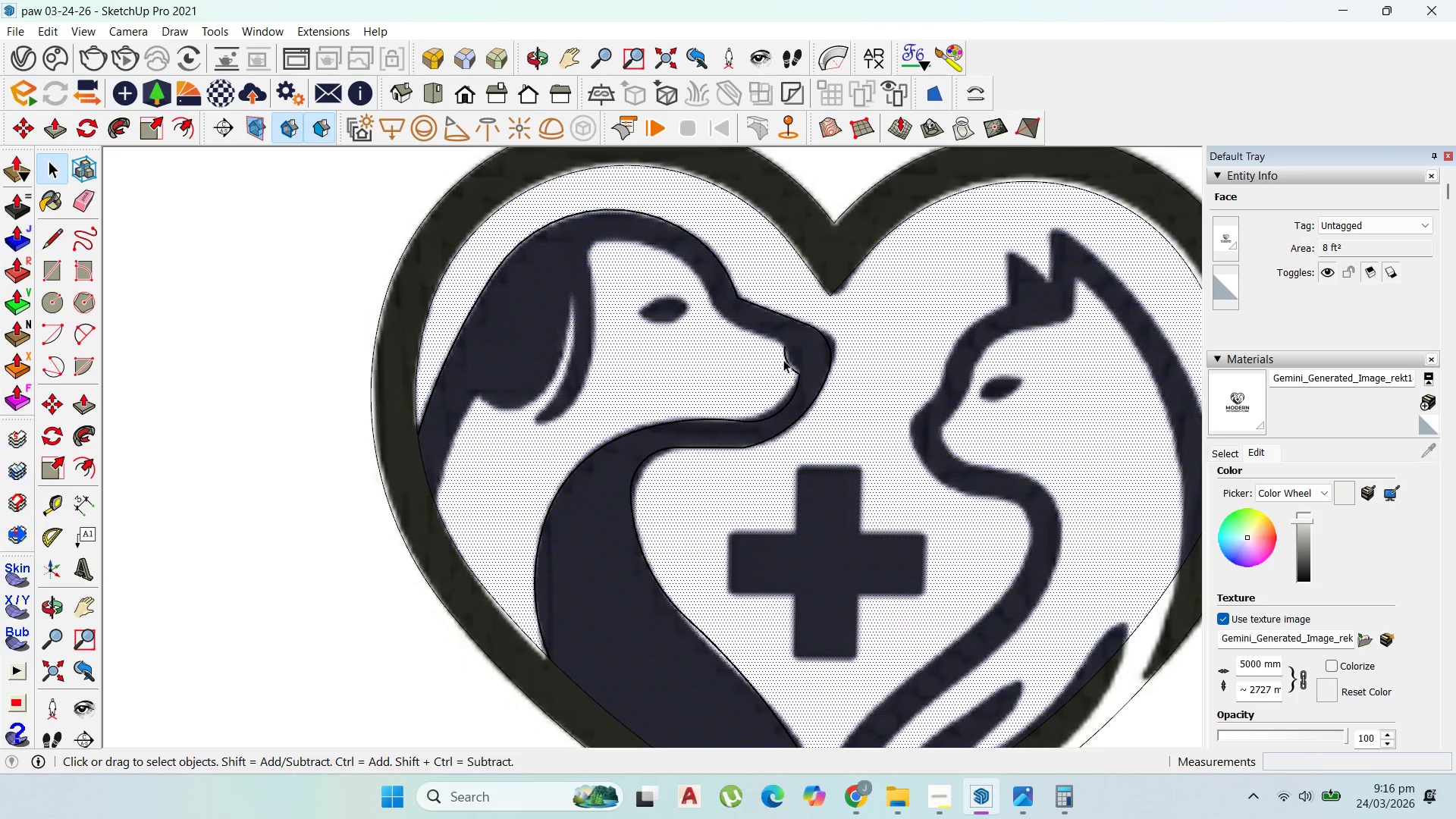 
scroll: coordinate [669, 598], scroll_direction: up, amount: 8.0
 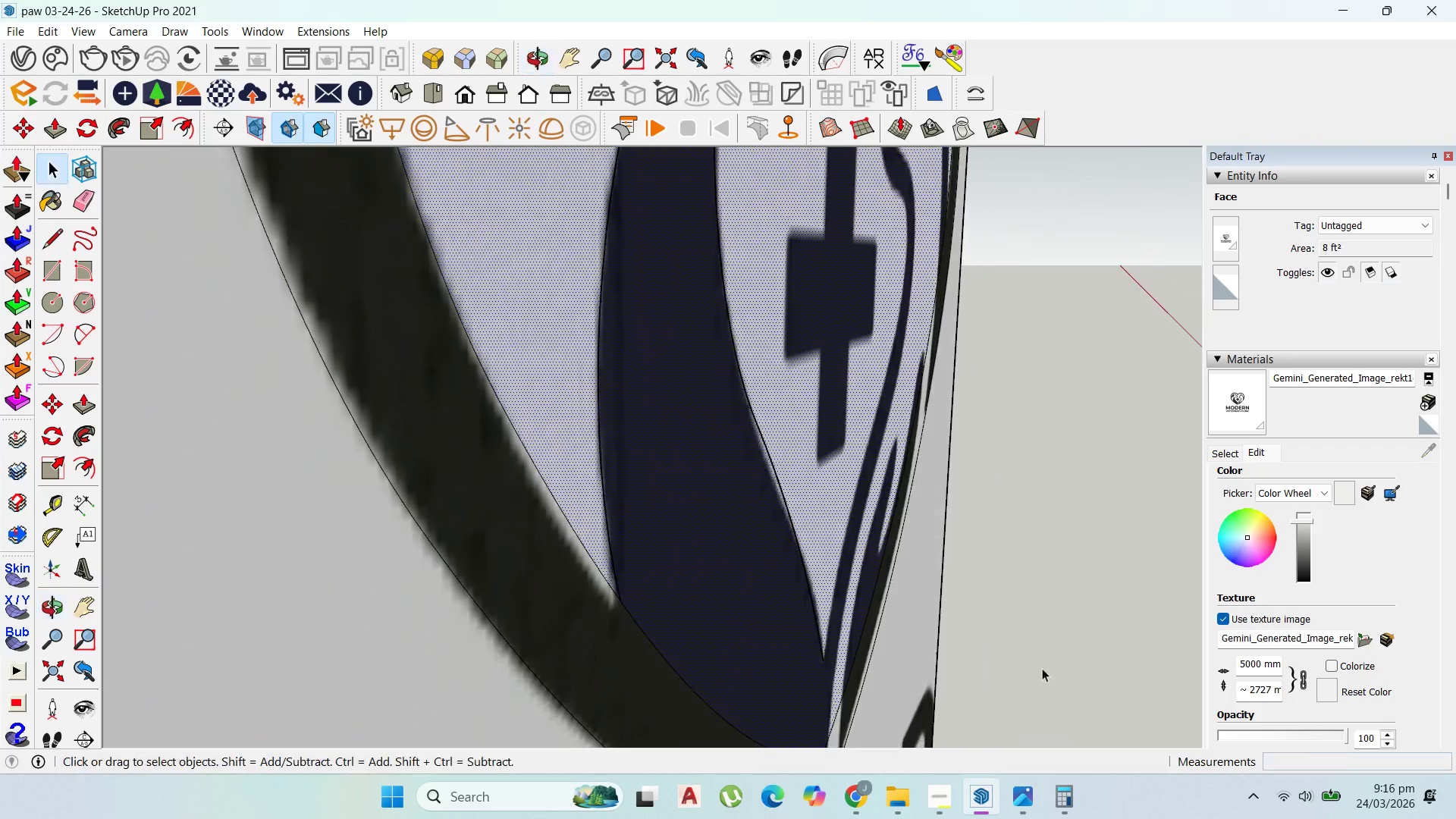 
scroll: coordinate [663, 590], scroll_direction: down, amount: 9.0
 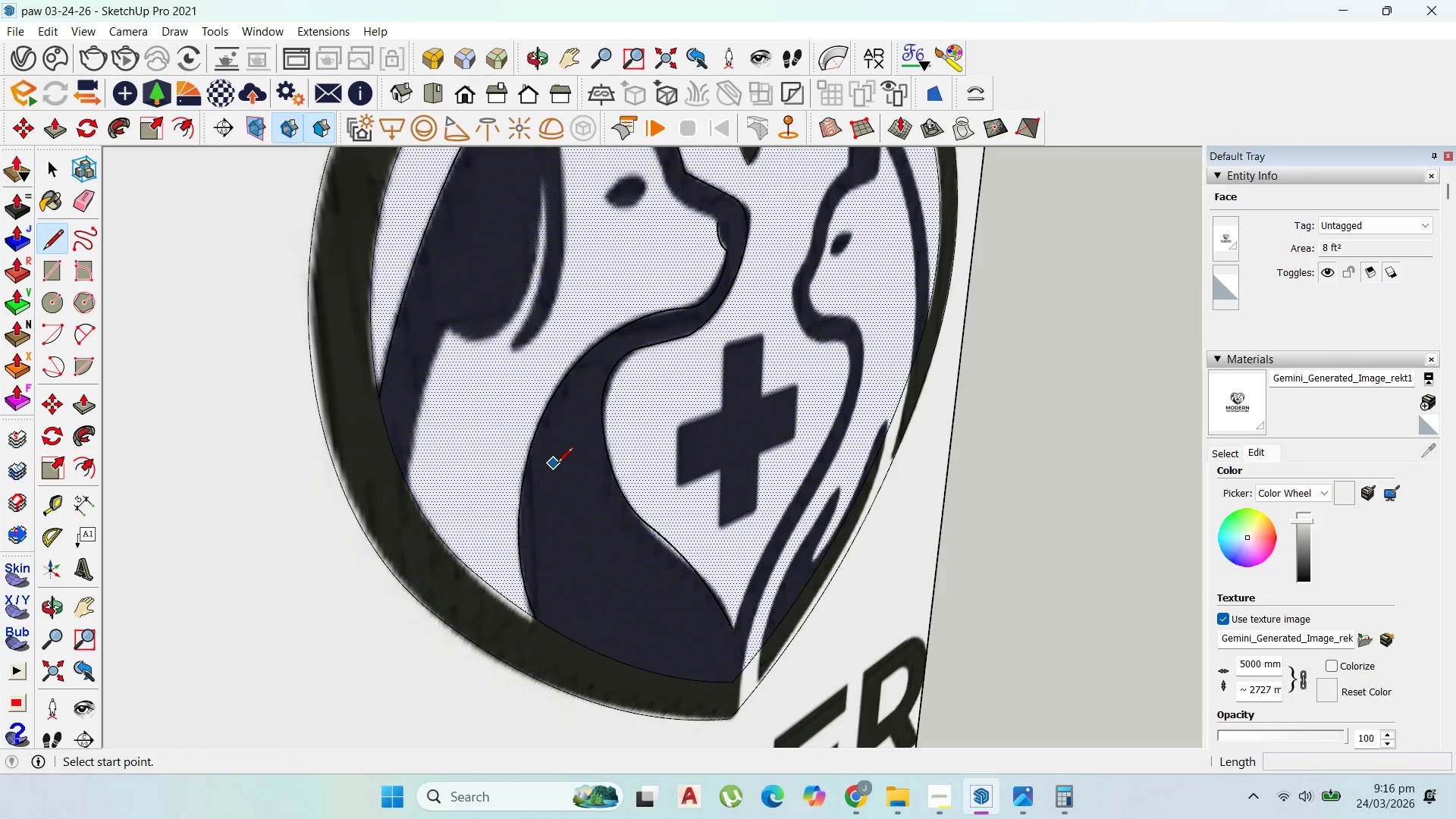 
left_click_drag(start_coordinate=[544, 413], to_coordinate=[550, 413])
 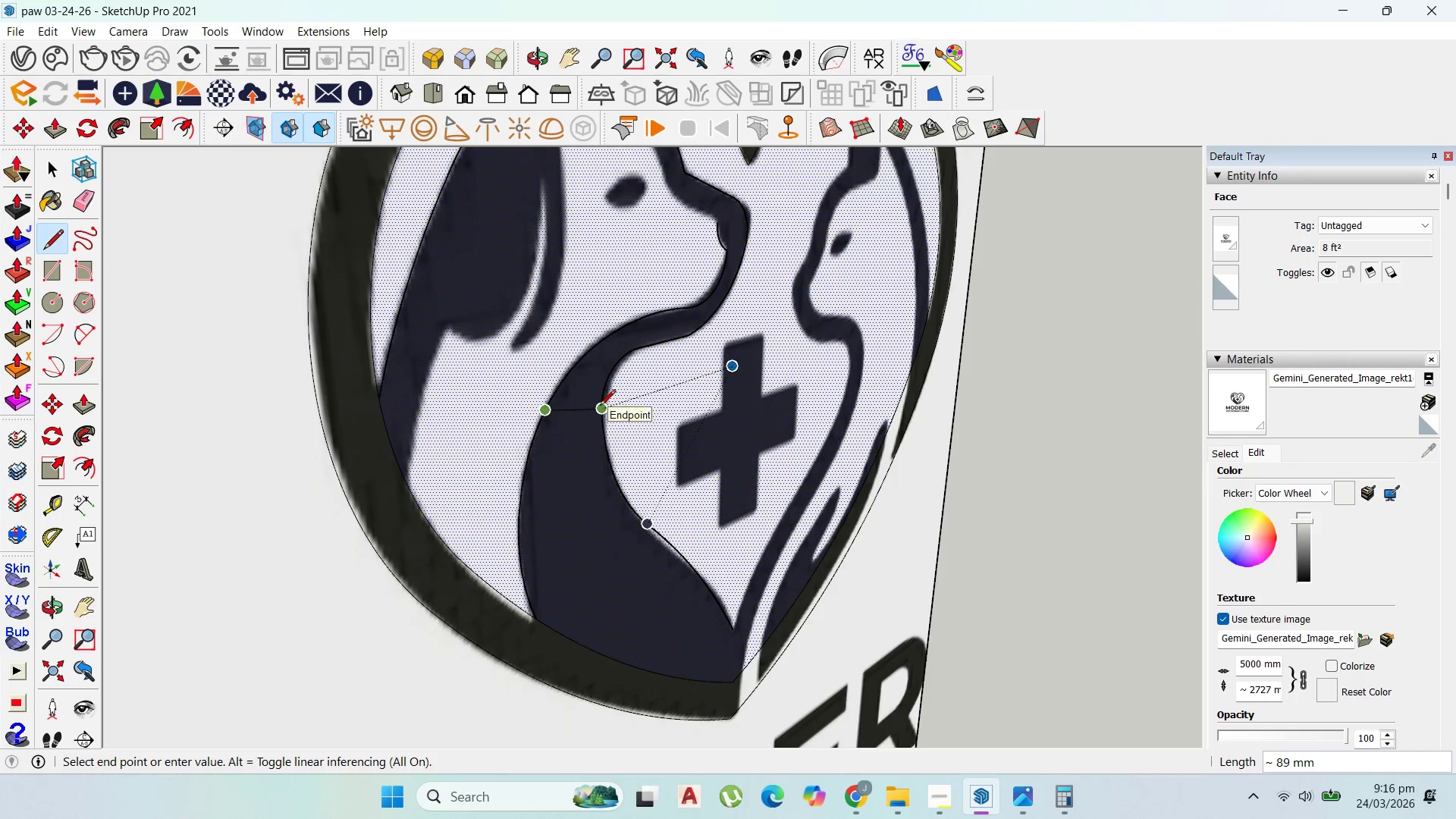 
left_click([600, 406])
 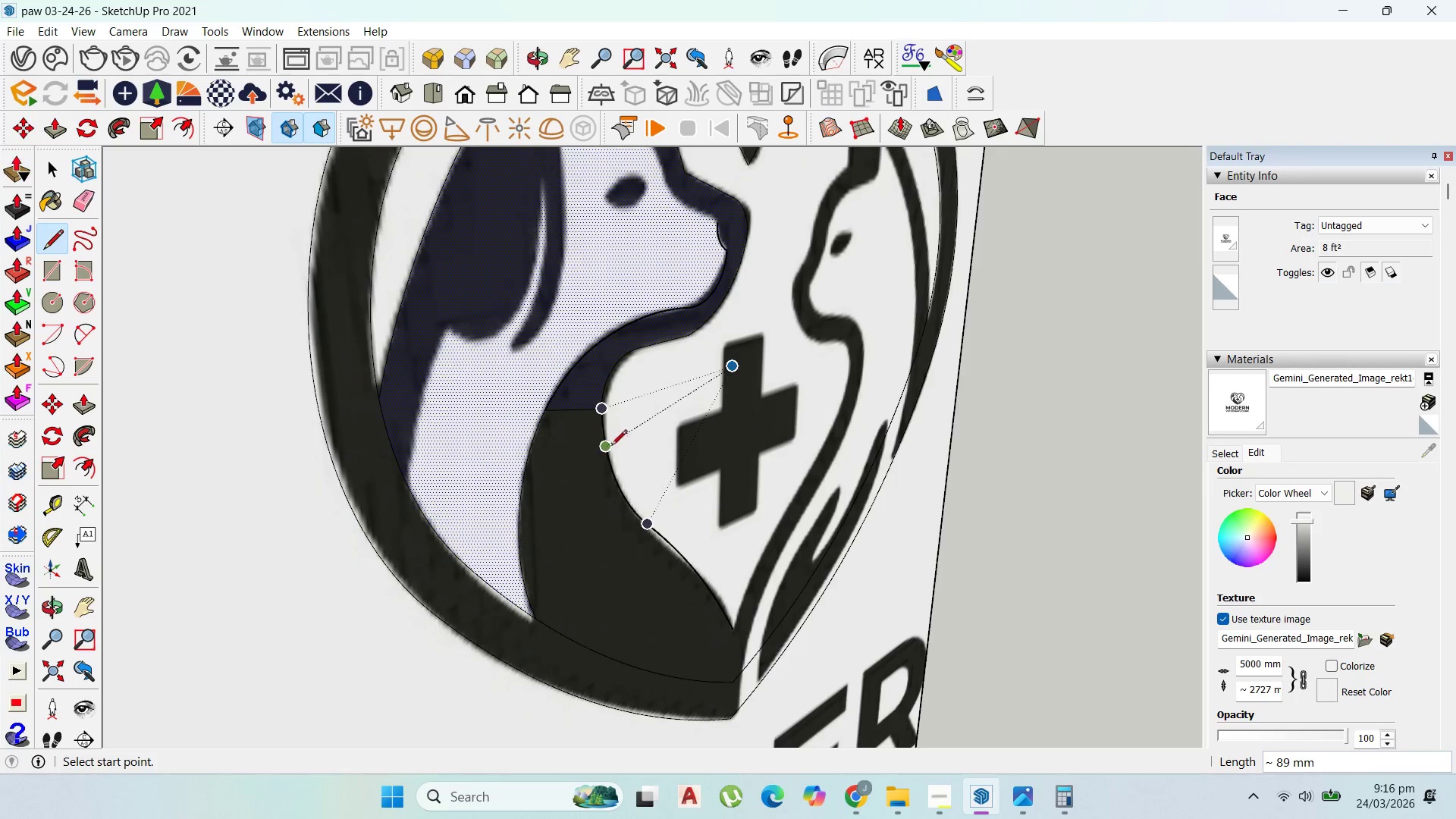 
scroll: coordinate [611, 447], scroll_direction: down, amount: 1.0
 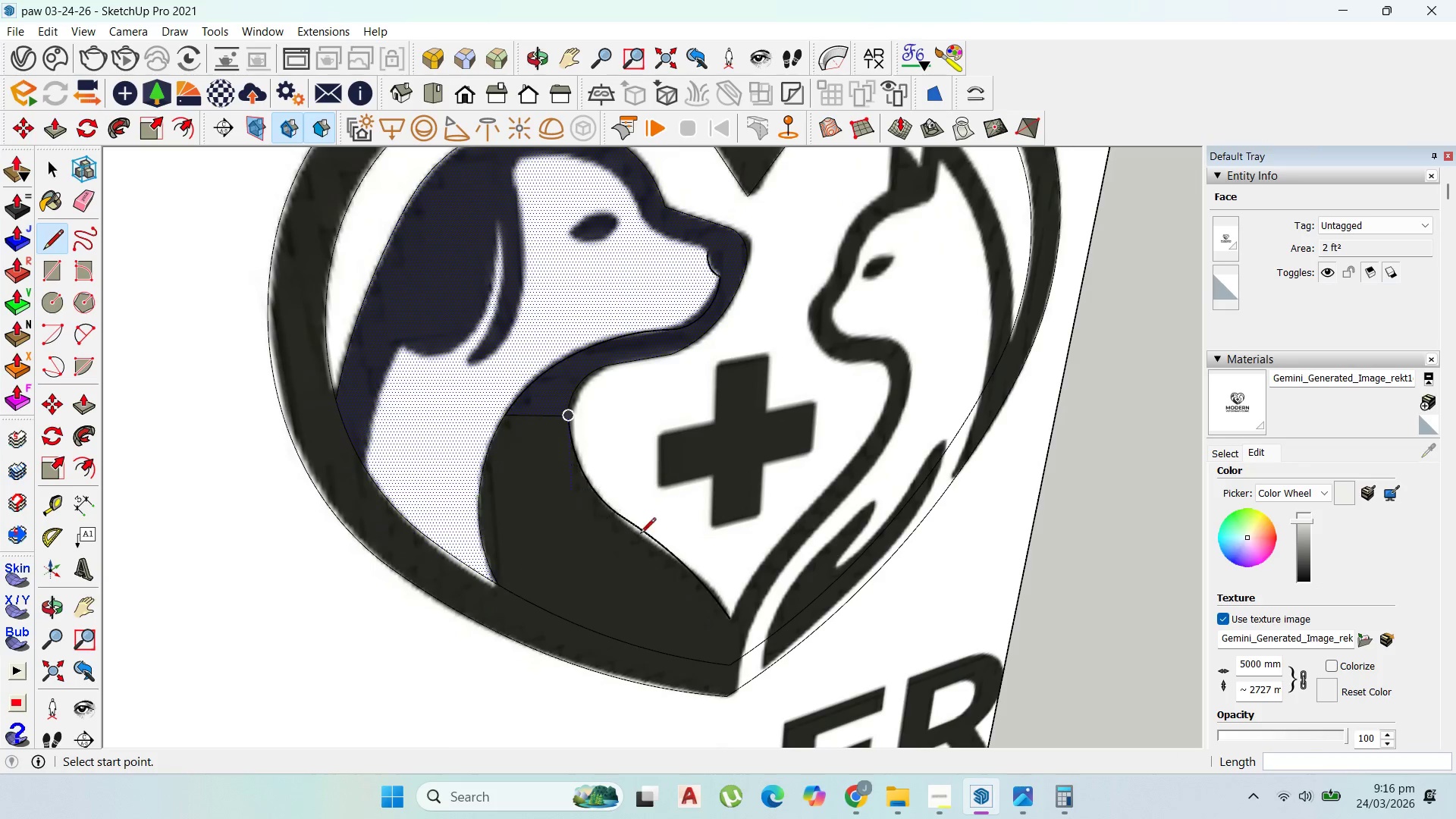 
scroll: coordinate [649, 302], scroll_direction: up, amount: 3.0
 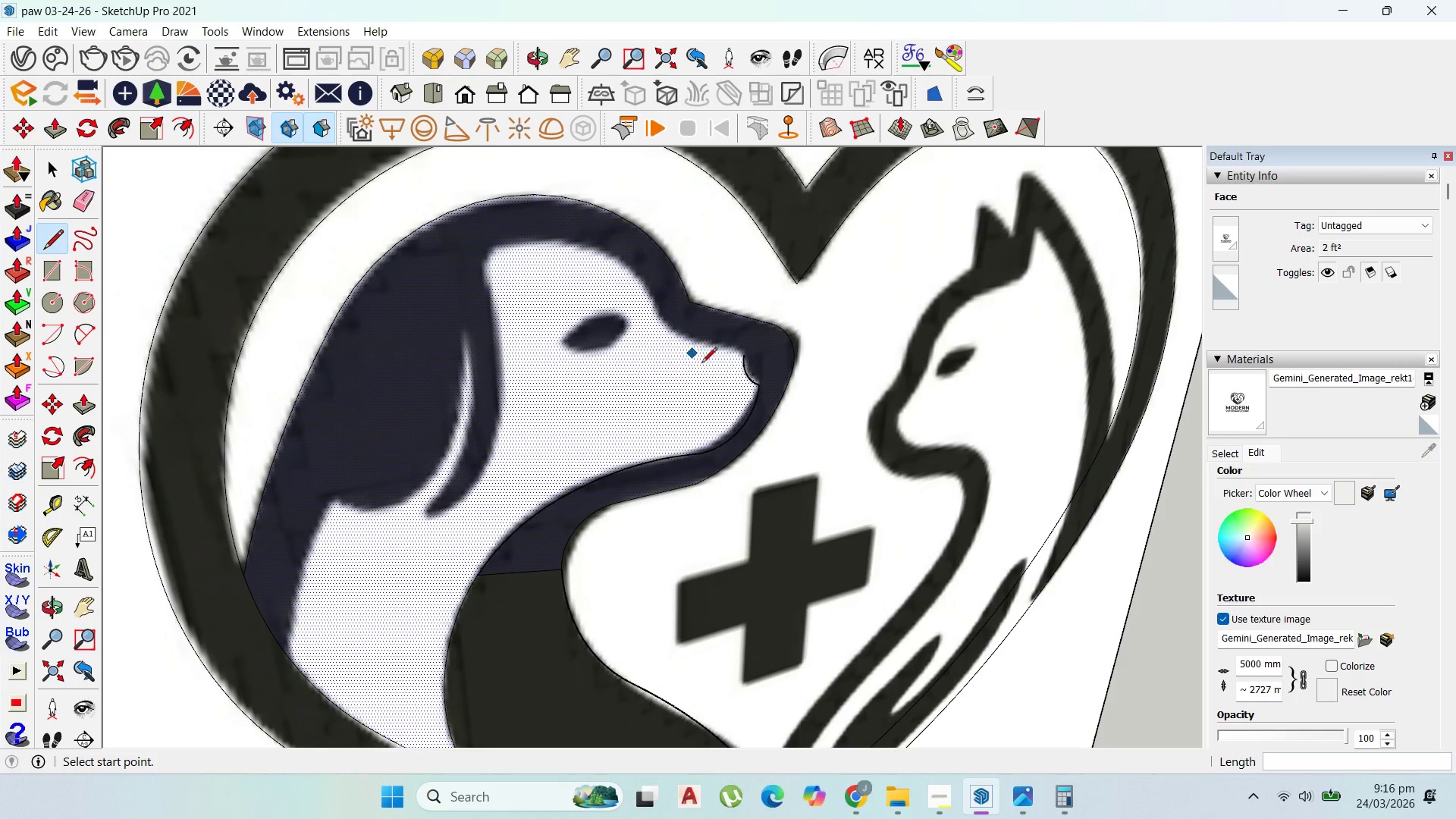 
scroll: coordinate [809, 406], scroll_direction: down, amount: 1.0
 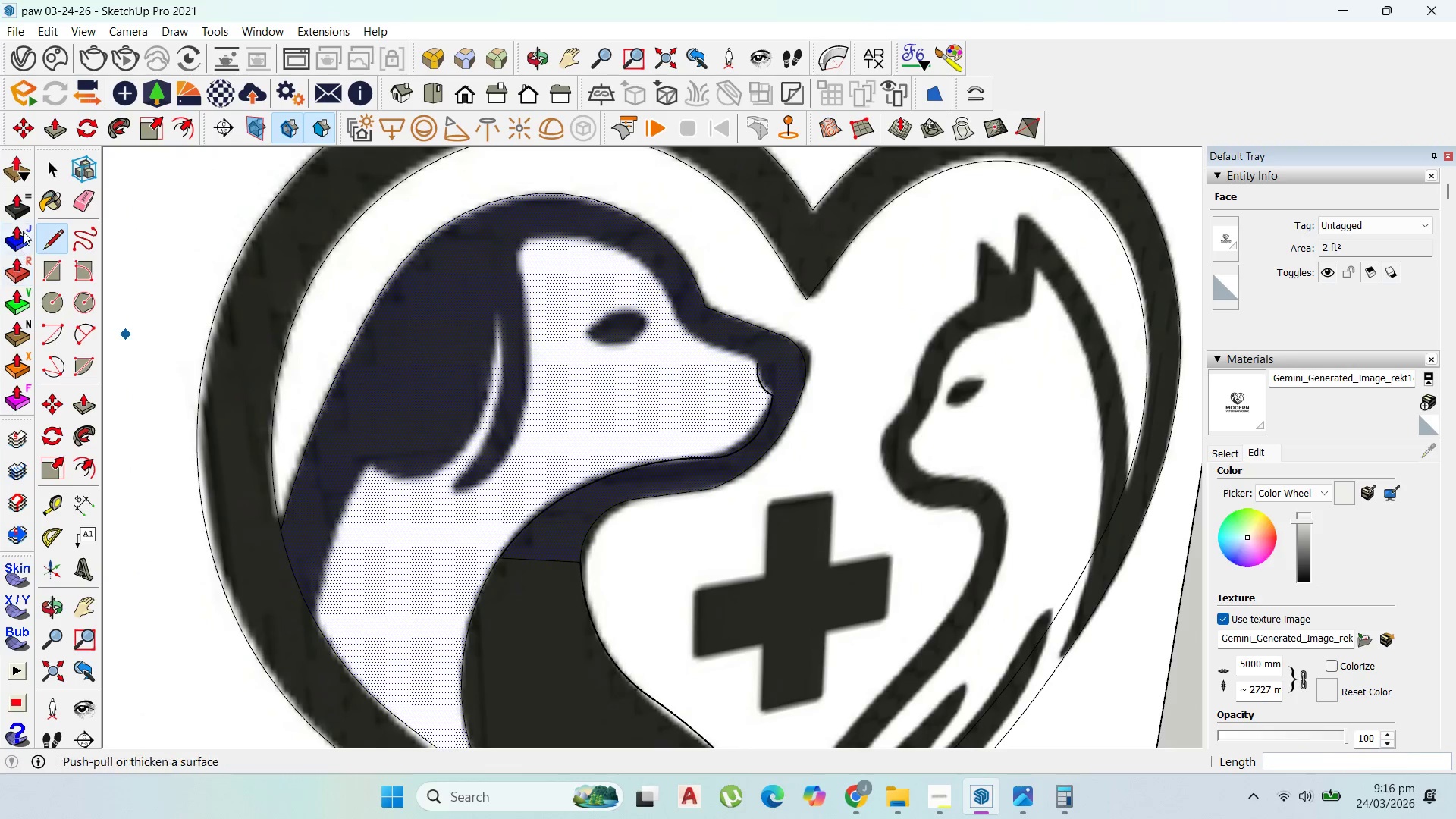 
left_click_drag(start_coordinate=[55, 165], to_coordinate=[64, 165])
 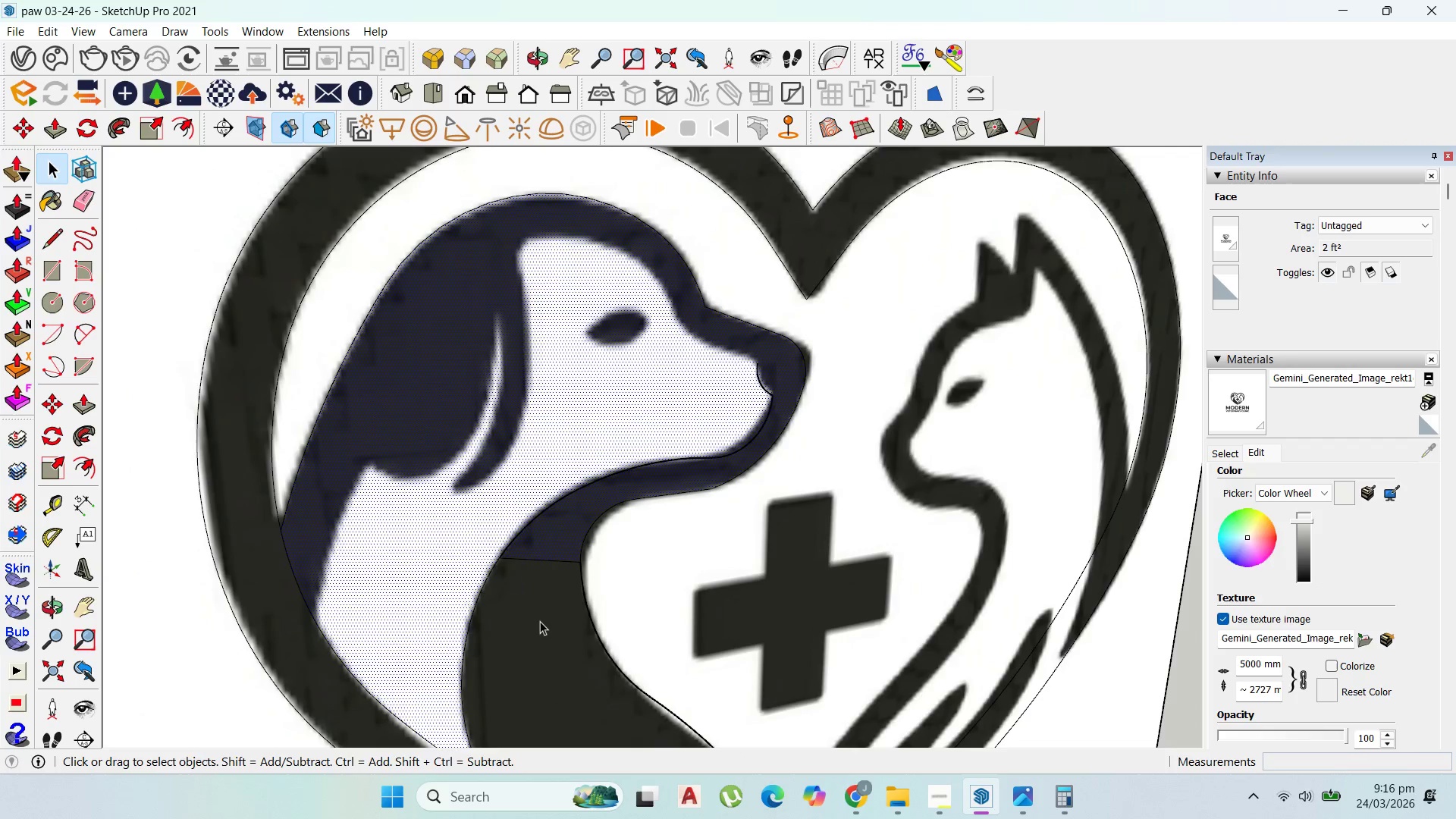 
double_click([541, 621])
 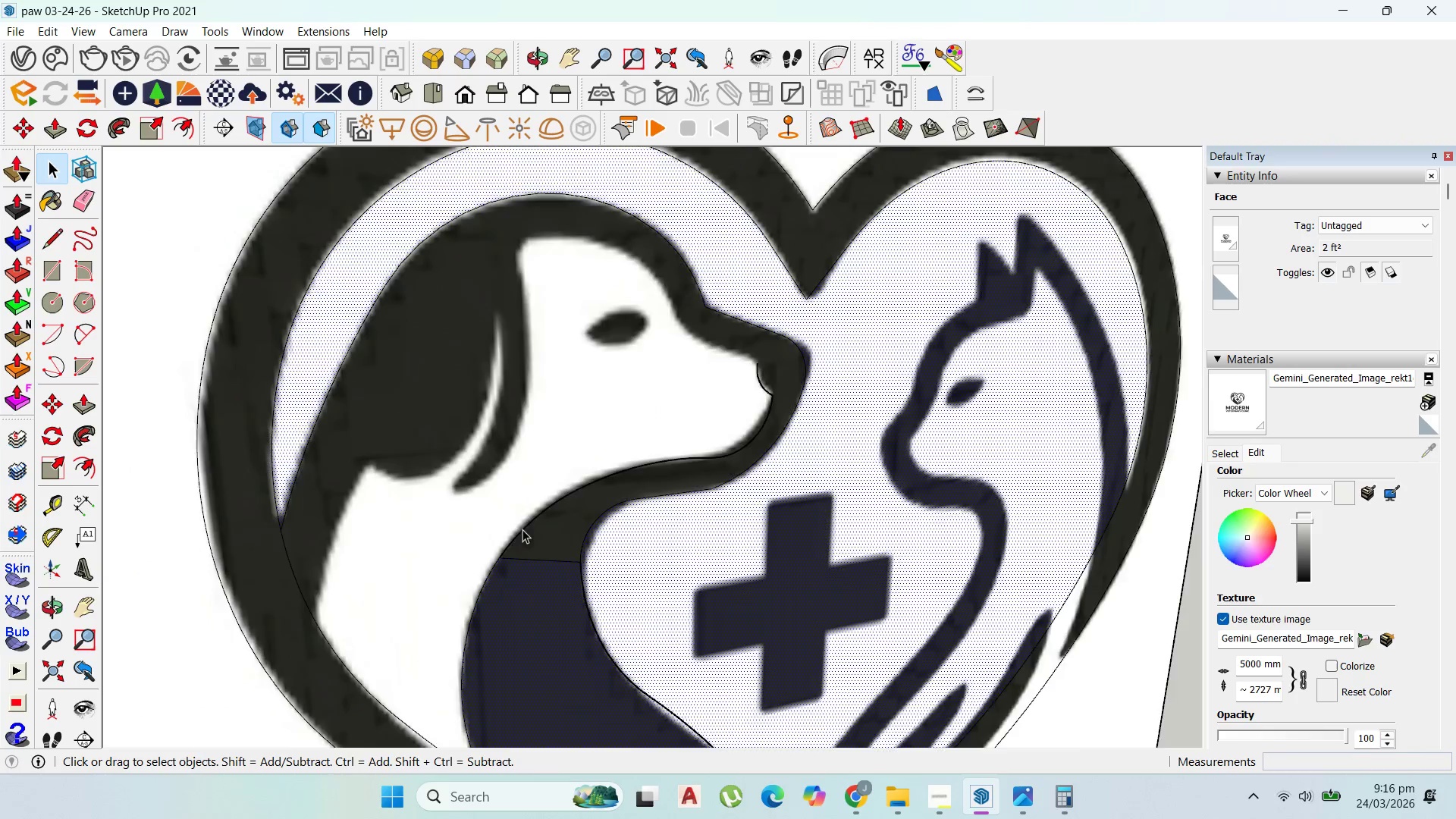 
scroll: coordinate [658, 692], scroll_direction: down, amount: 3.0
 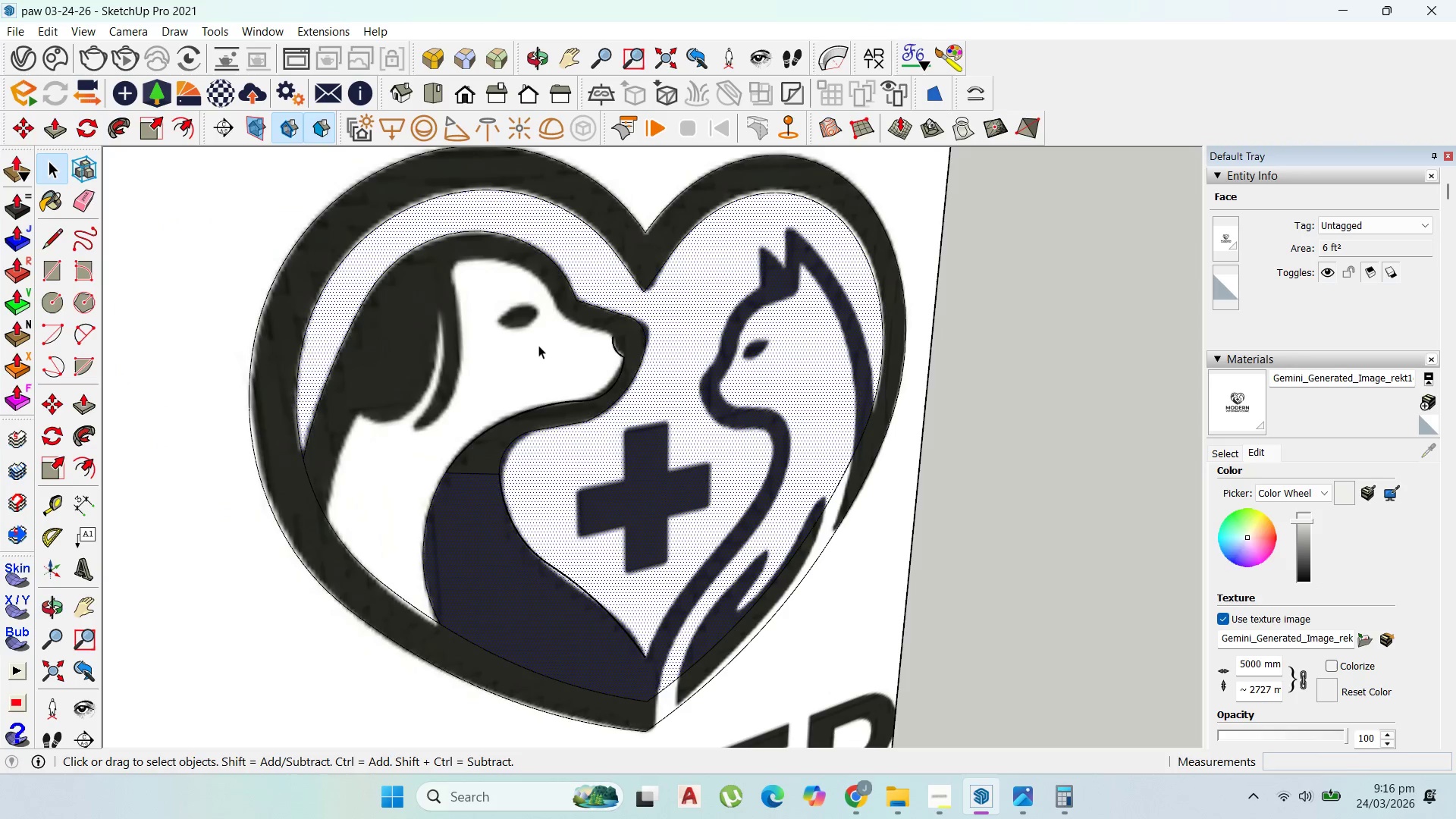 
scroll: coordinate [677, 330], scroll_direction: up, amount: 8.0
 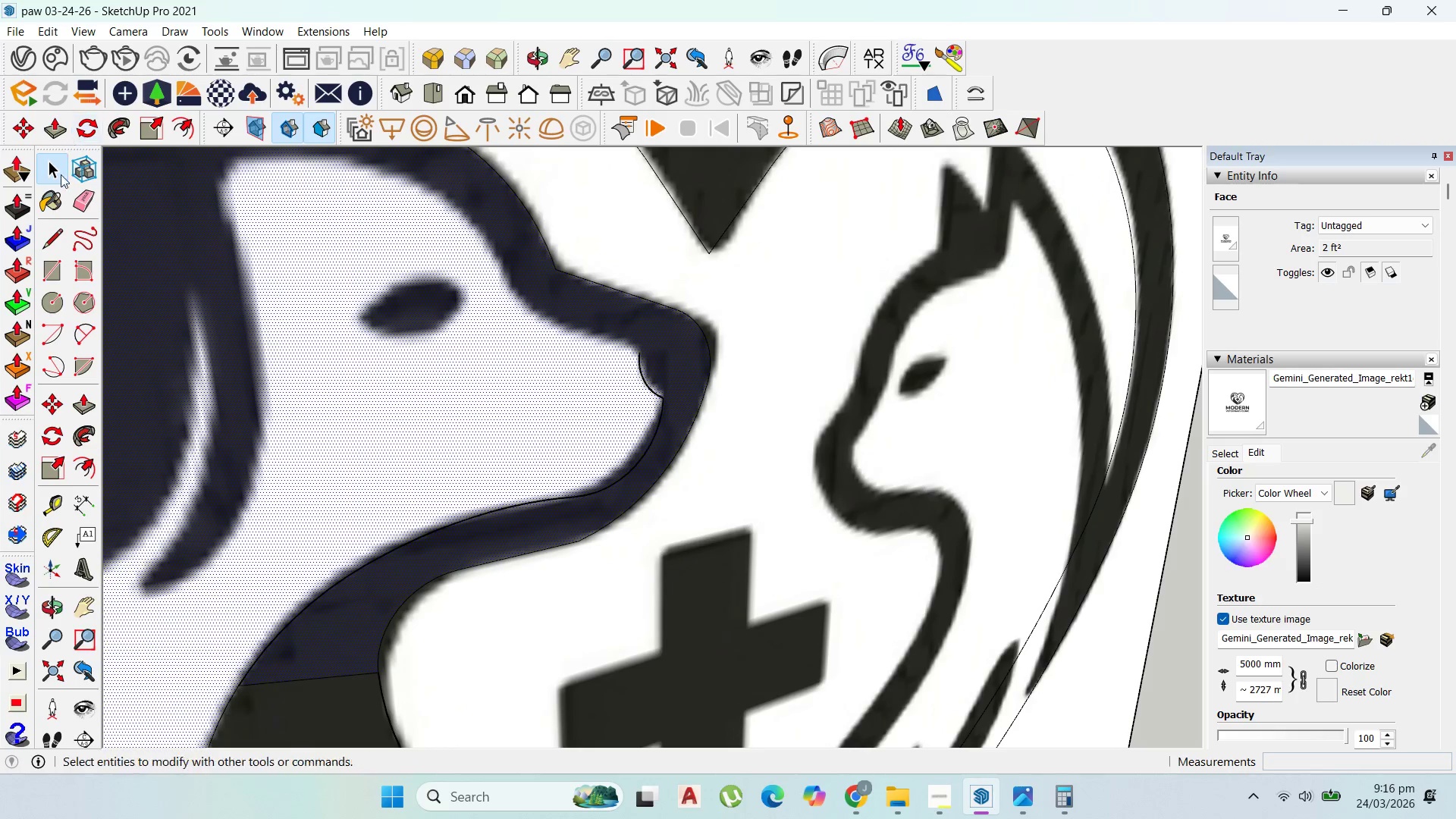 
left_click([49, 237])
 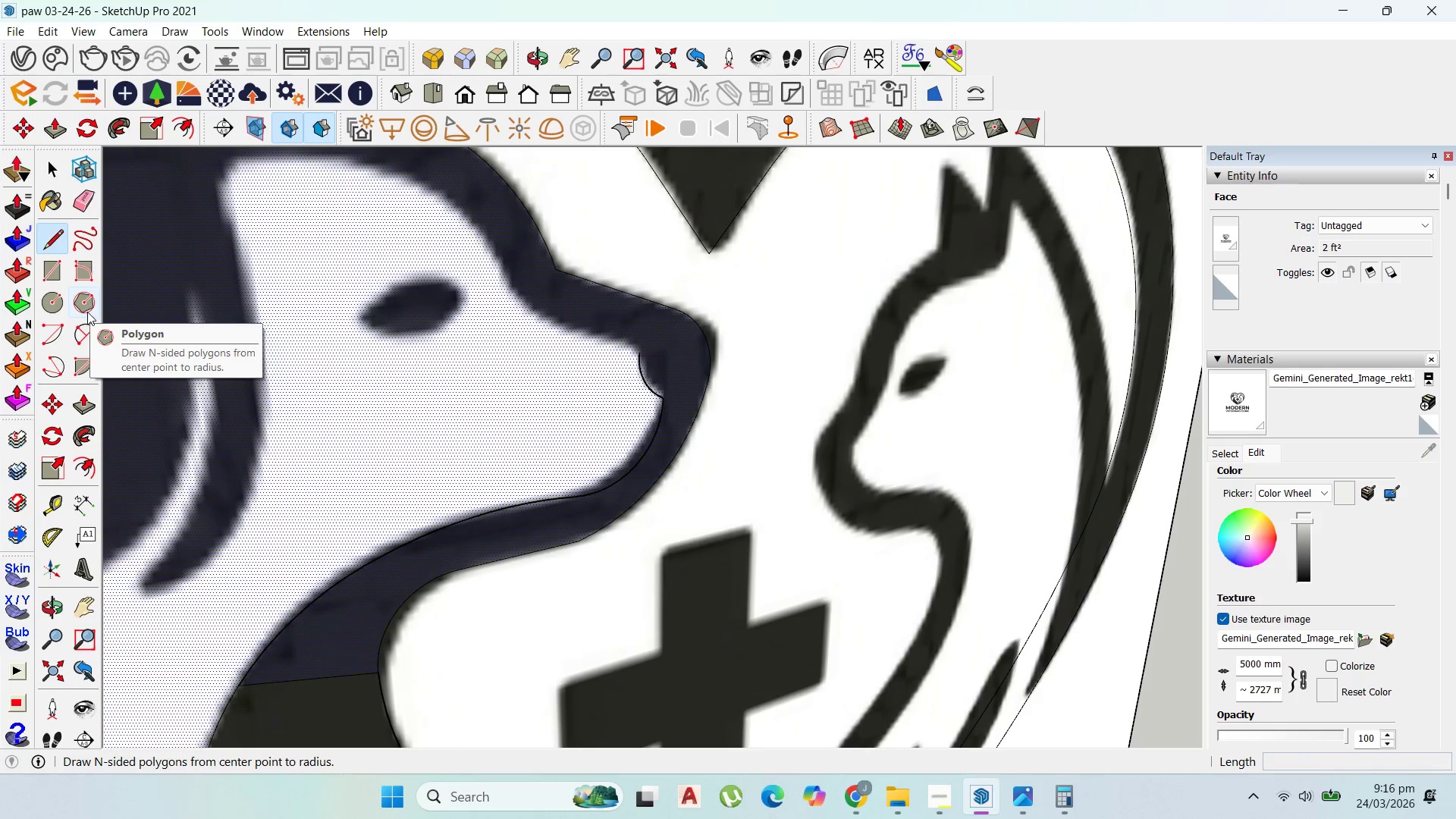 
left_click([80, 325])
 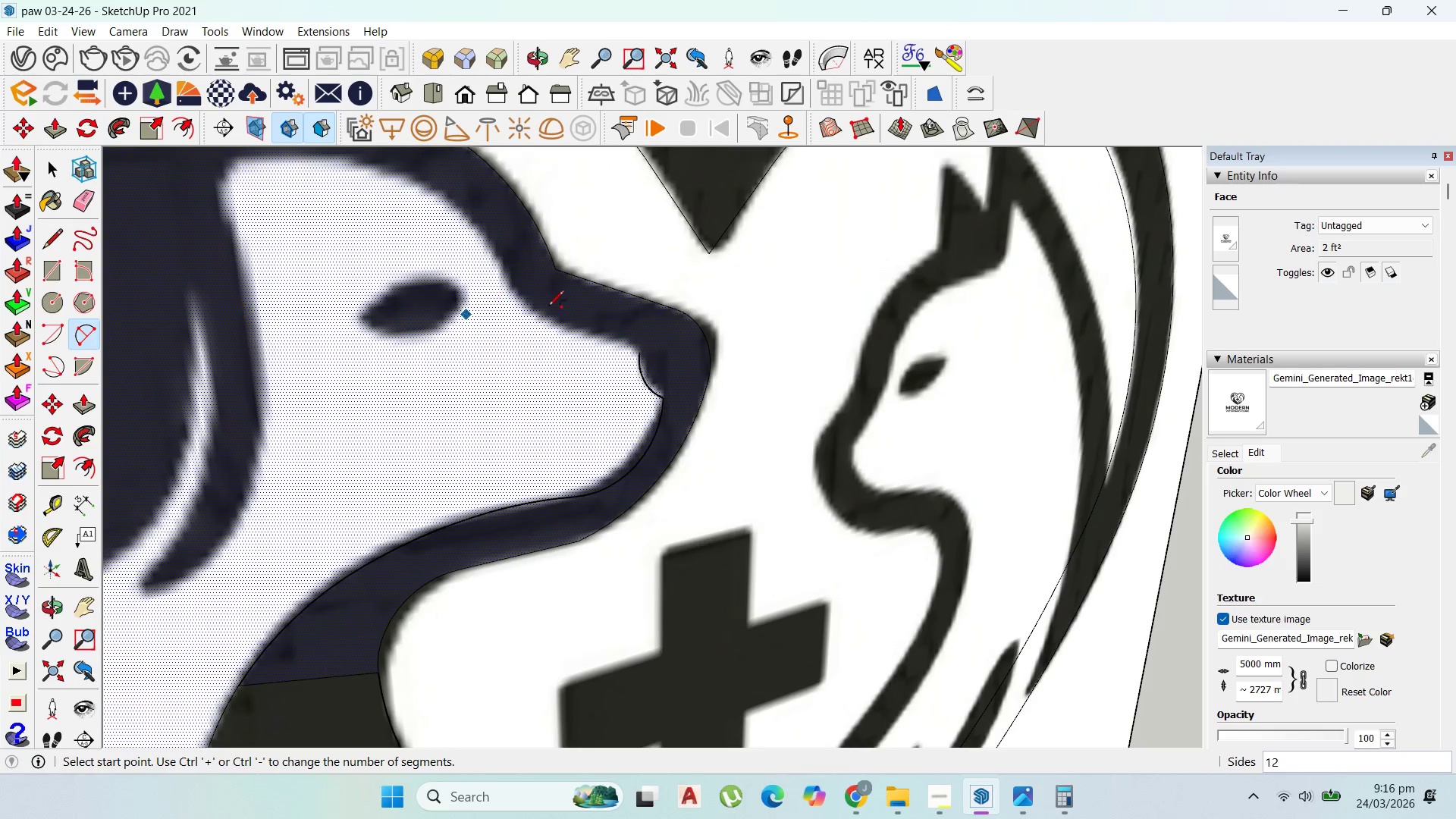 
scroll: coordinate [582, 325], scroll_direction: up, amount: 4.0
 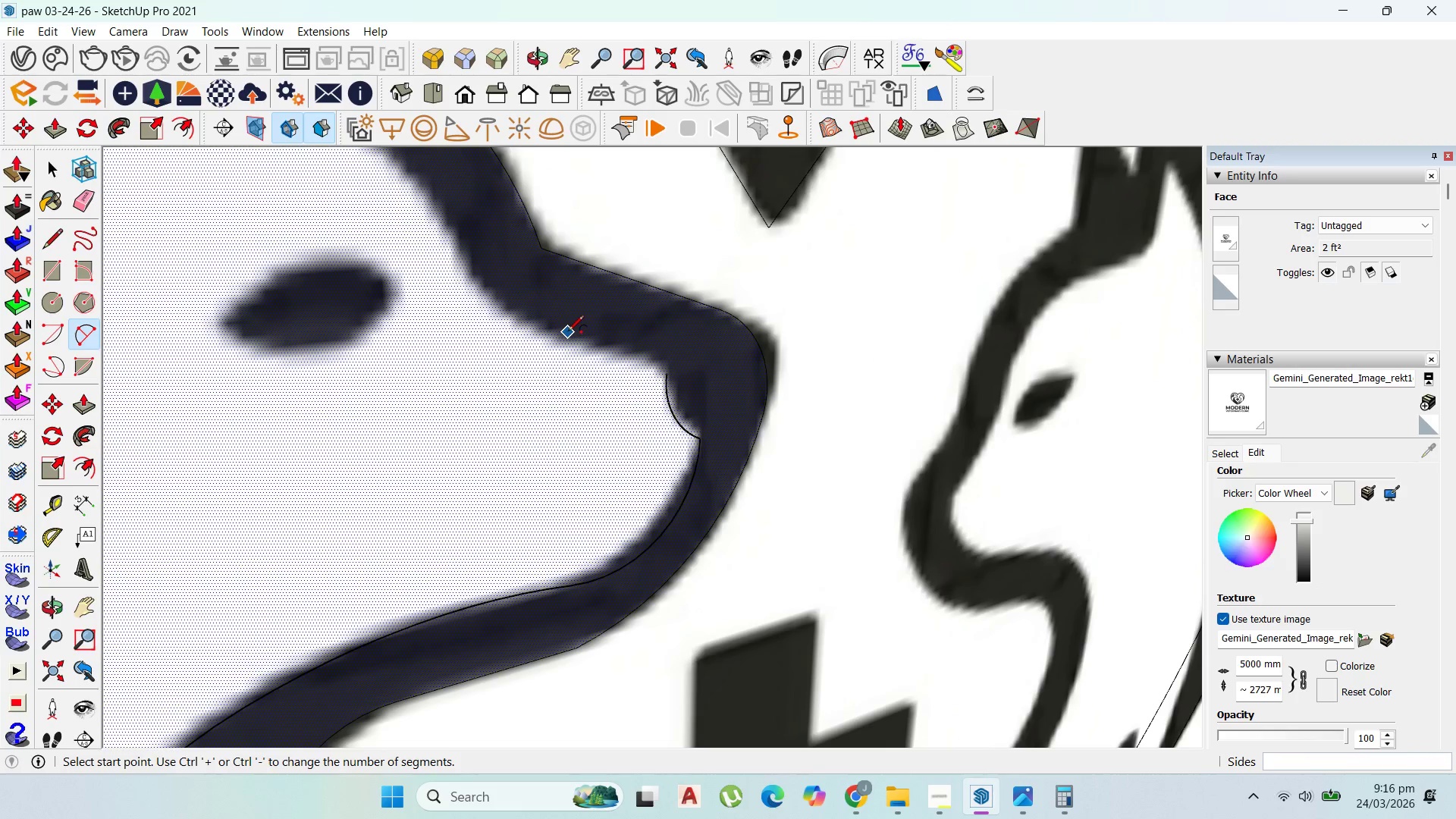 
left_click_drag(start_coordinate=[571, 334], to_coordinate=[579, 334])
 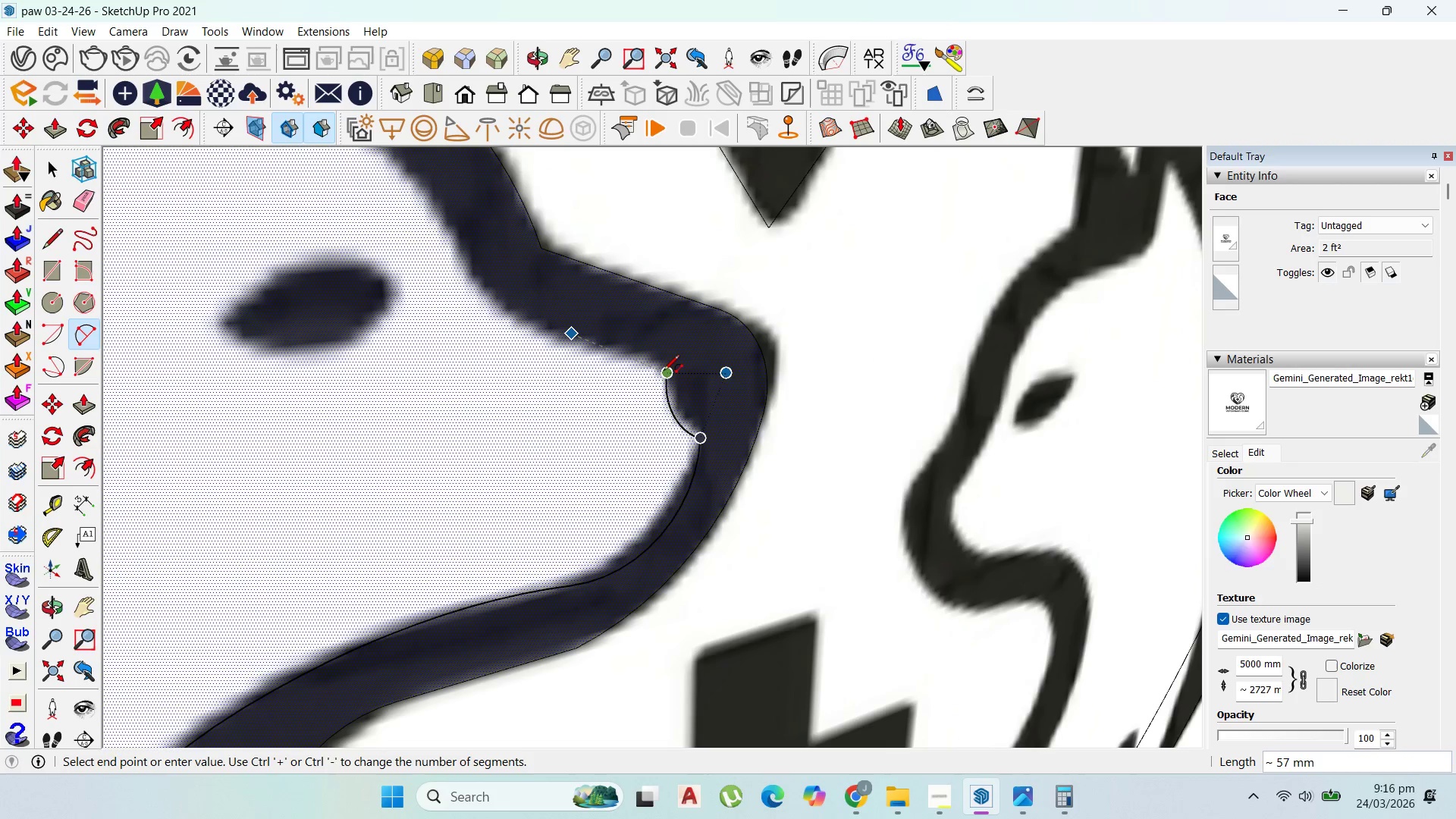 
left_click([664, 372])
 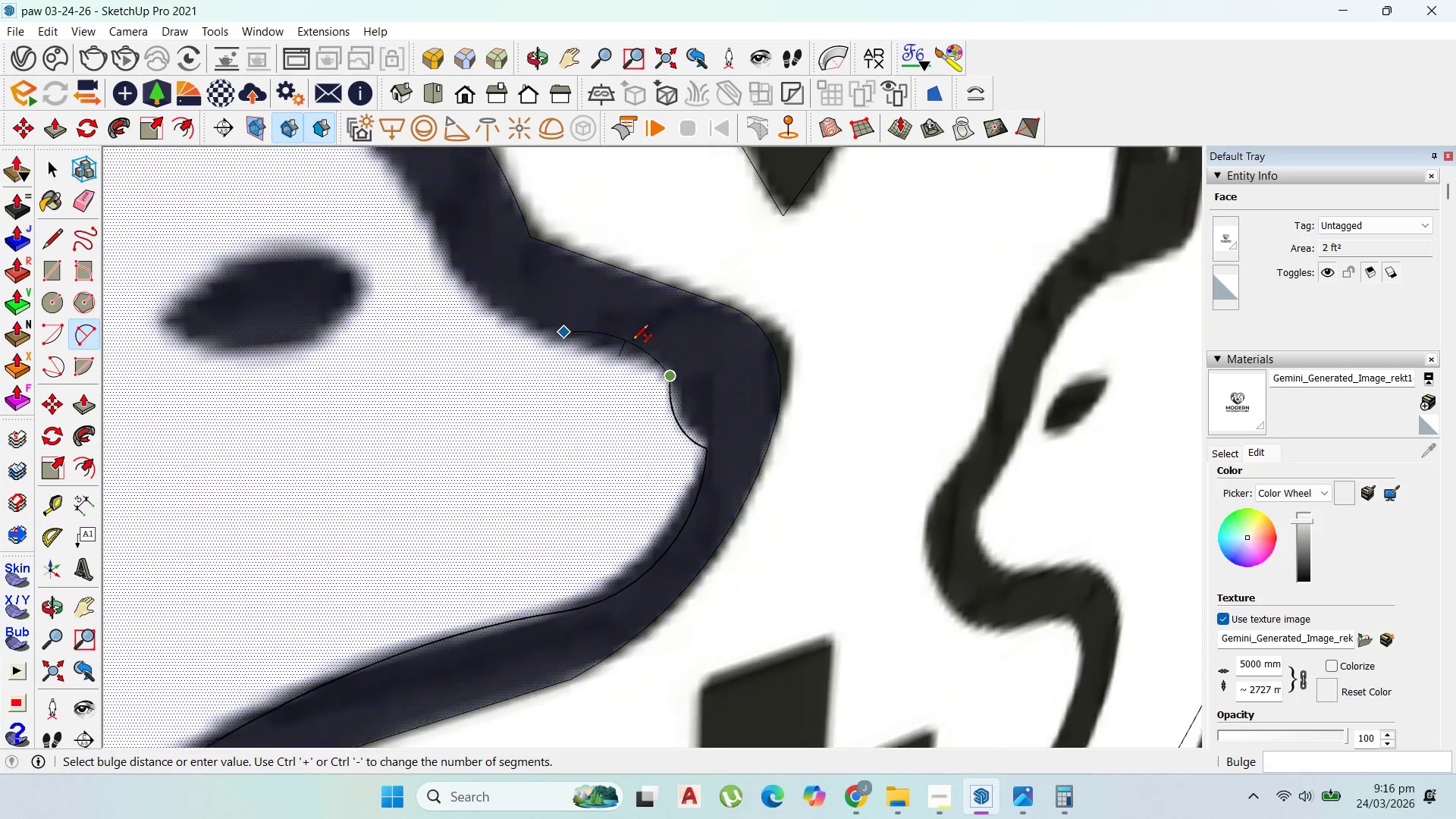 
scroll: coordinate [635, 347], scroll_direction: up, amount: 3.0
 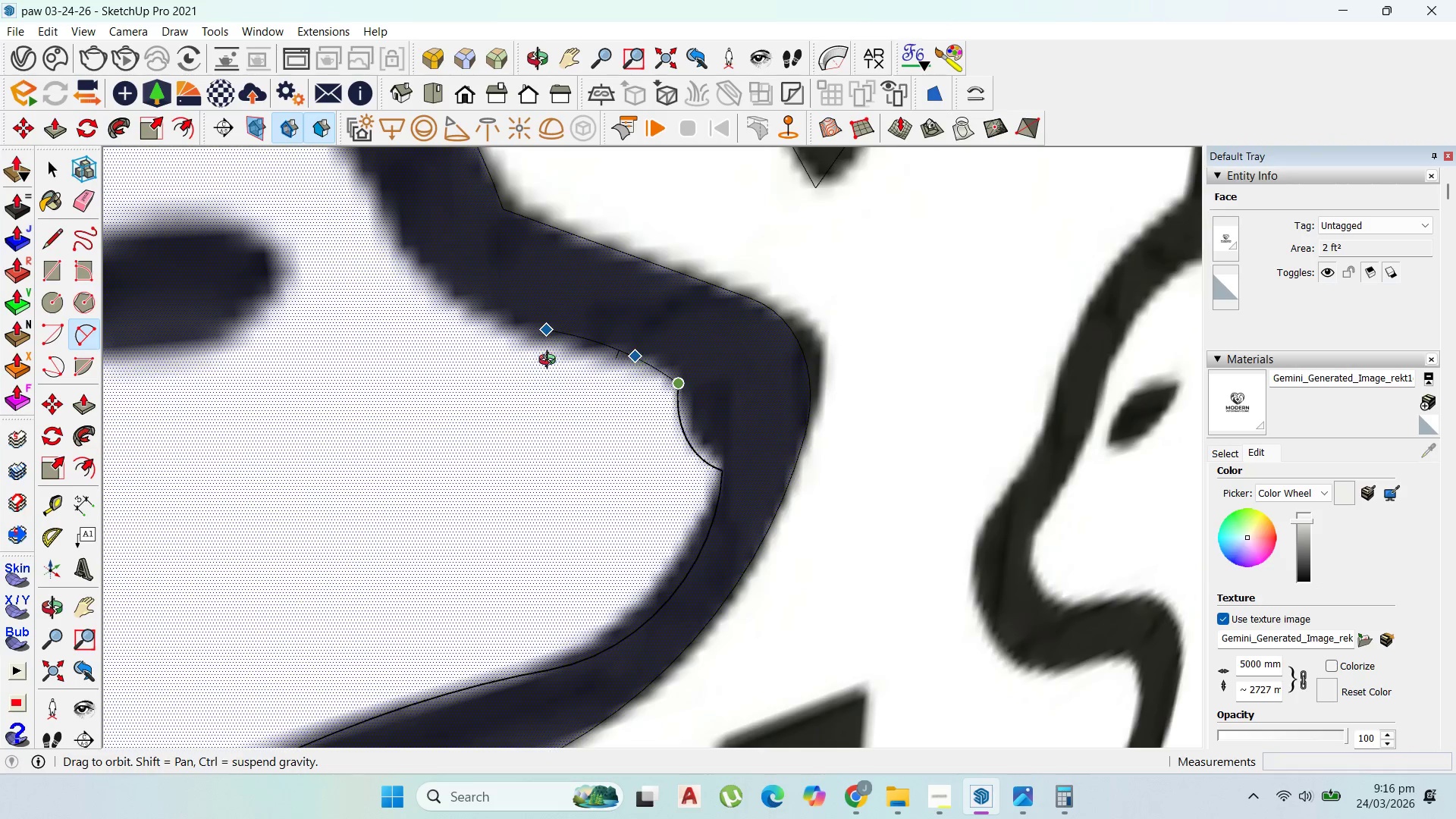 
key(Escape)
 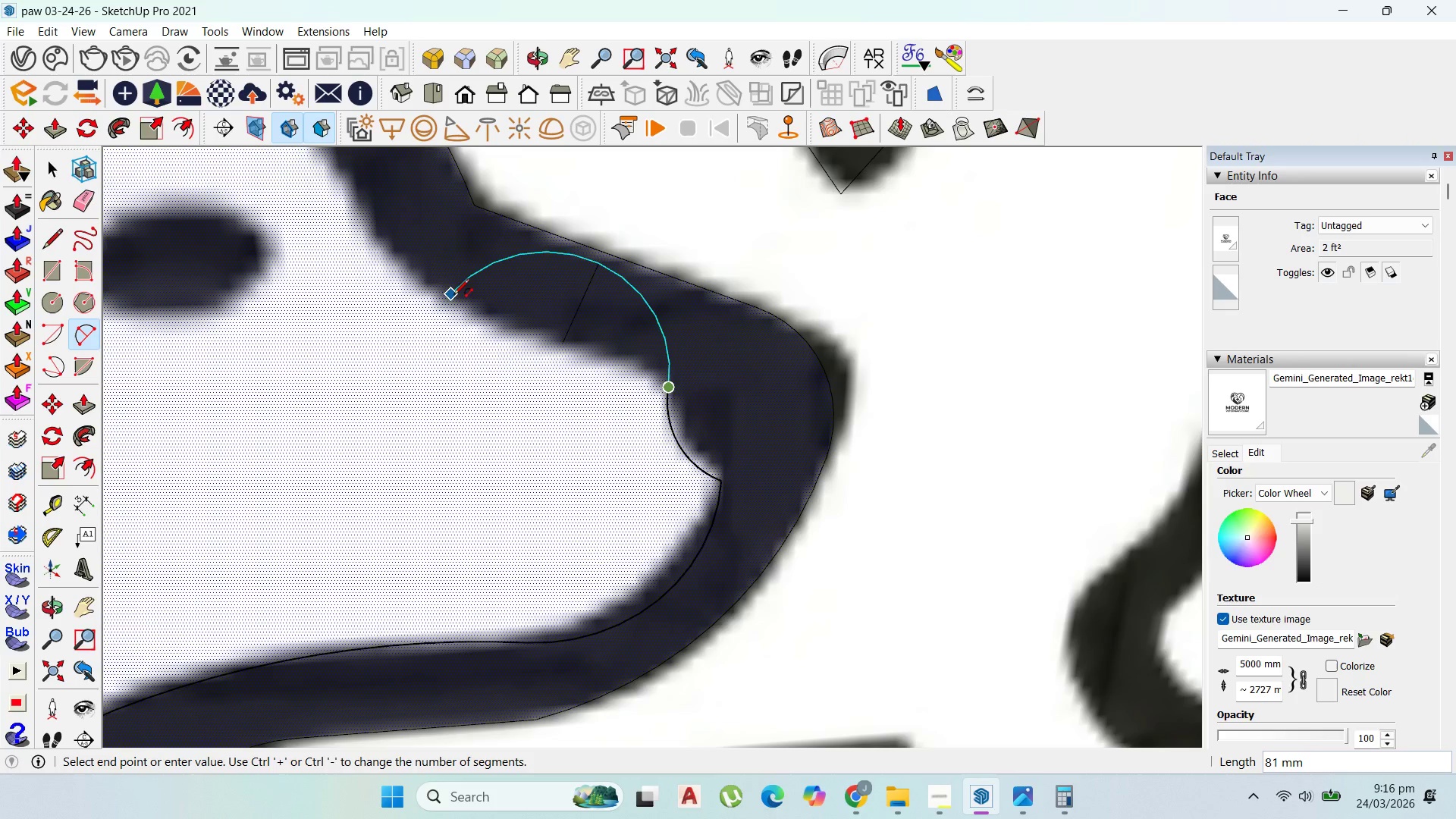 
left_click([457, 303])
 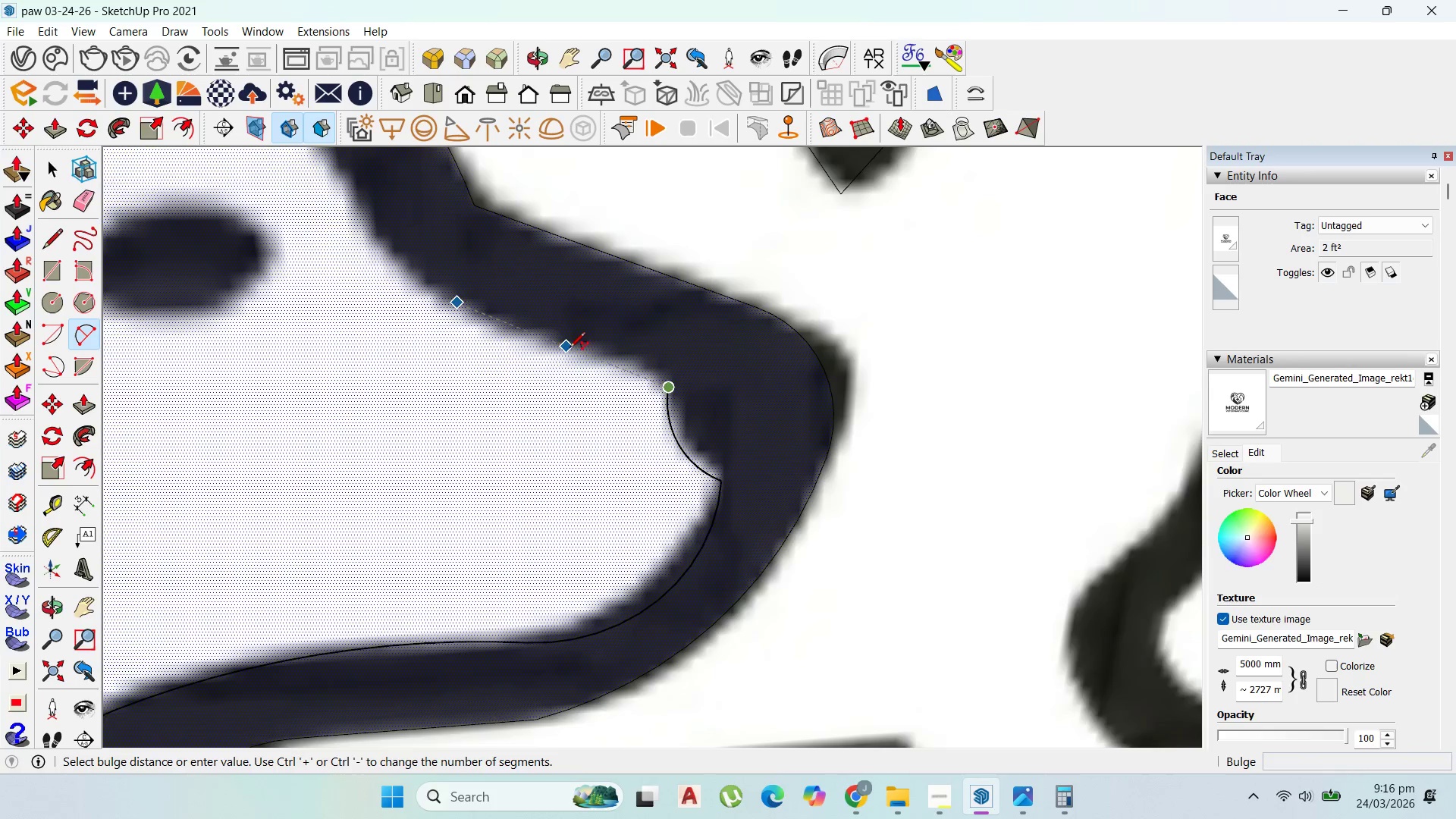 
scroll: coordinate [576, 354], scroll_direction: up, amount: 2.0
 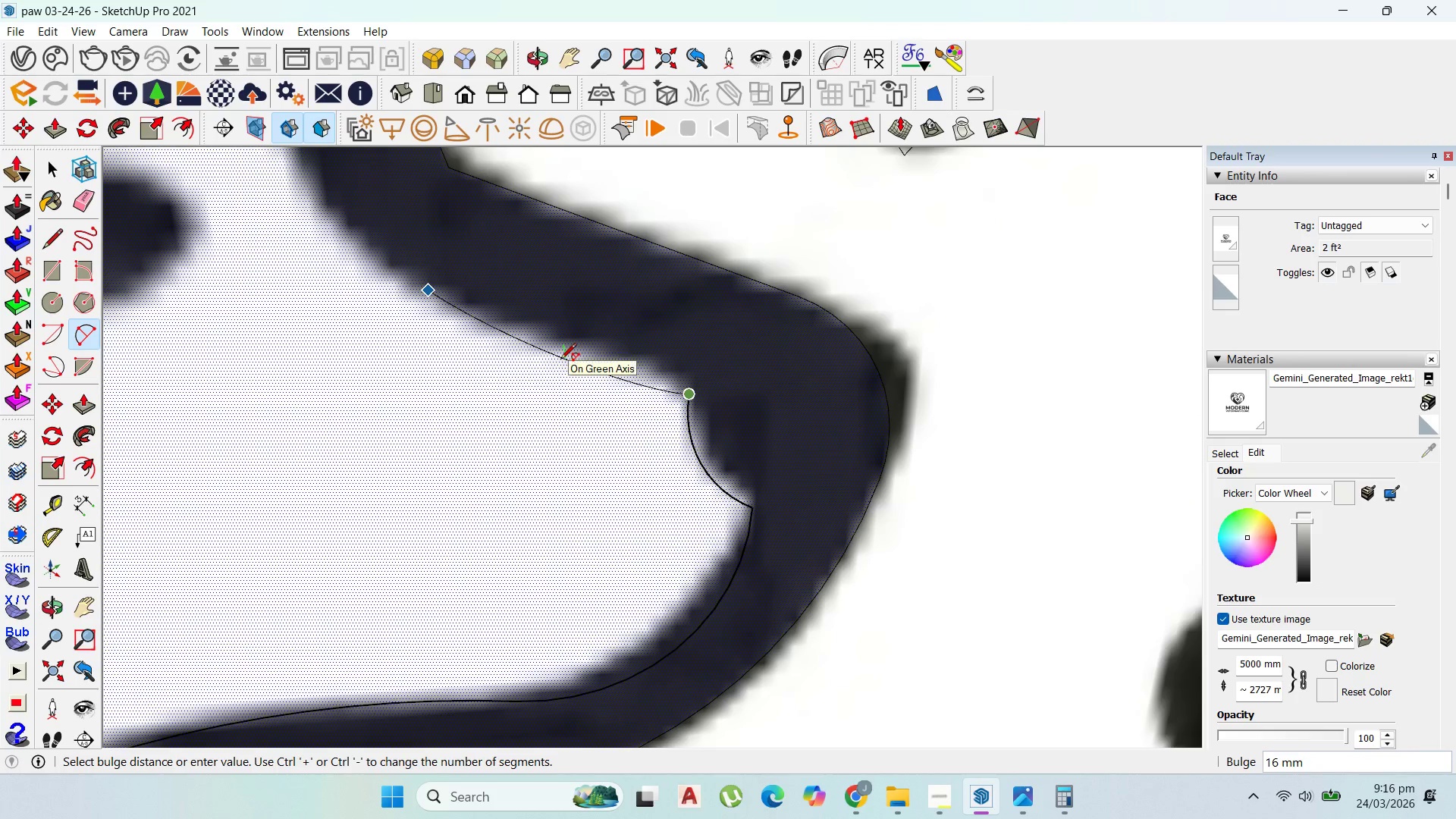 
key(Escape)
 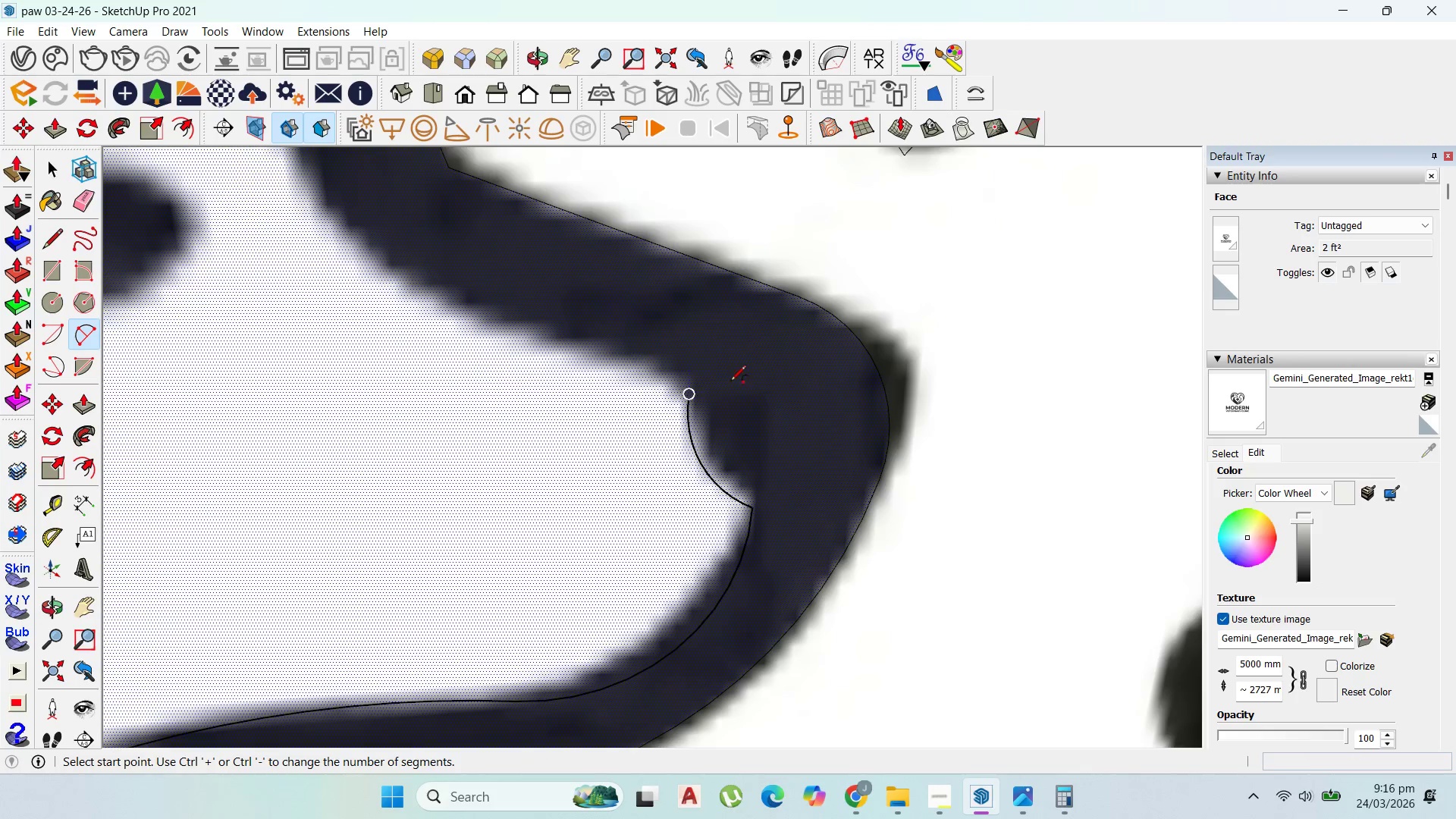 
scroll: coordinate [748, 388], scroll_direction: down, amount: 2.0
 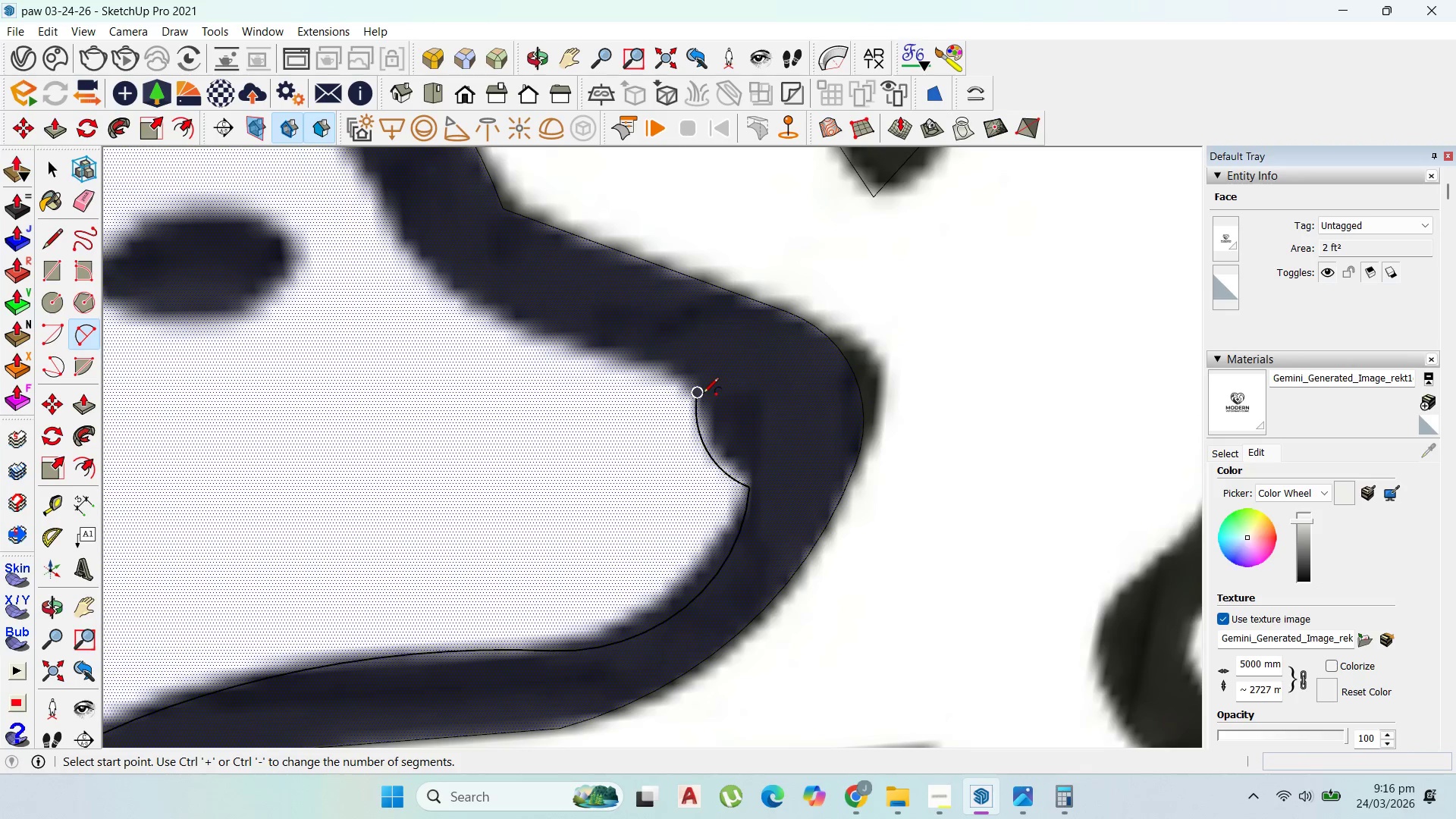 
key(Escape)
 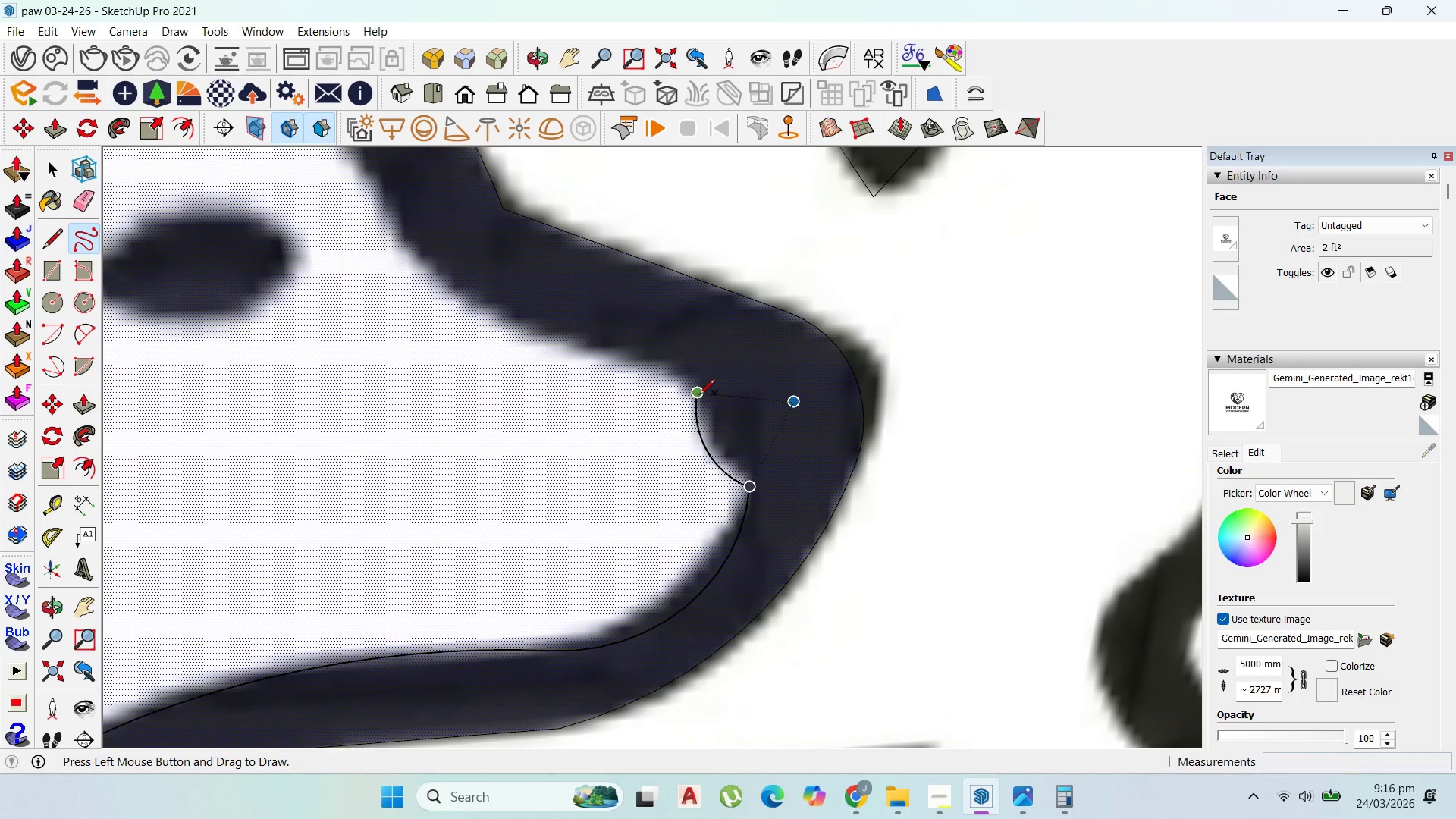 
left_click_drag(start_coordinate=[696, 396], to_coordinate=[470, 295])
 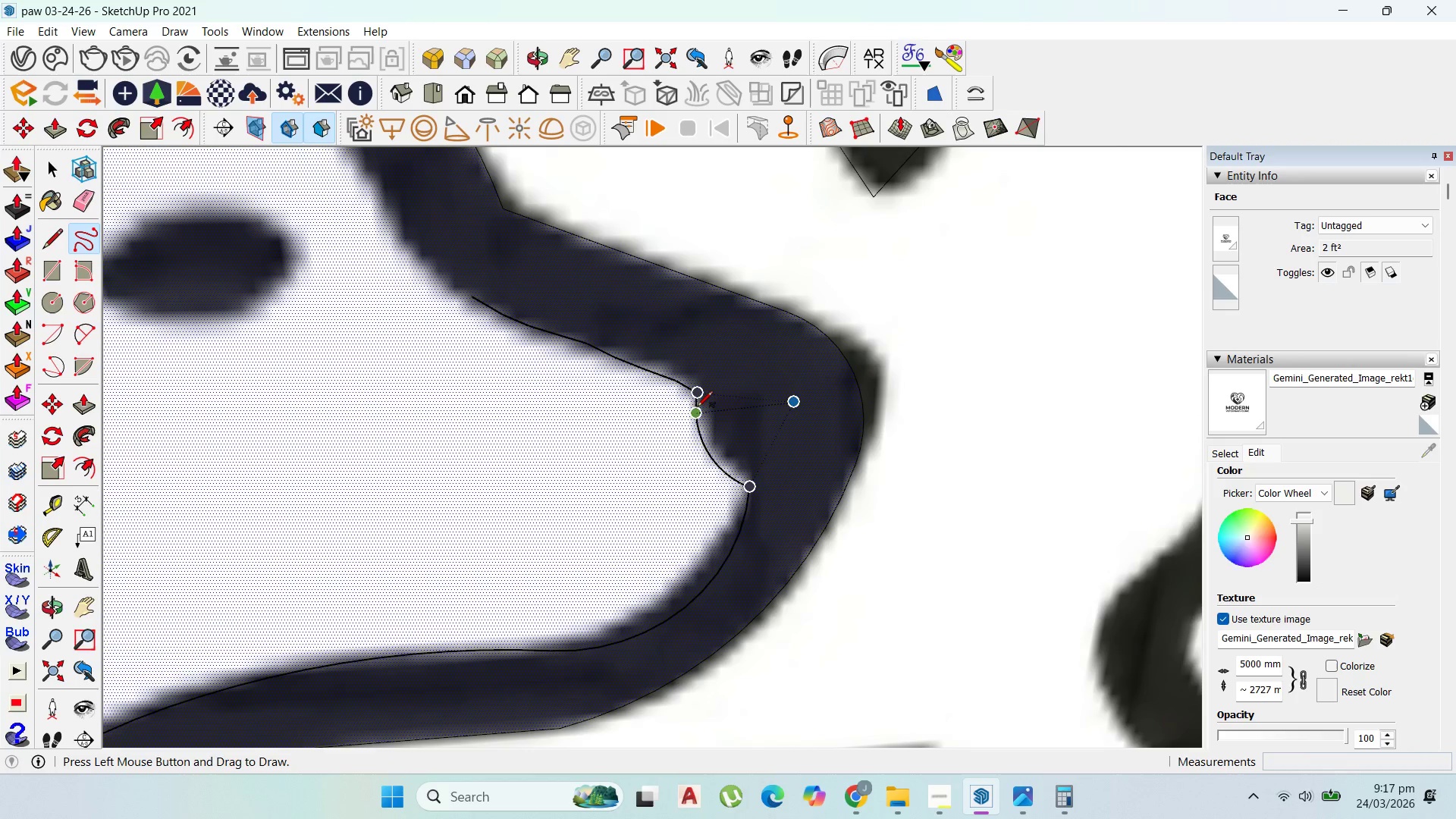 
key(Control+Z)
 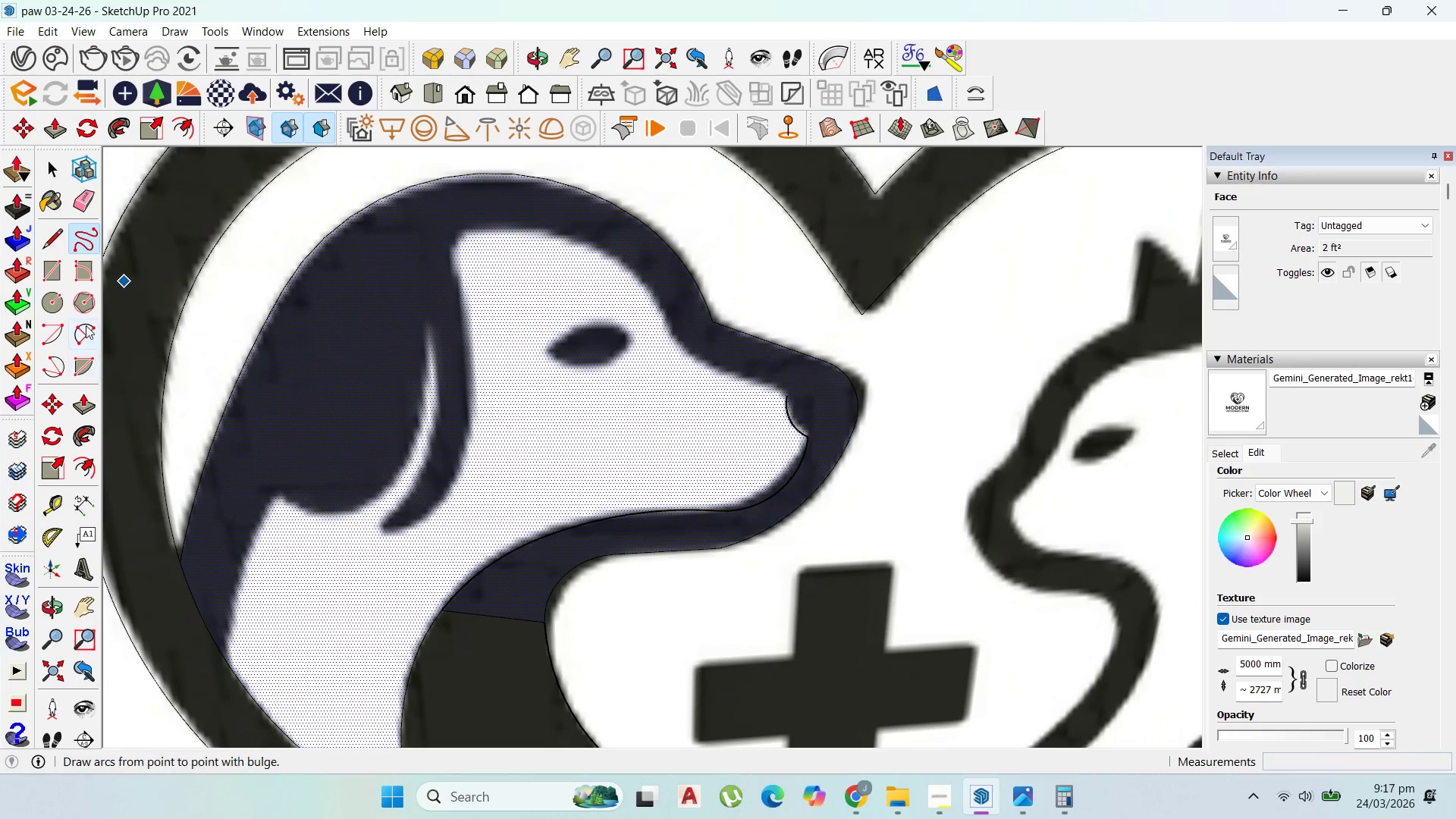 
scroll: coordinate [885, 400], scroll_direction: down, amount: 9.0
 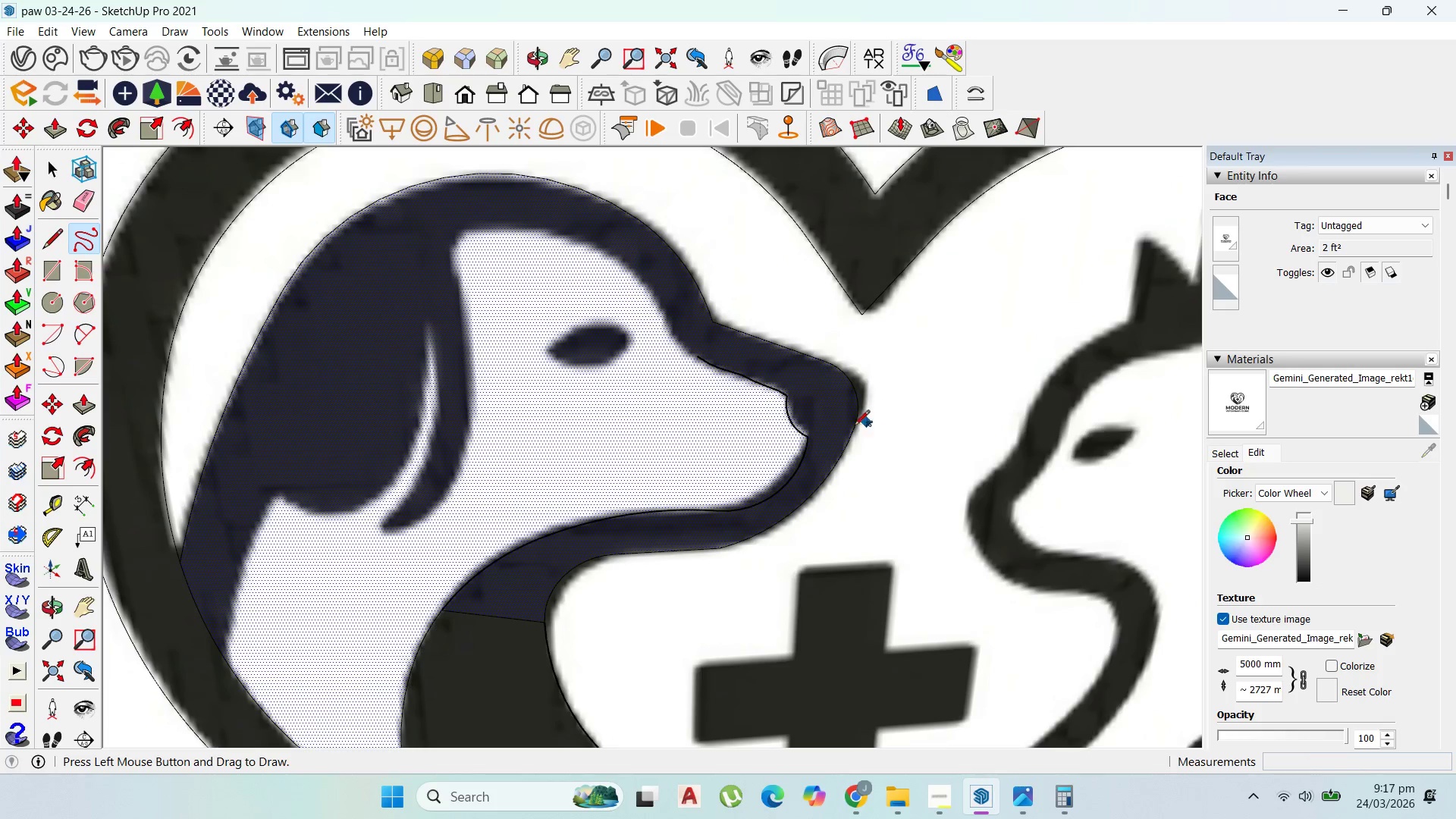 
scroll: coordinate [879, 405], scroll_direction: up, amount: 3.0
 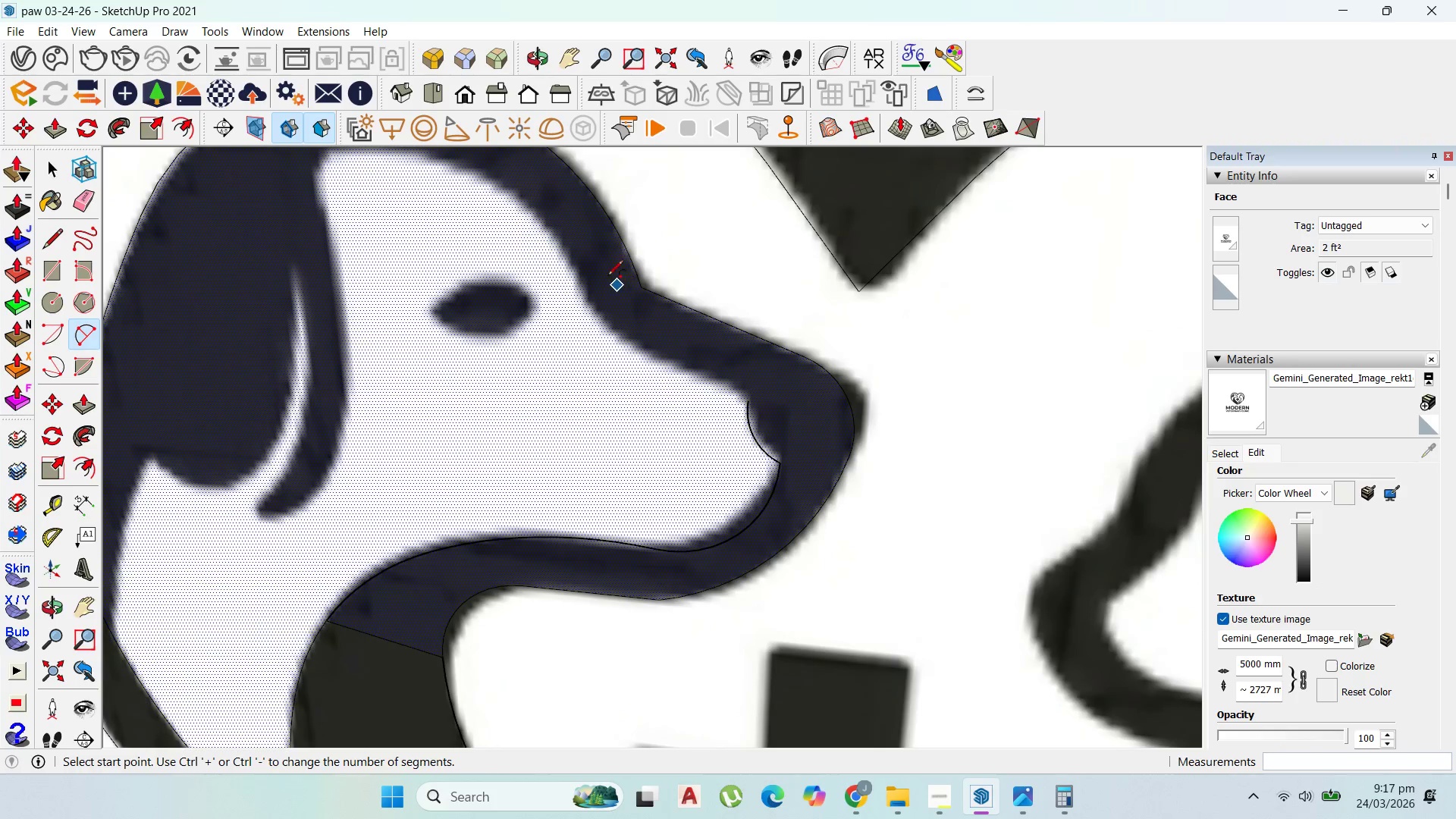 
left_click([573, 266])
 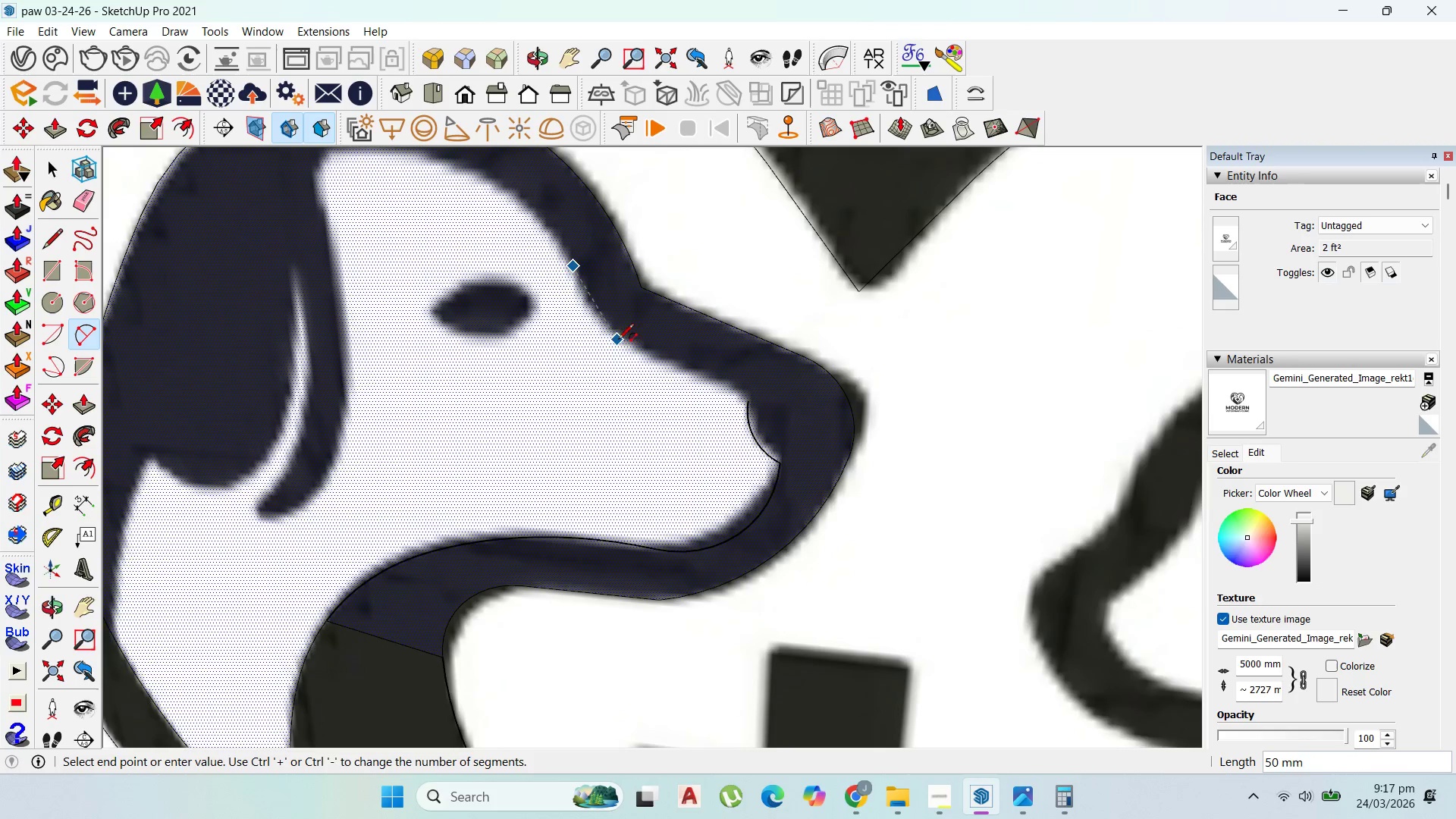 
scroll: coordinate [631, 347], scroll_direction: up, amount: 1.0
 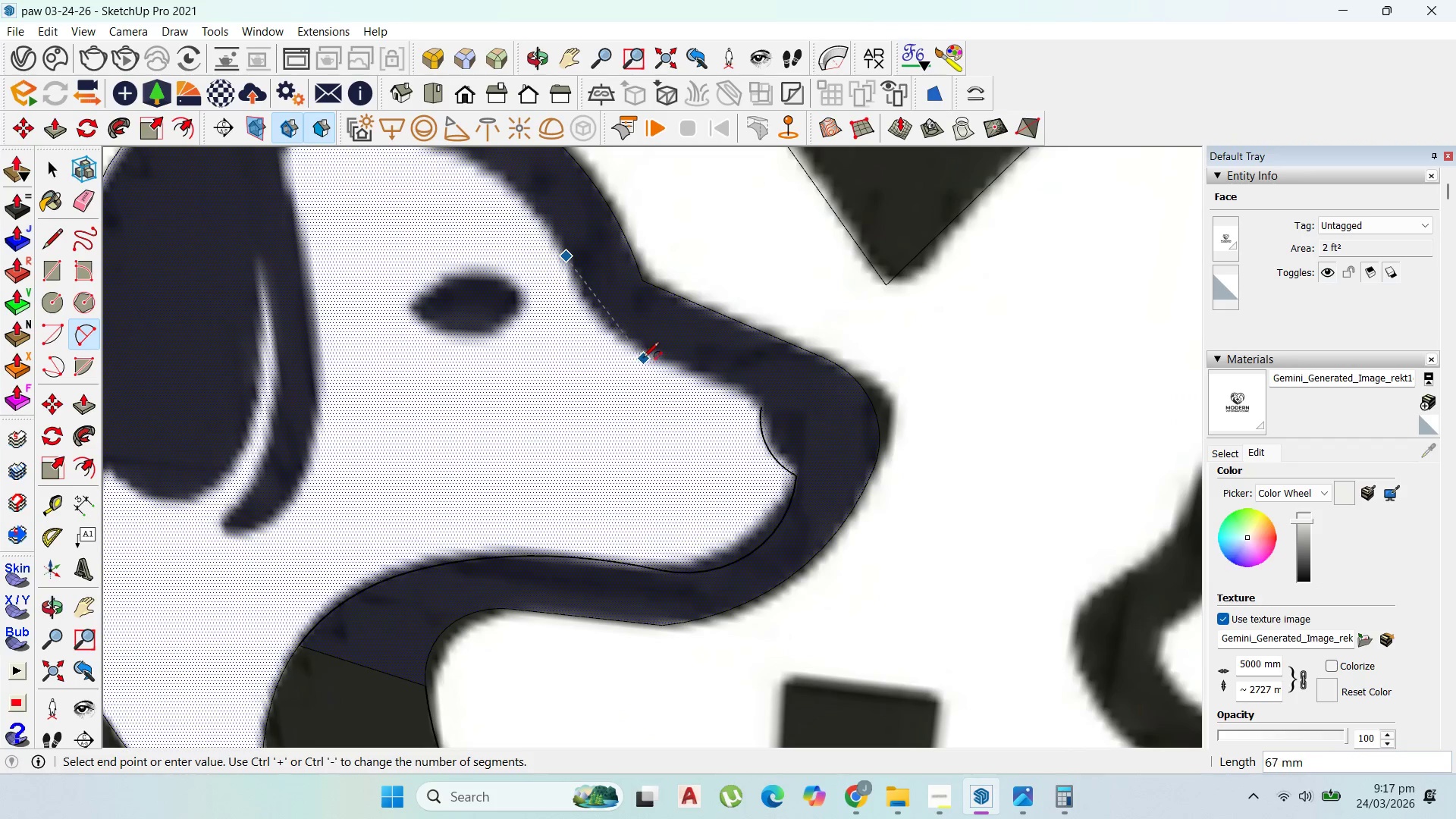 
left_click([647, 357])
 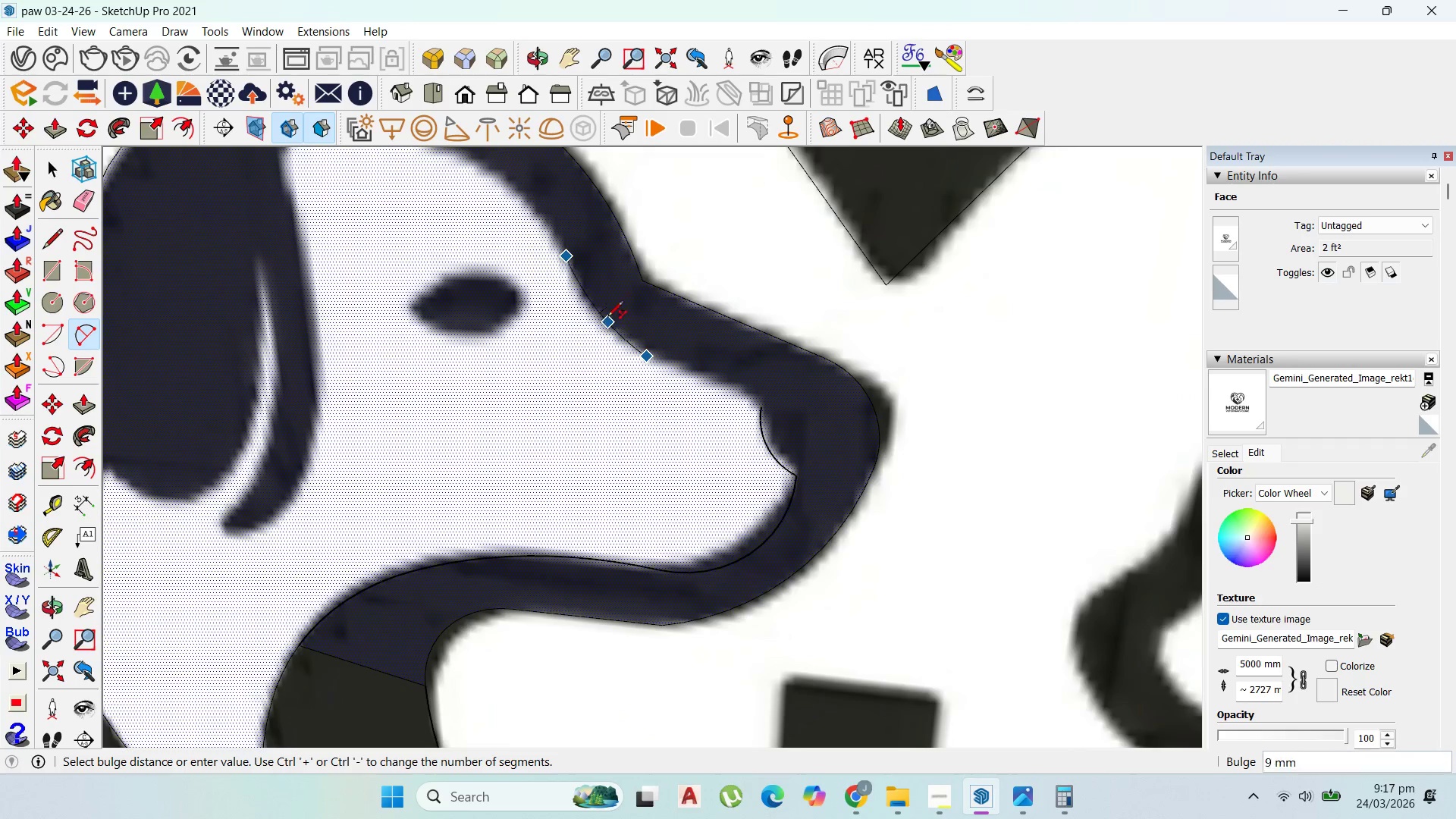 
scroll: coordinate [598, 315], scroll_direction: up, amount: 2.0
 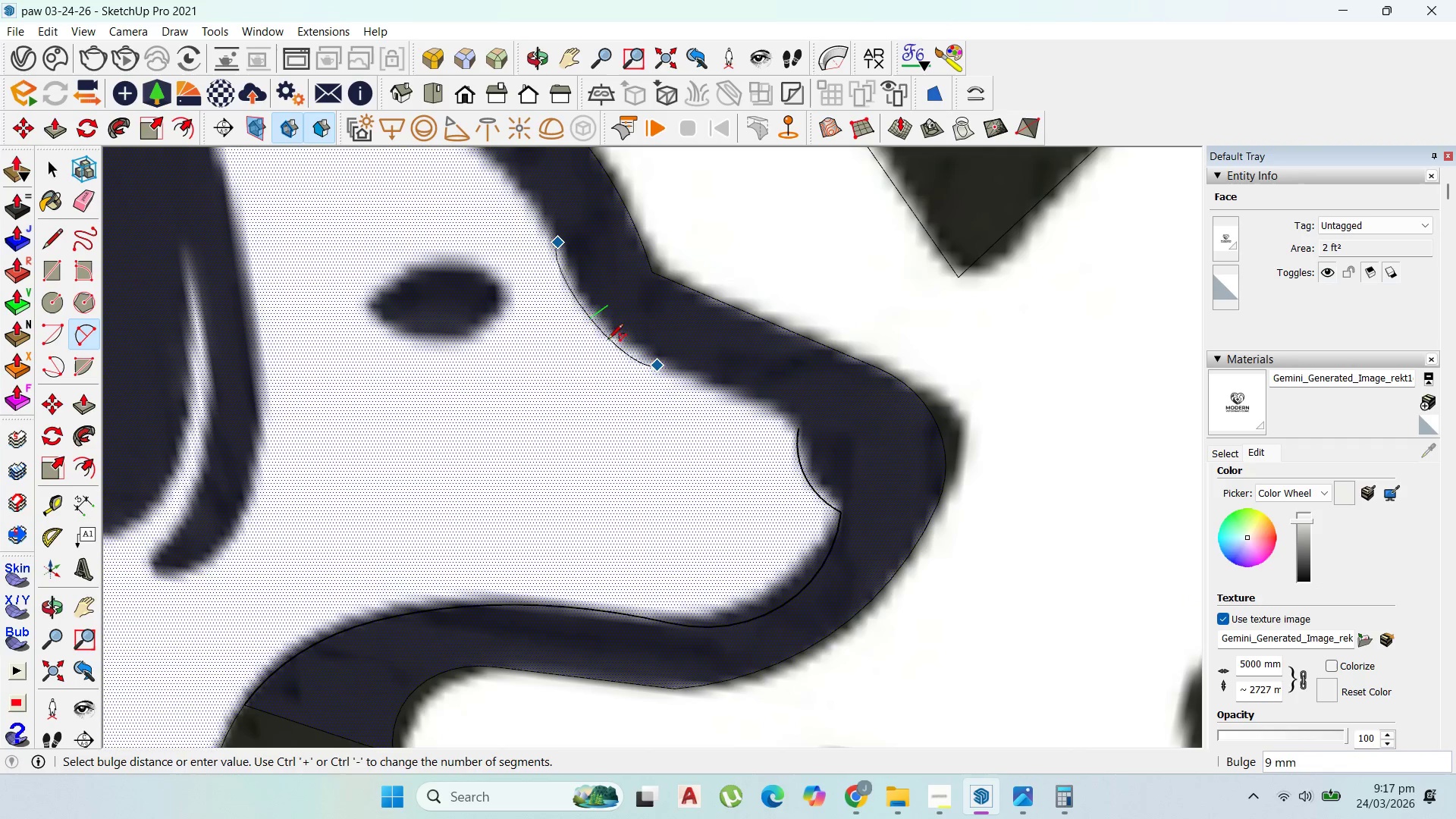 
key(Escape)
 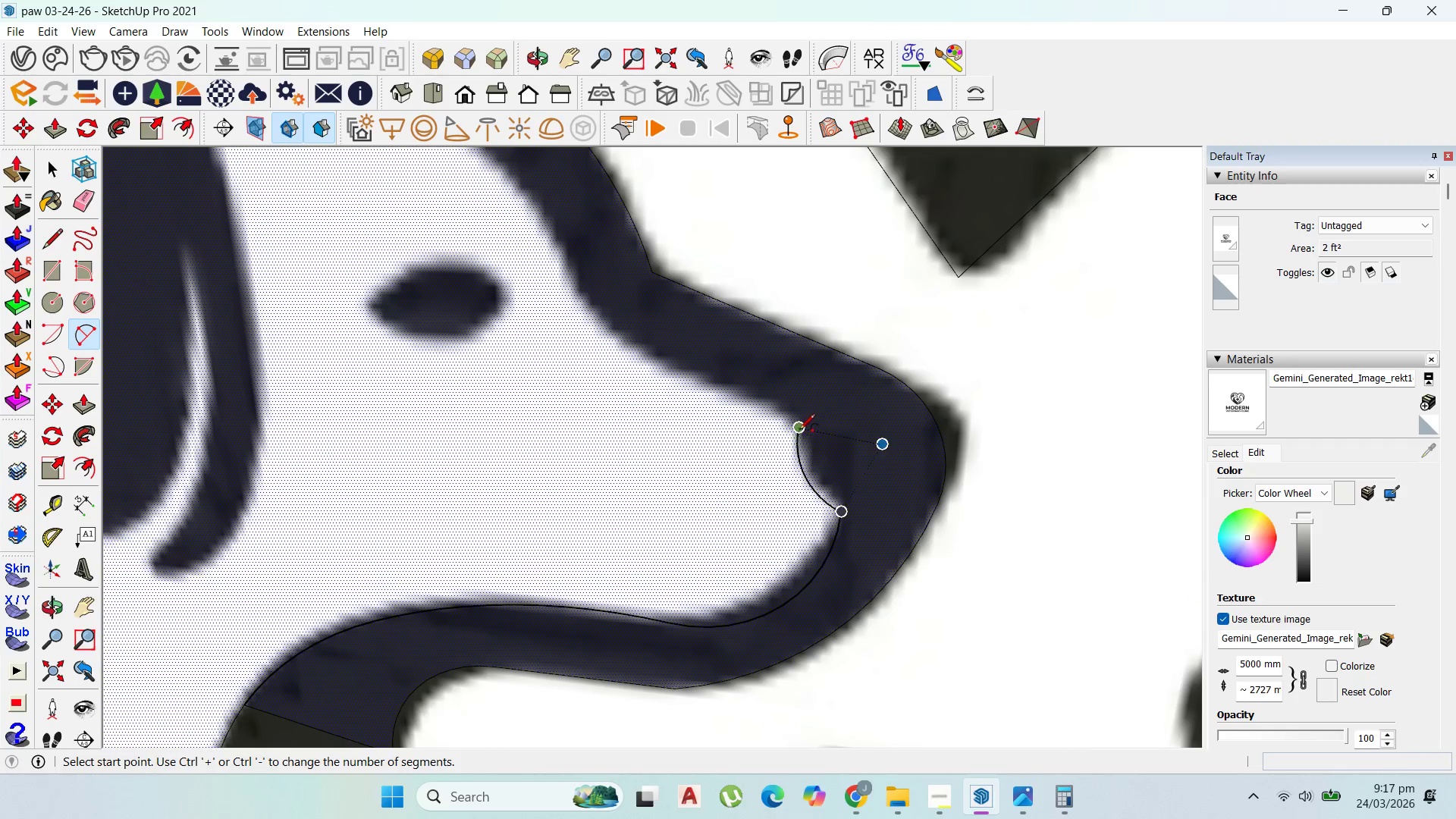 
left_click([801, 429])
 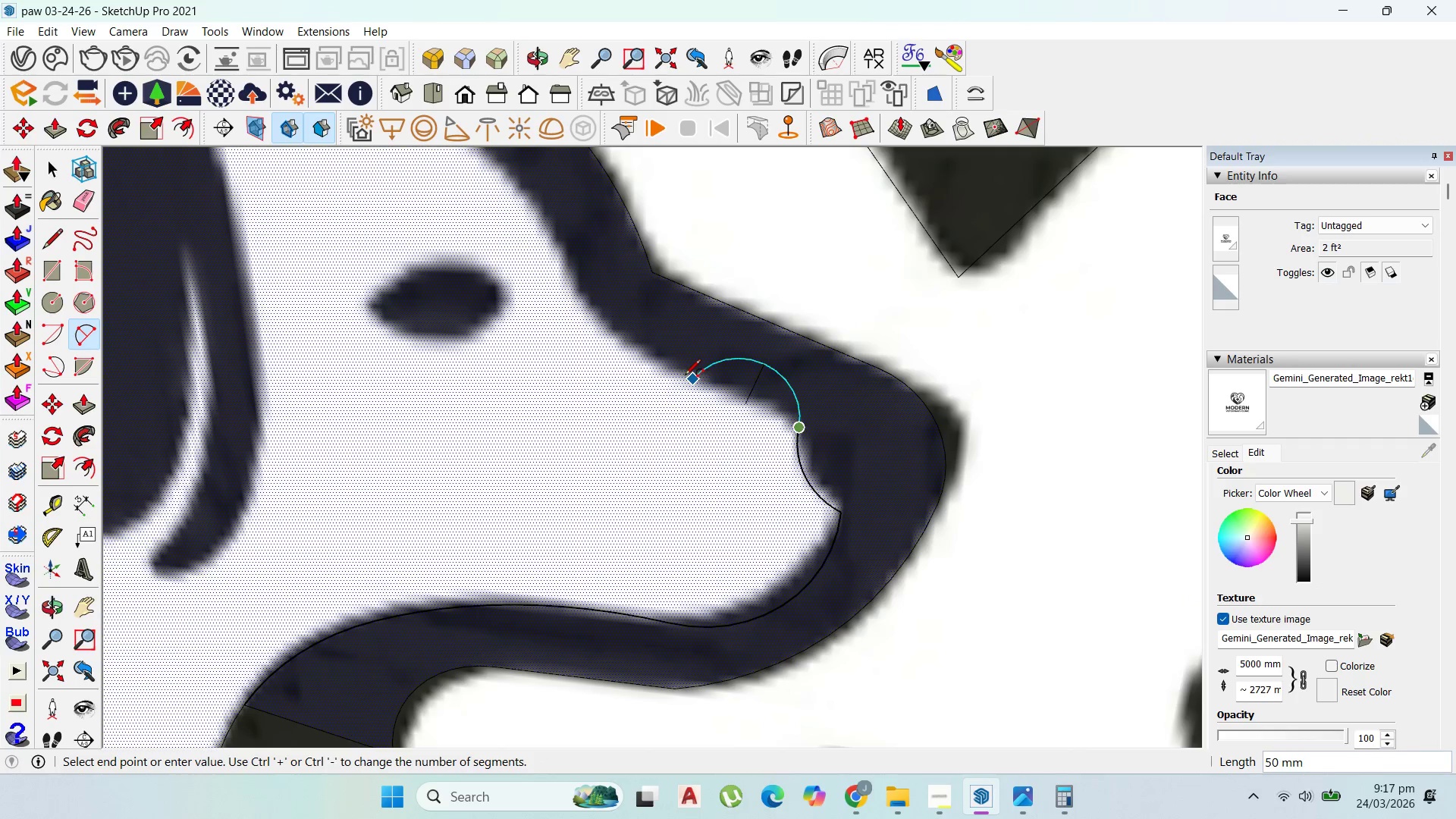 
key(Escape)
 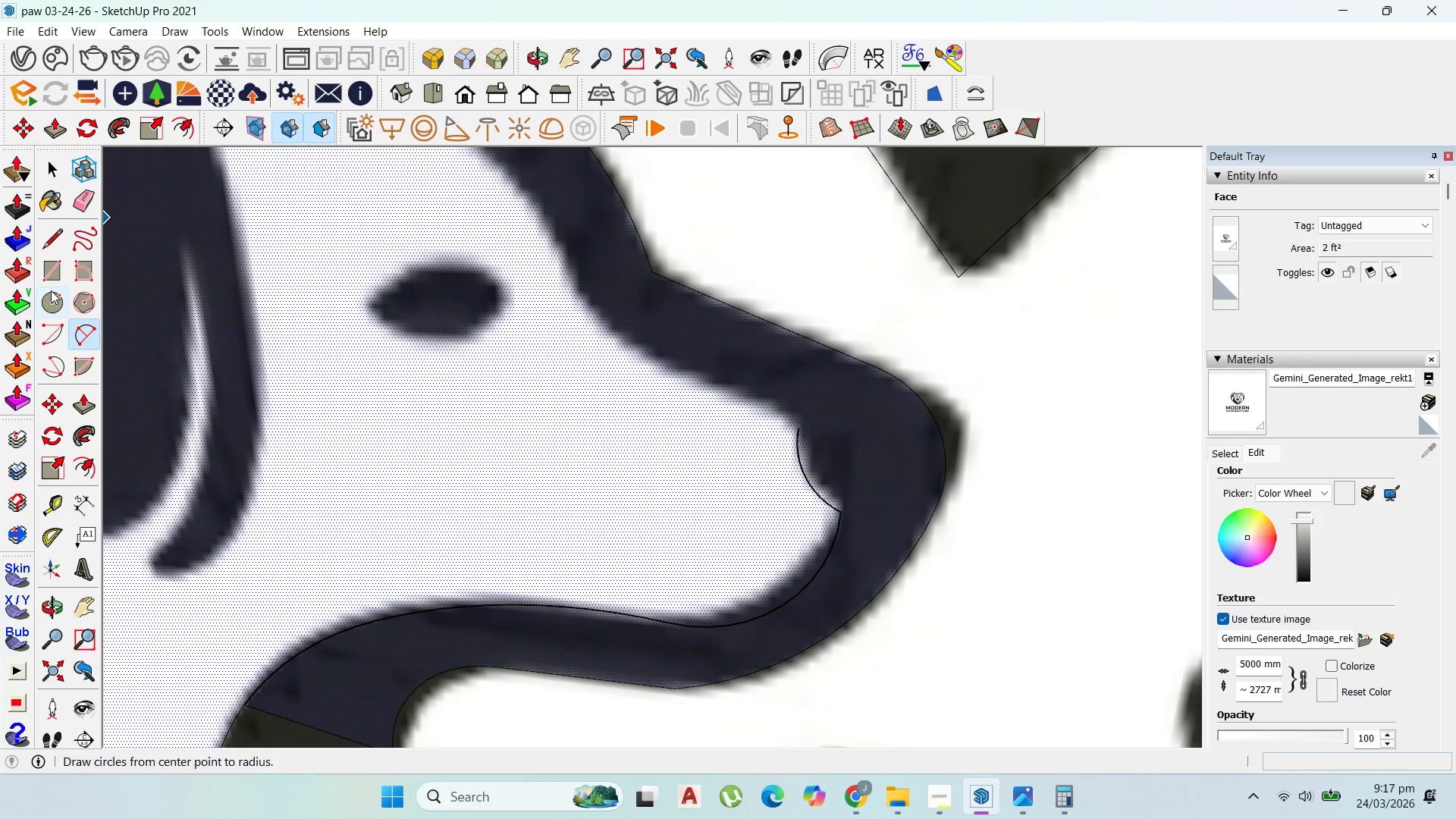 
left_click([58, 237])
 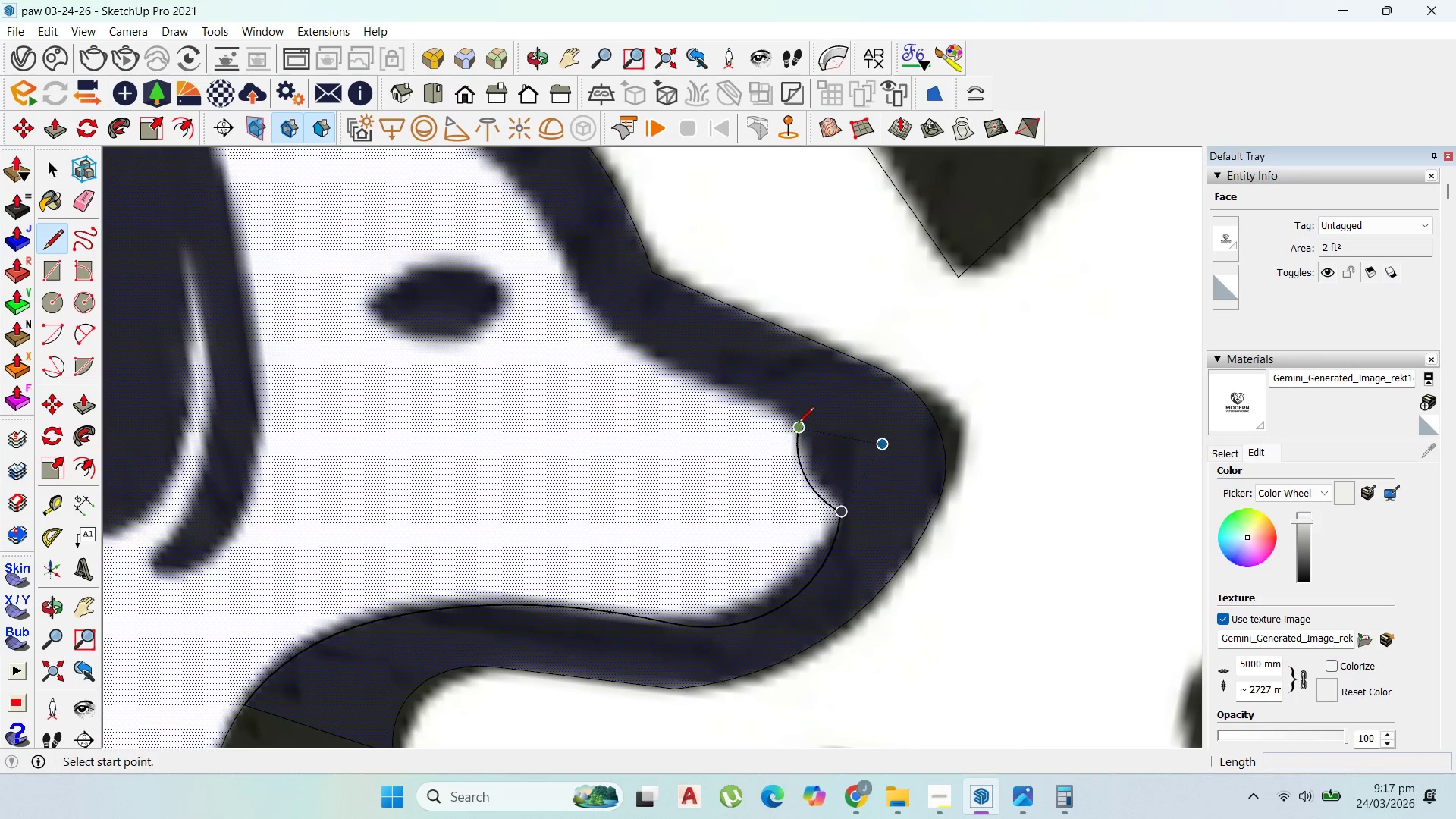 
left_click([796, 424])
 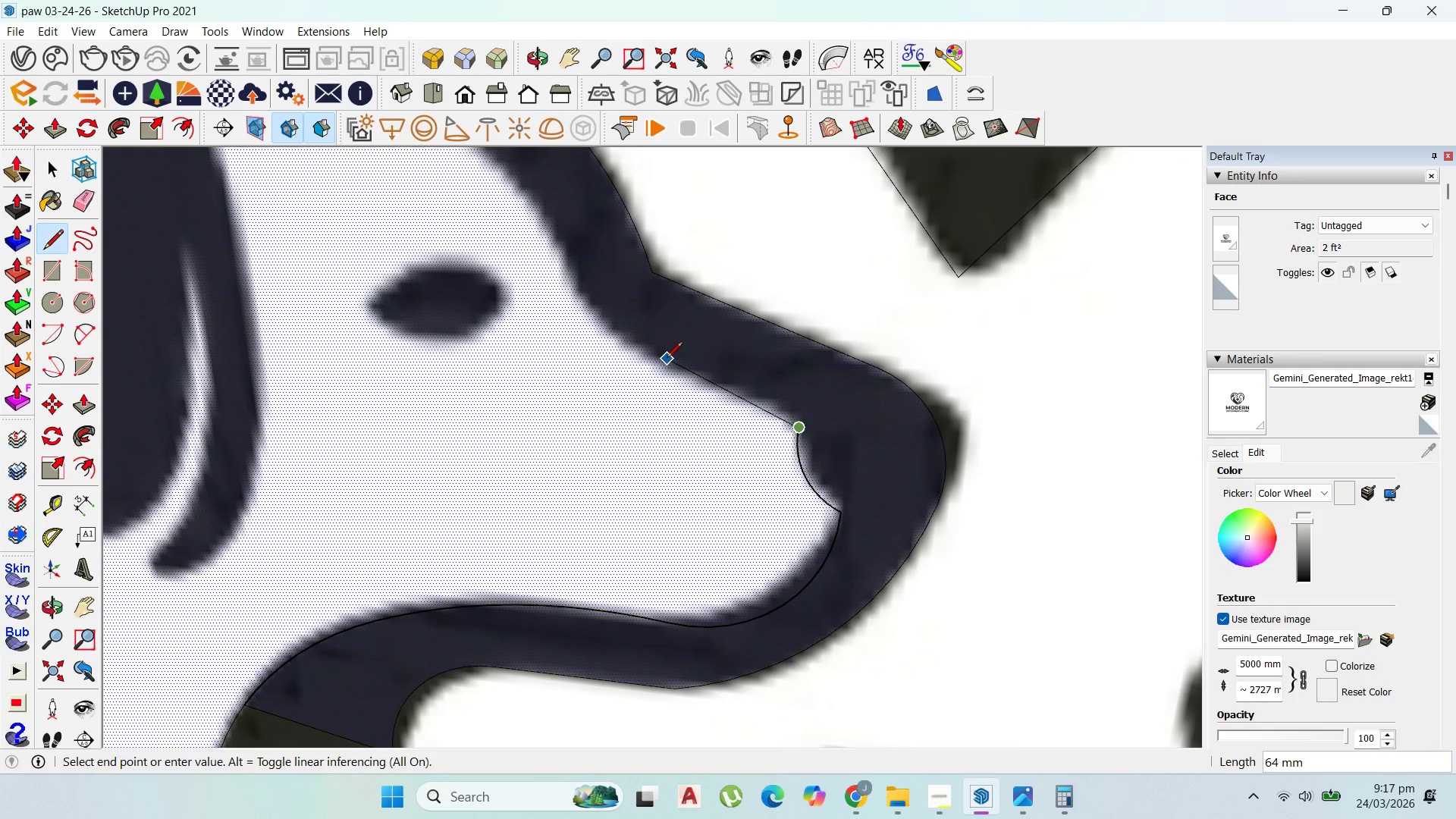 
left_click([667, 359])
 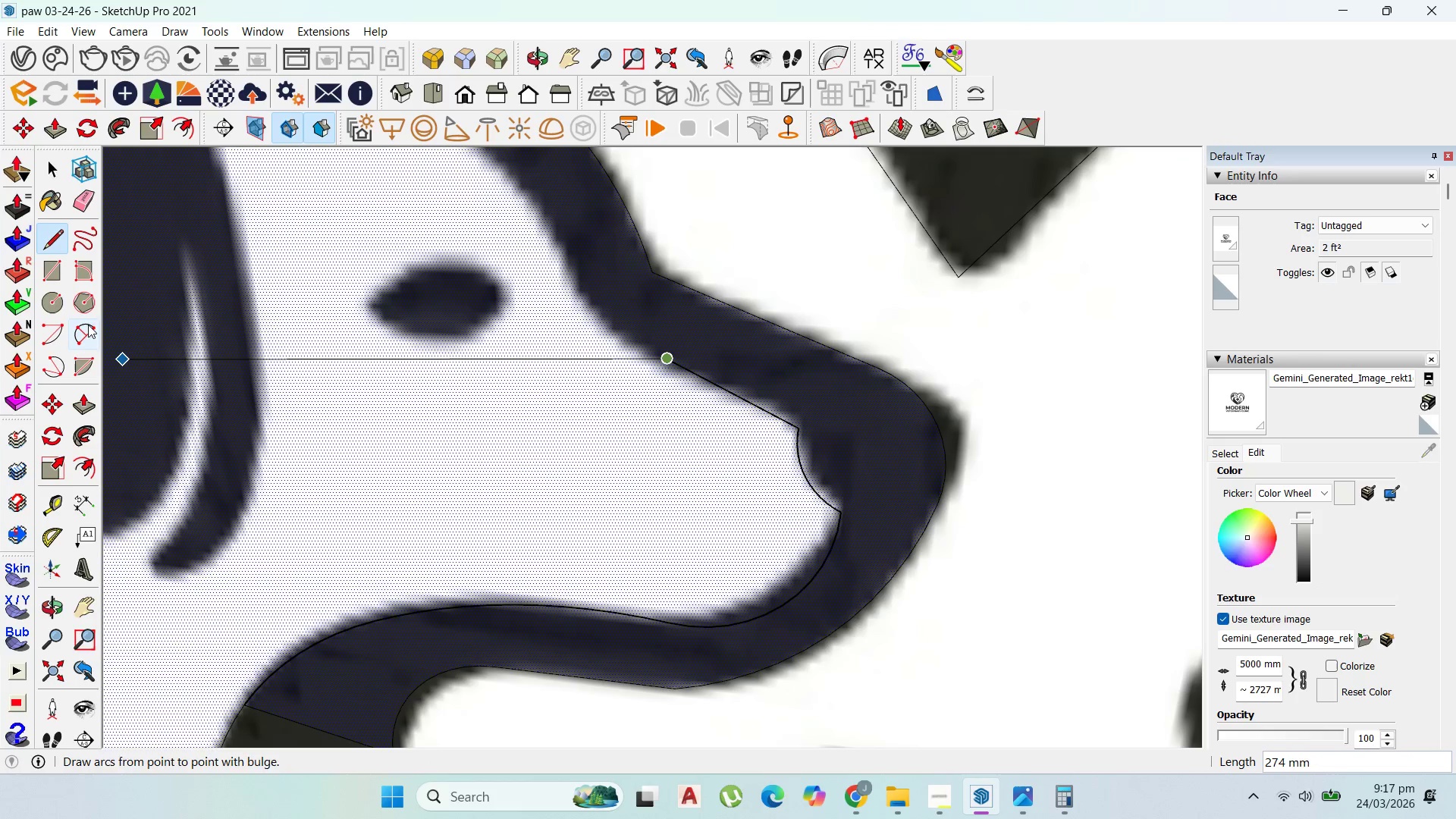 
left_click_drag(start_coordinate=[87, 325], to_coordinate=[102, 330])
 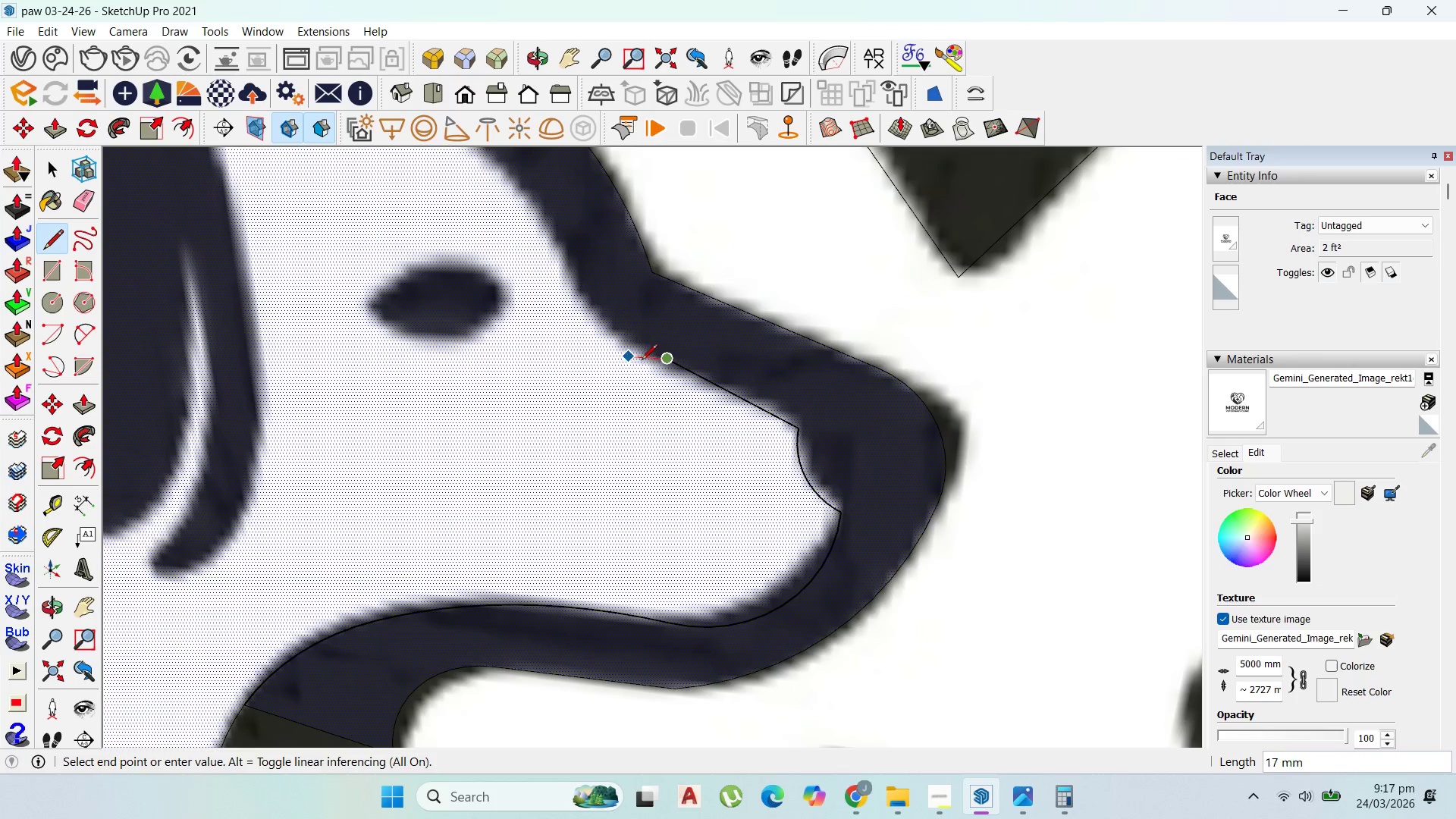 
key(Escape)
 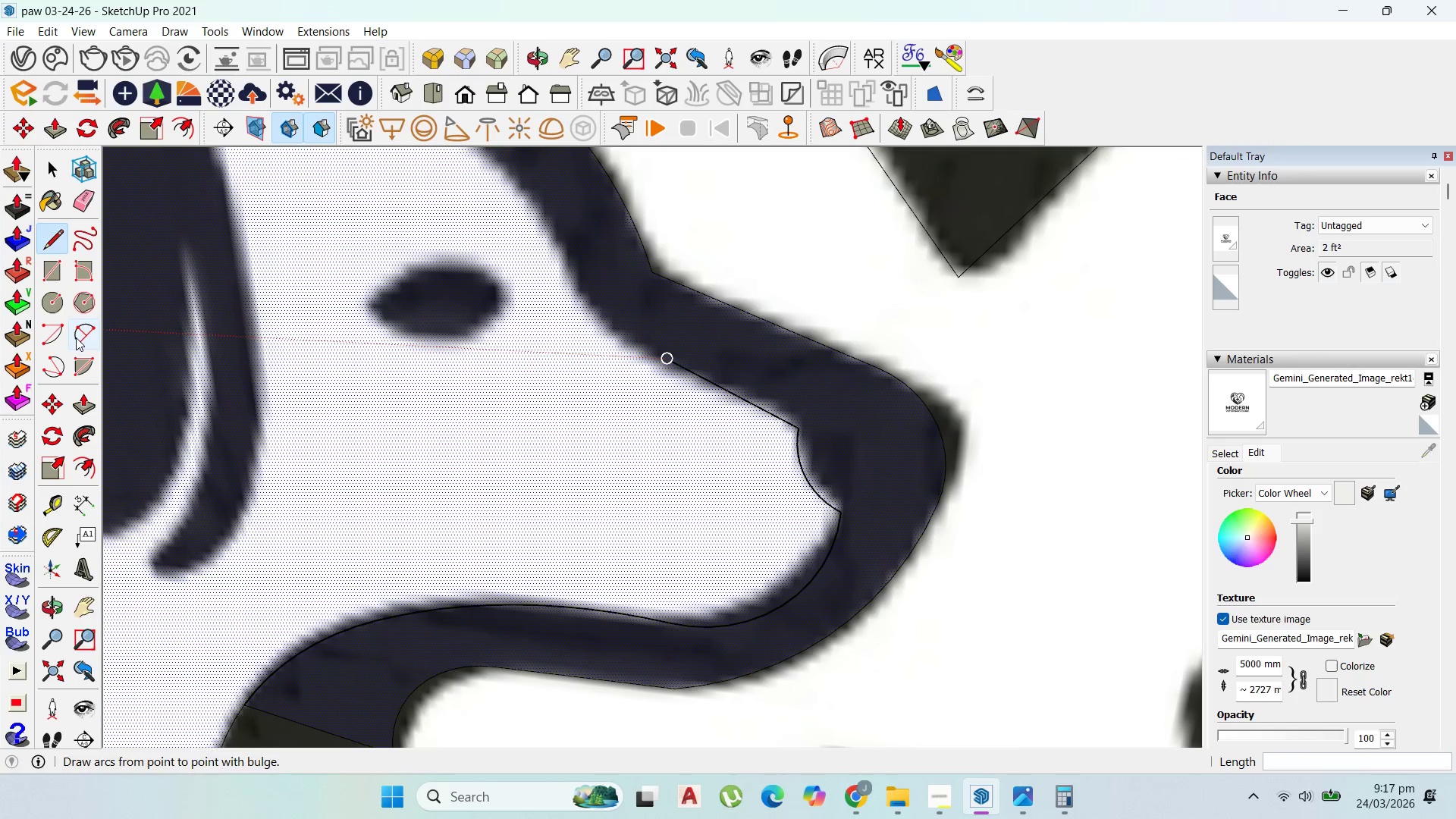 
left_click([73, 333])
 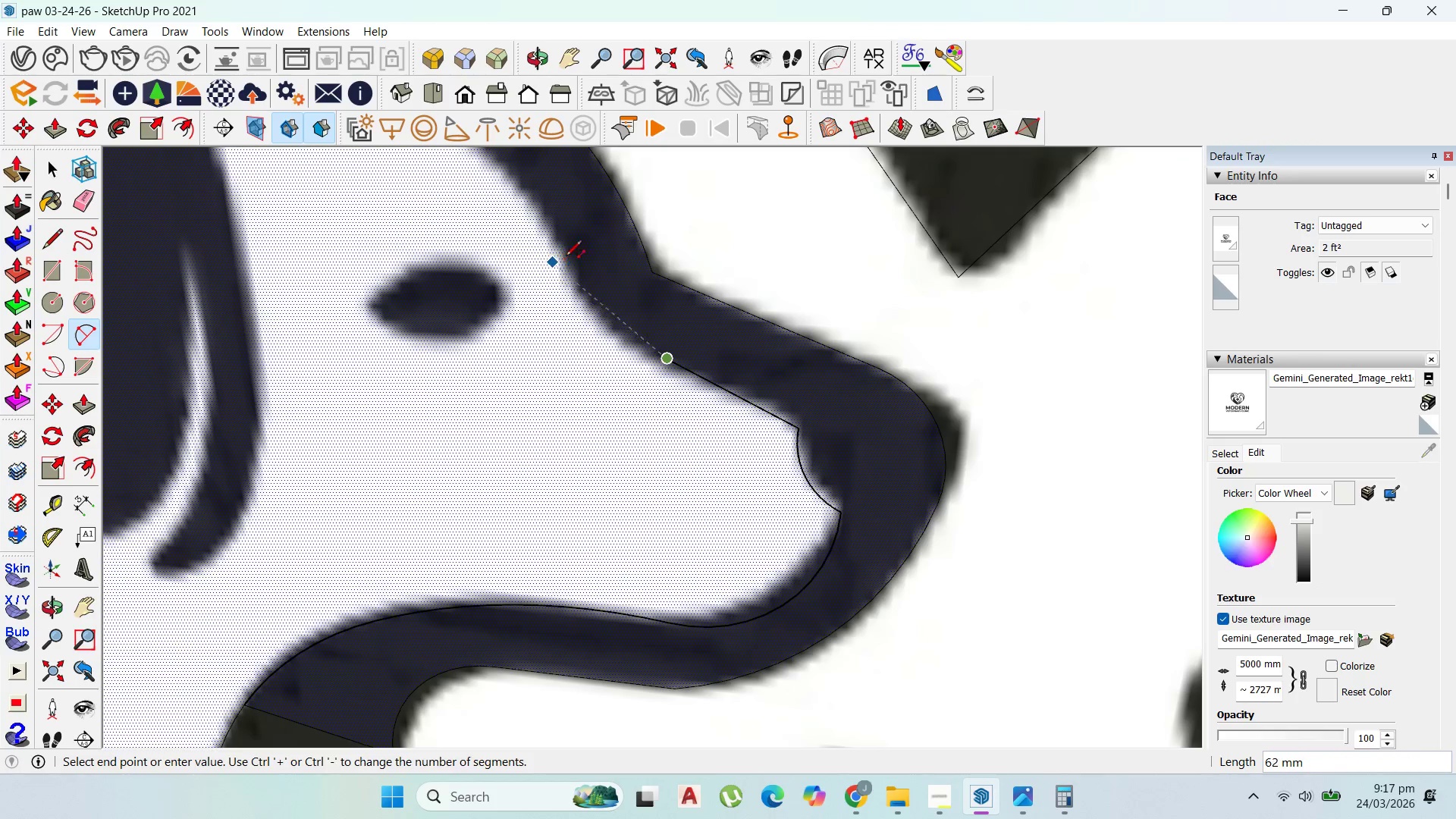 
left_click([570, 249])
 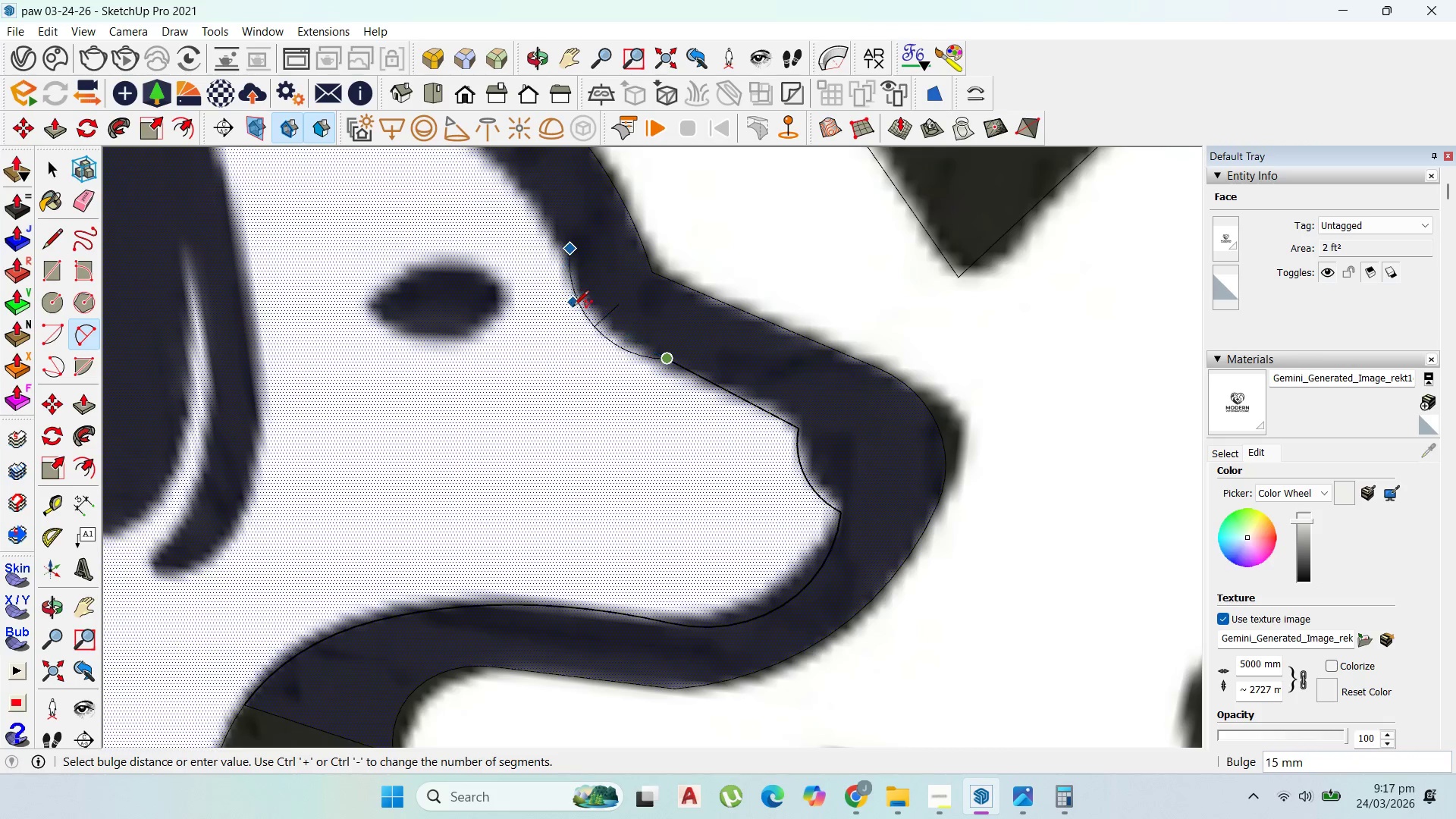 
scroll: coordinate [584, 306], scroll_direction: up, amount: 2.0
 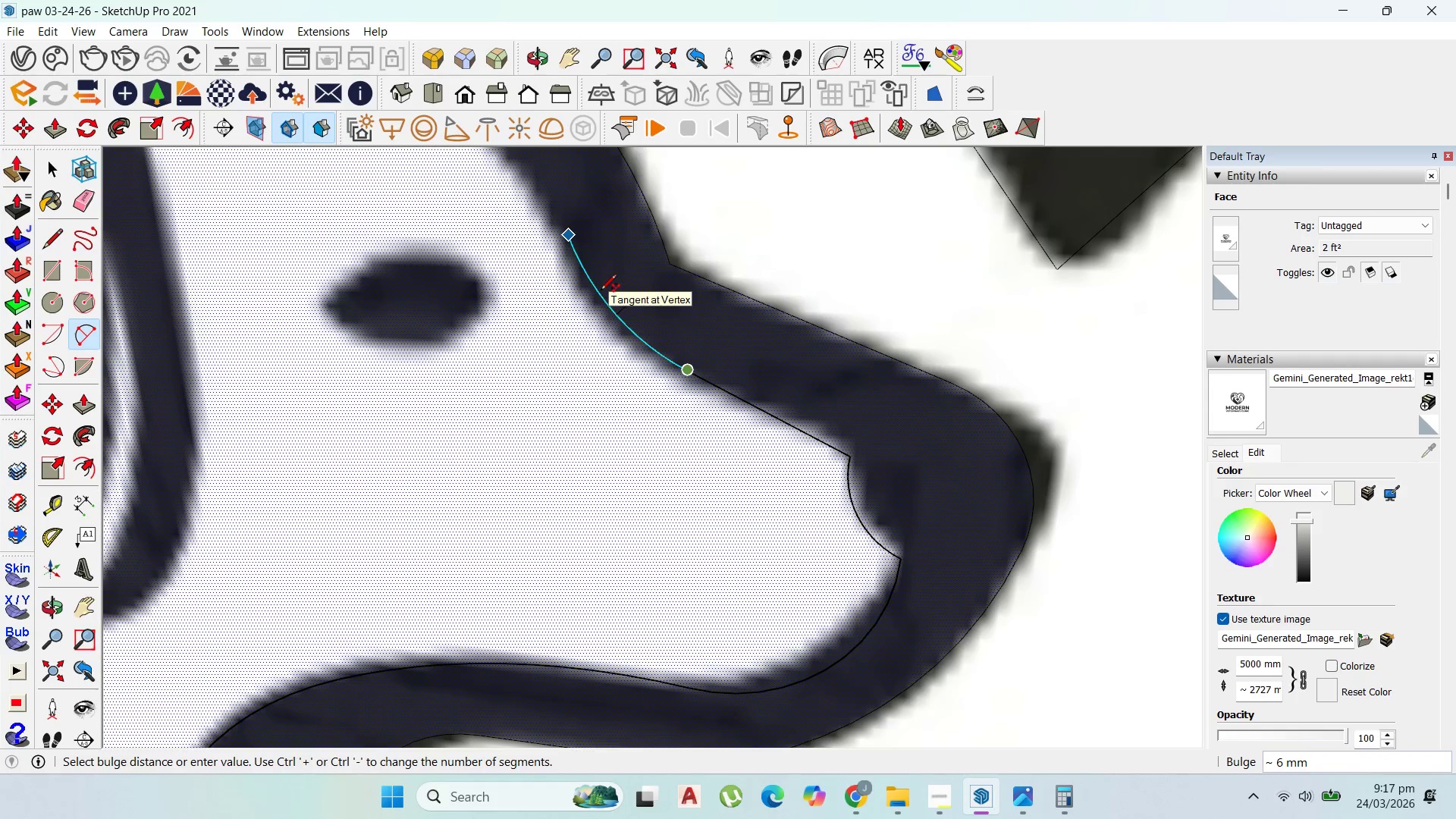 
scroll: coordinate [890, 594], scroll_direction: down, amount: 7.0
 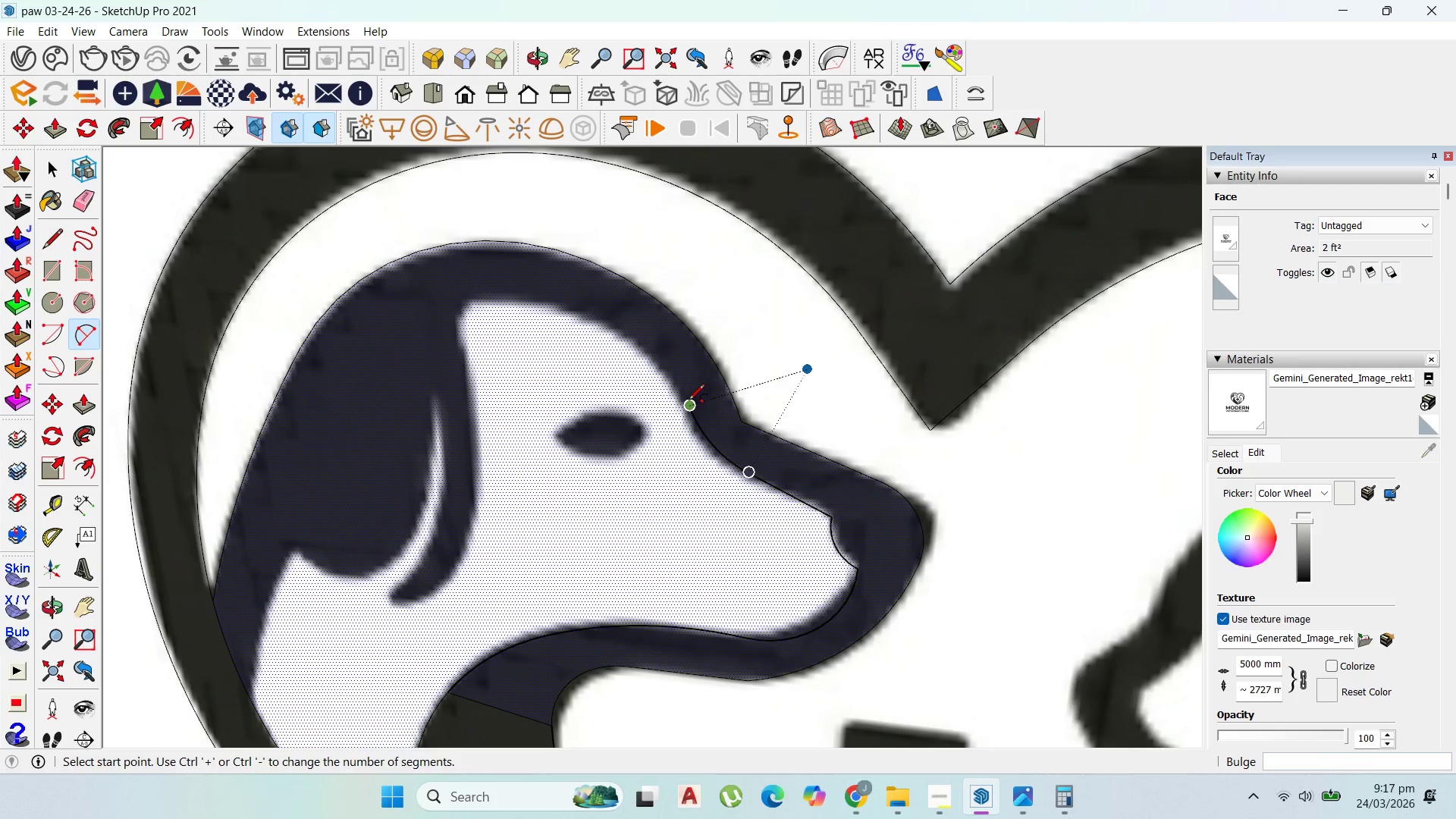 
left_click([686, 401])
 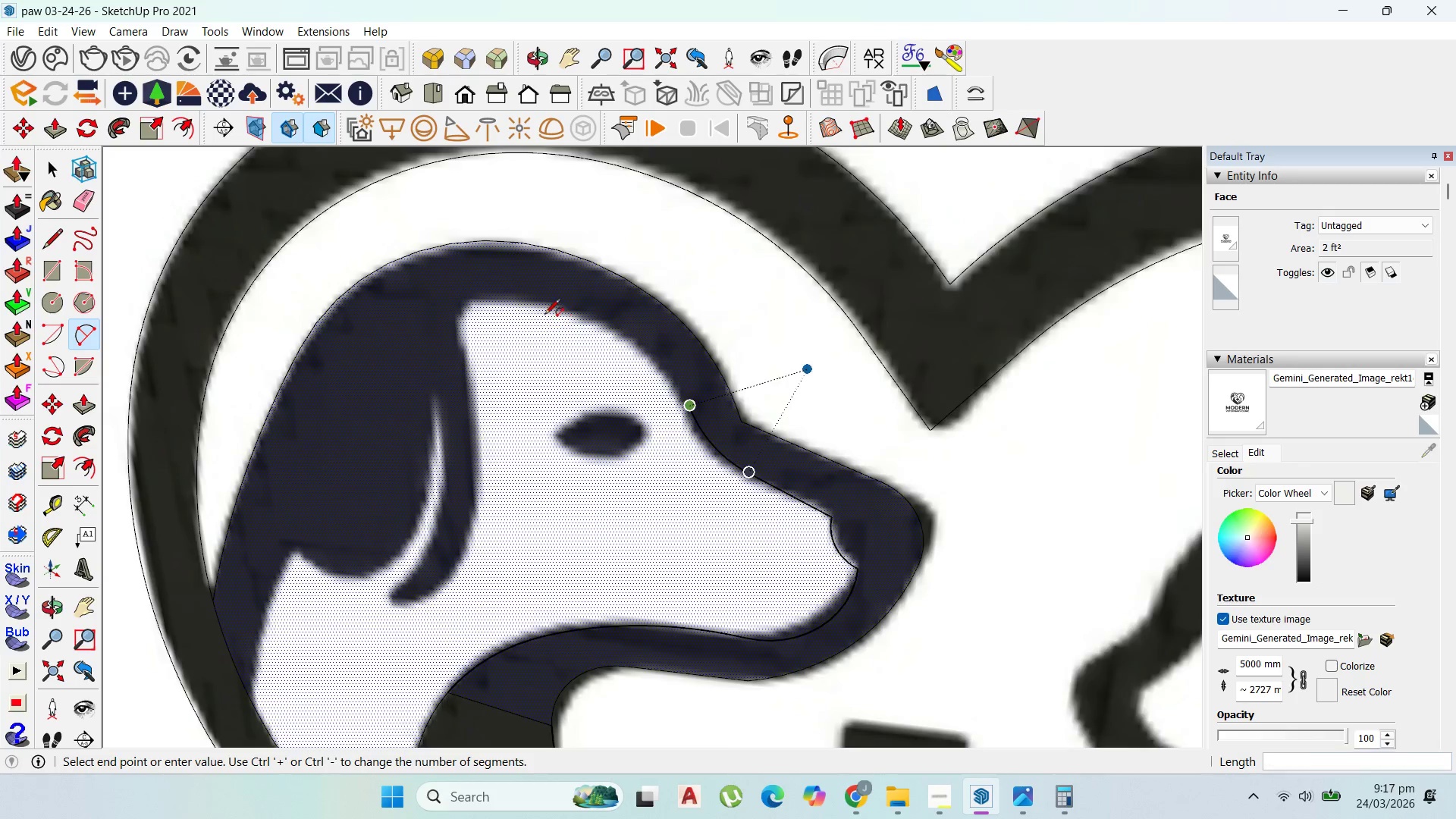 
scroll: coordinate [541, 311], scroll_direction: up, amount: 3.0
 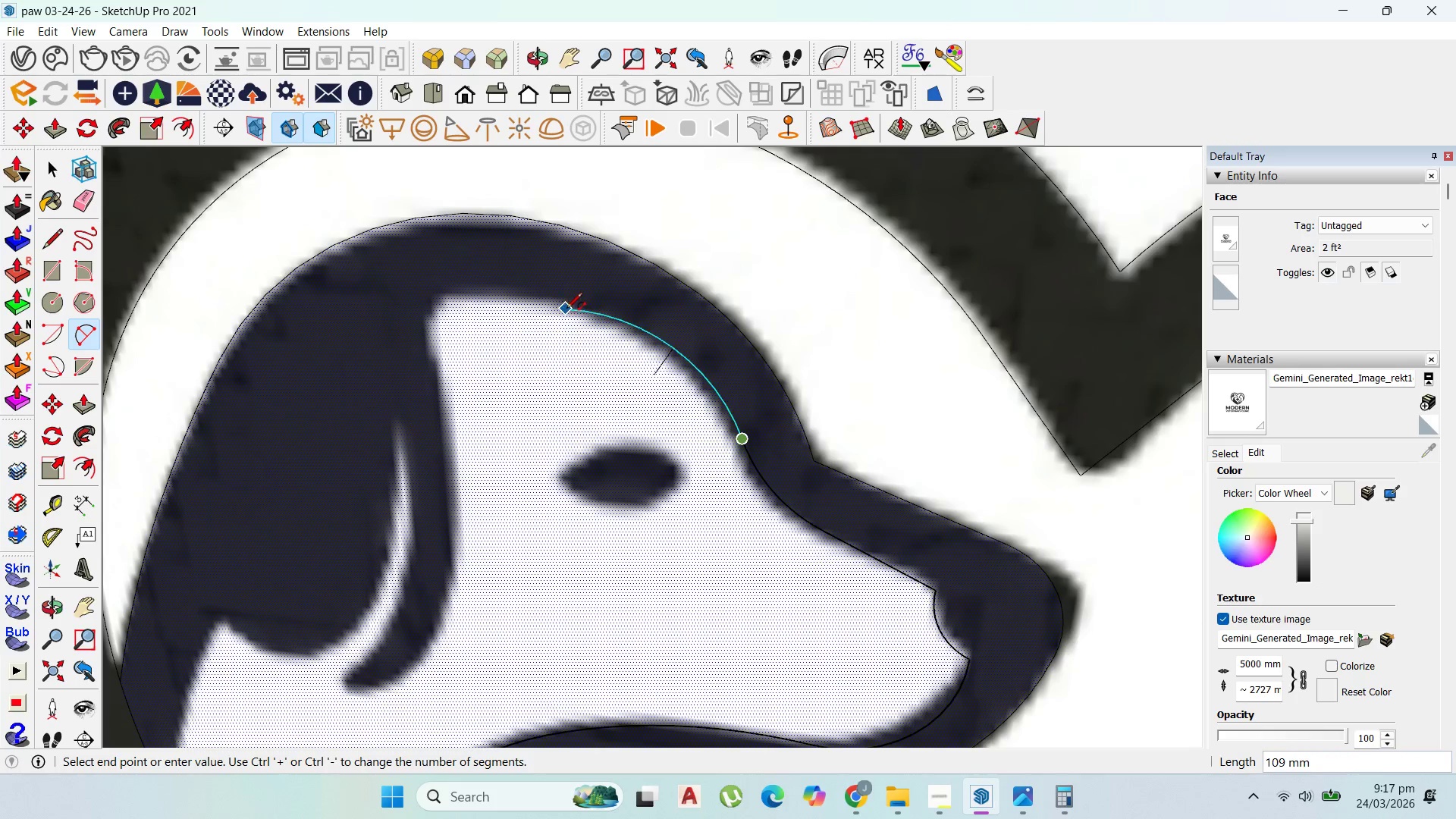 
left_click([570, 306])
 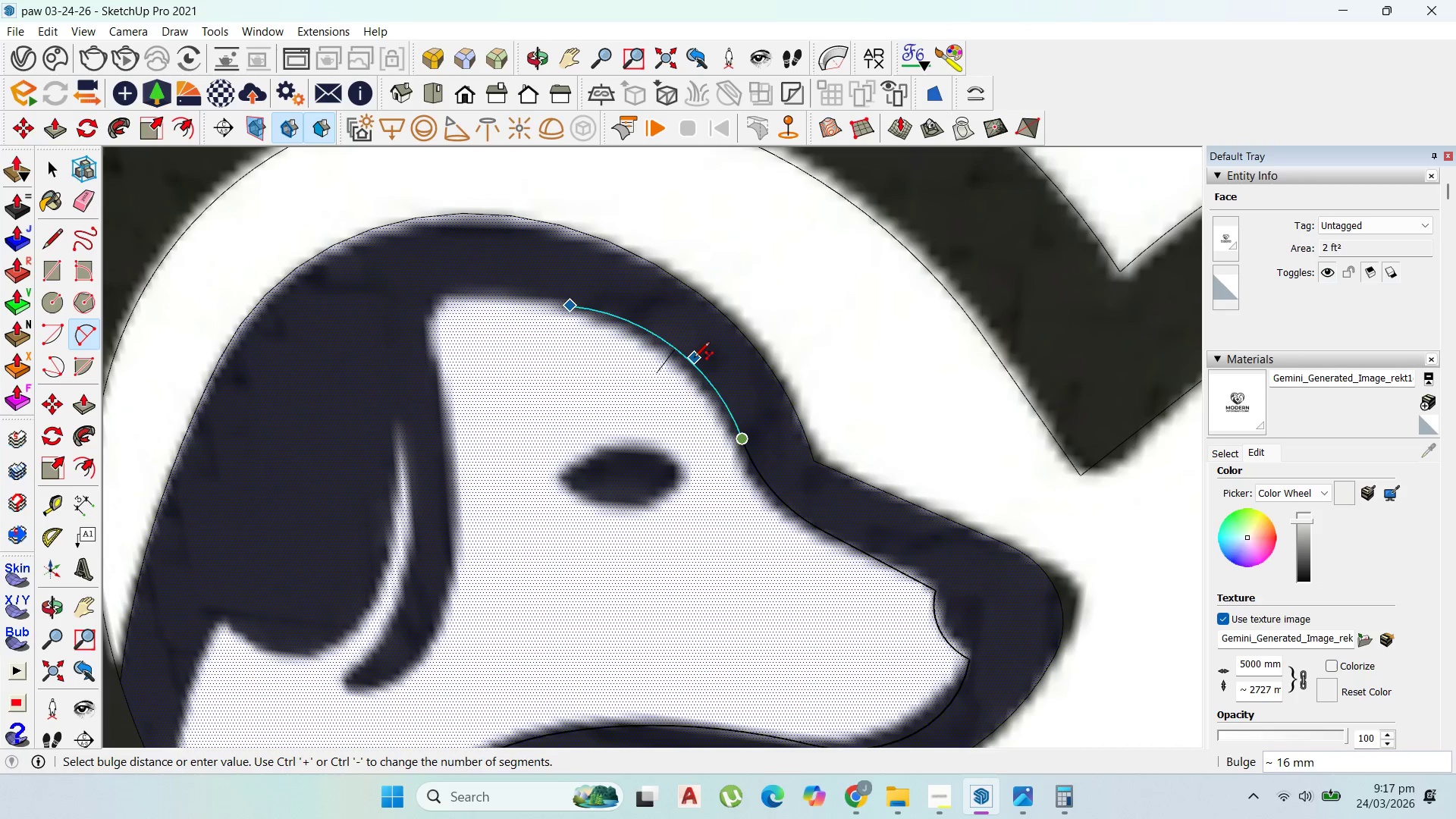 
left_click([694, 359])
 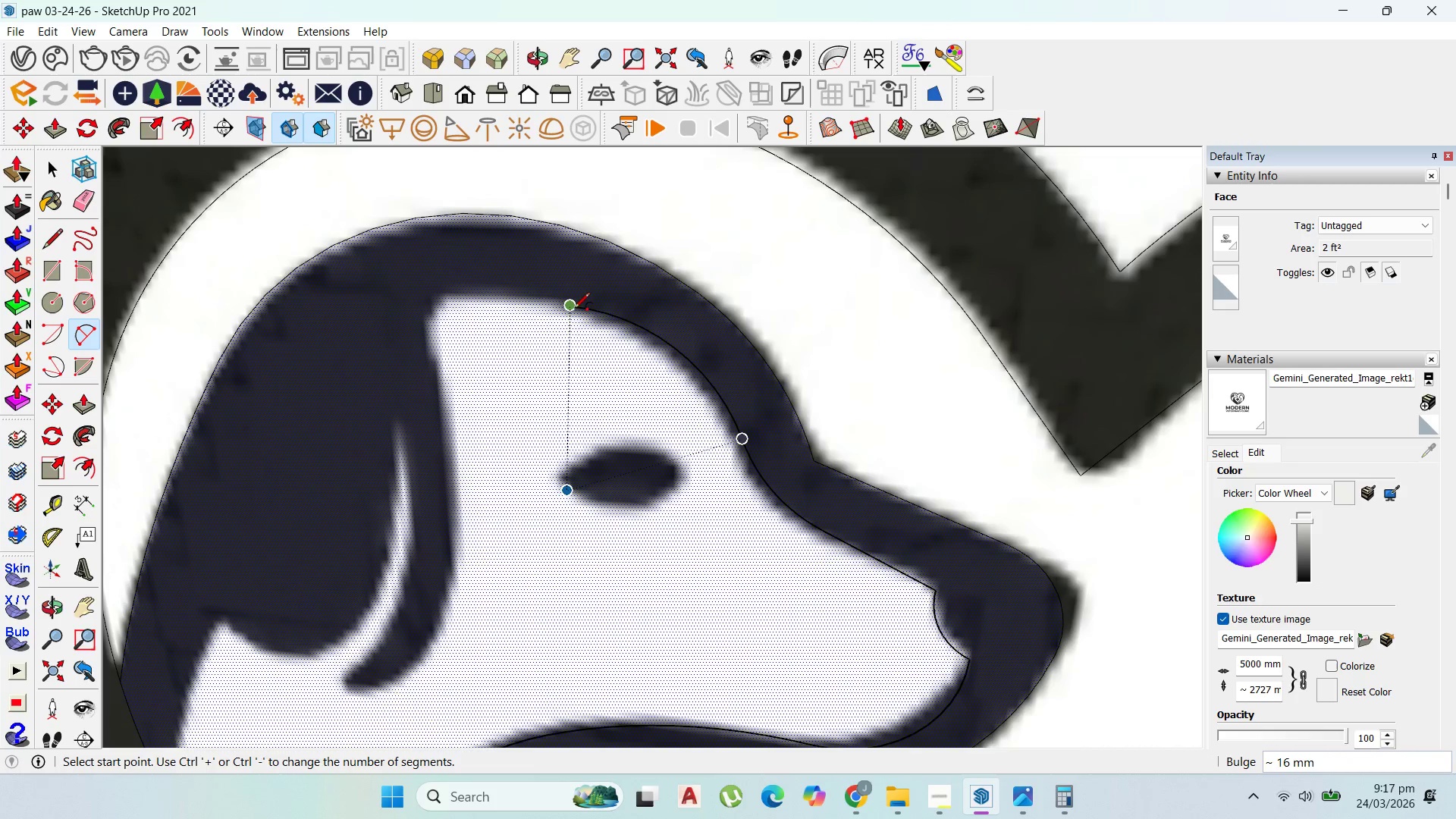 
left_click([574, 309])
 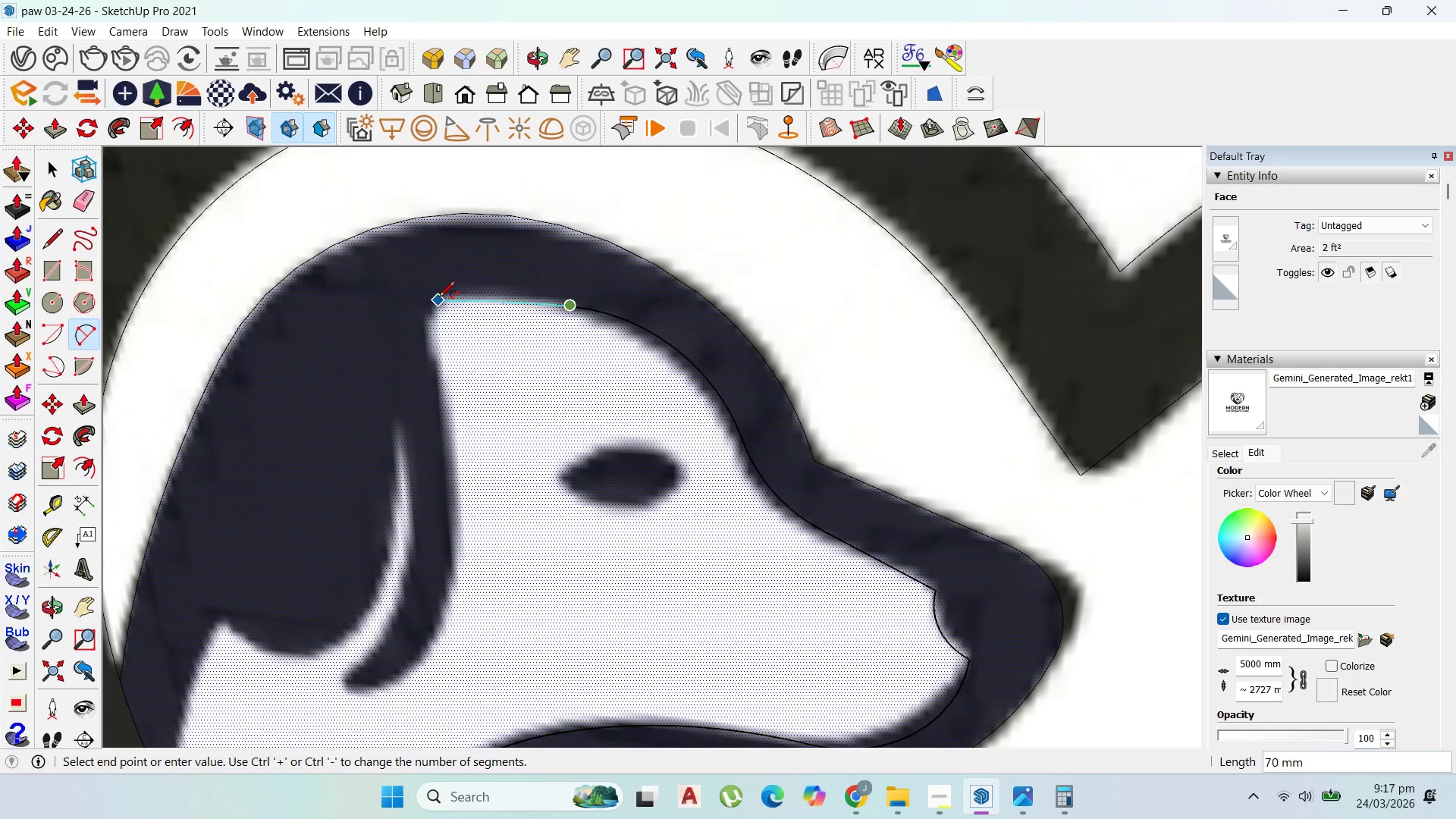 
left_click([439, 298])
 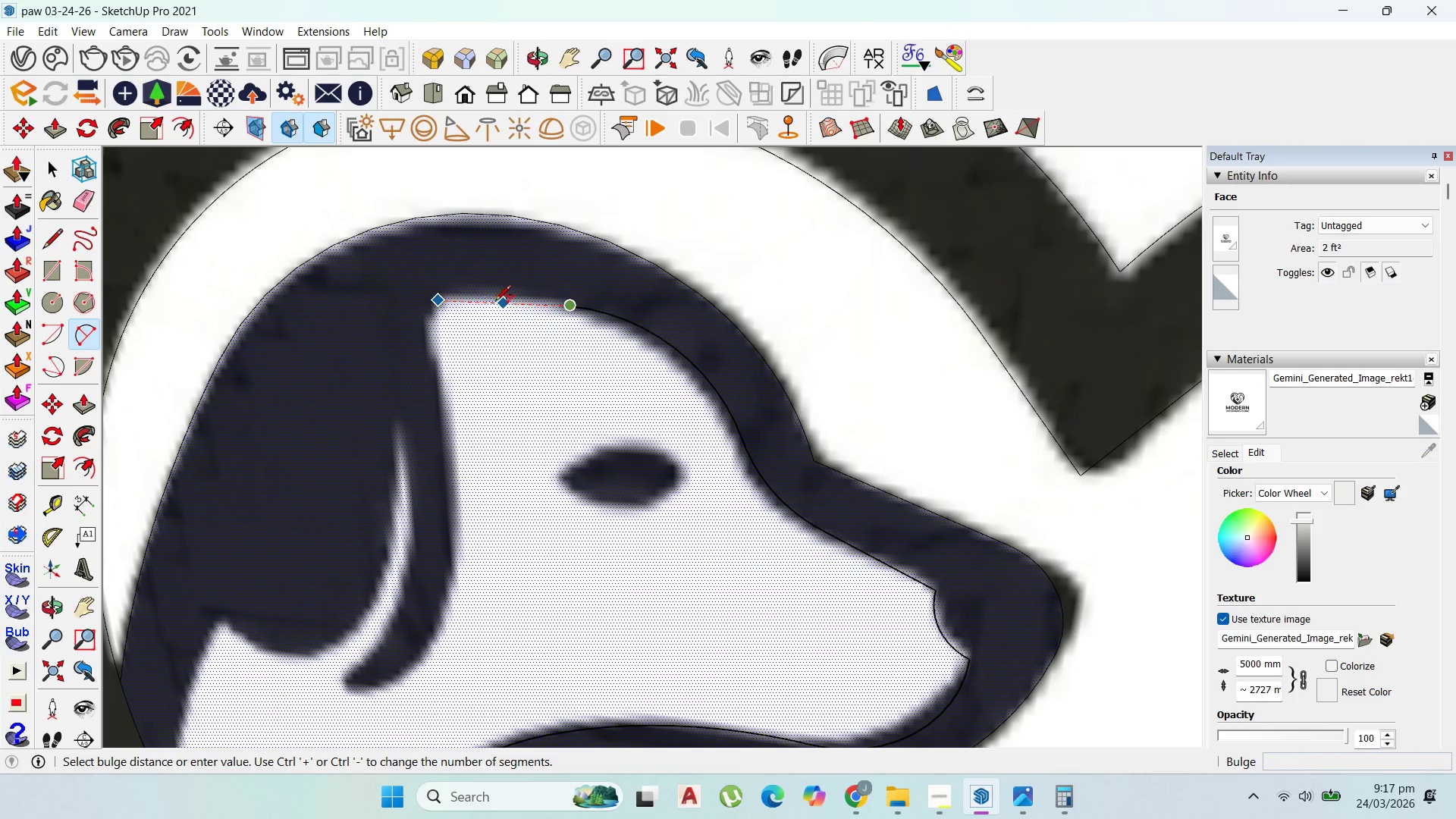 
scroll: coordinate [507, 299], scroll_direction: up, amount: 4.0
 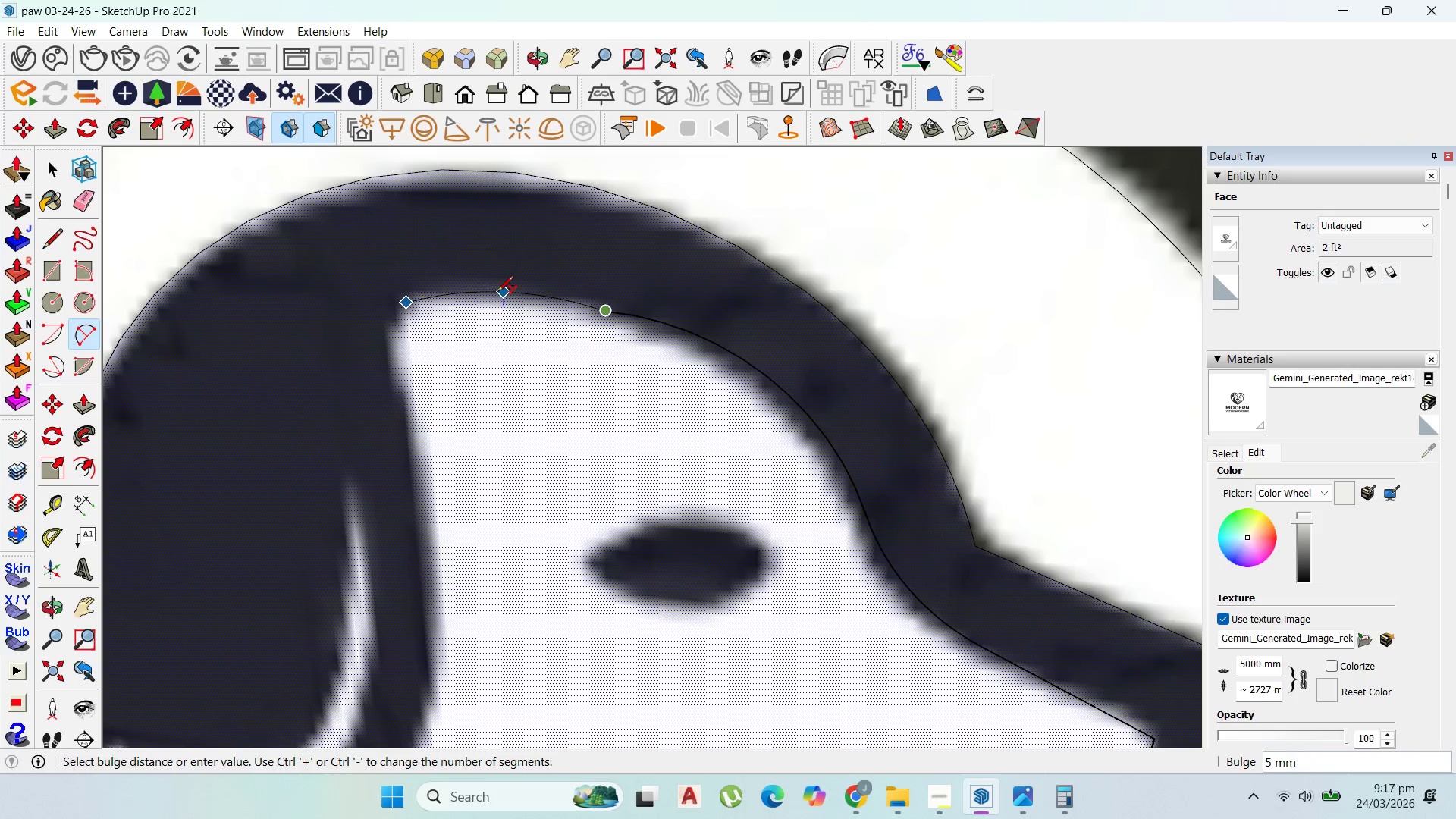 
key(Escape)
 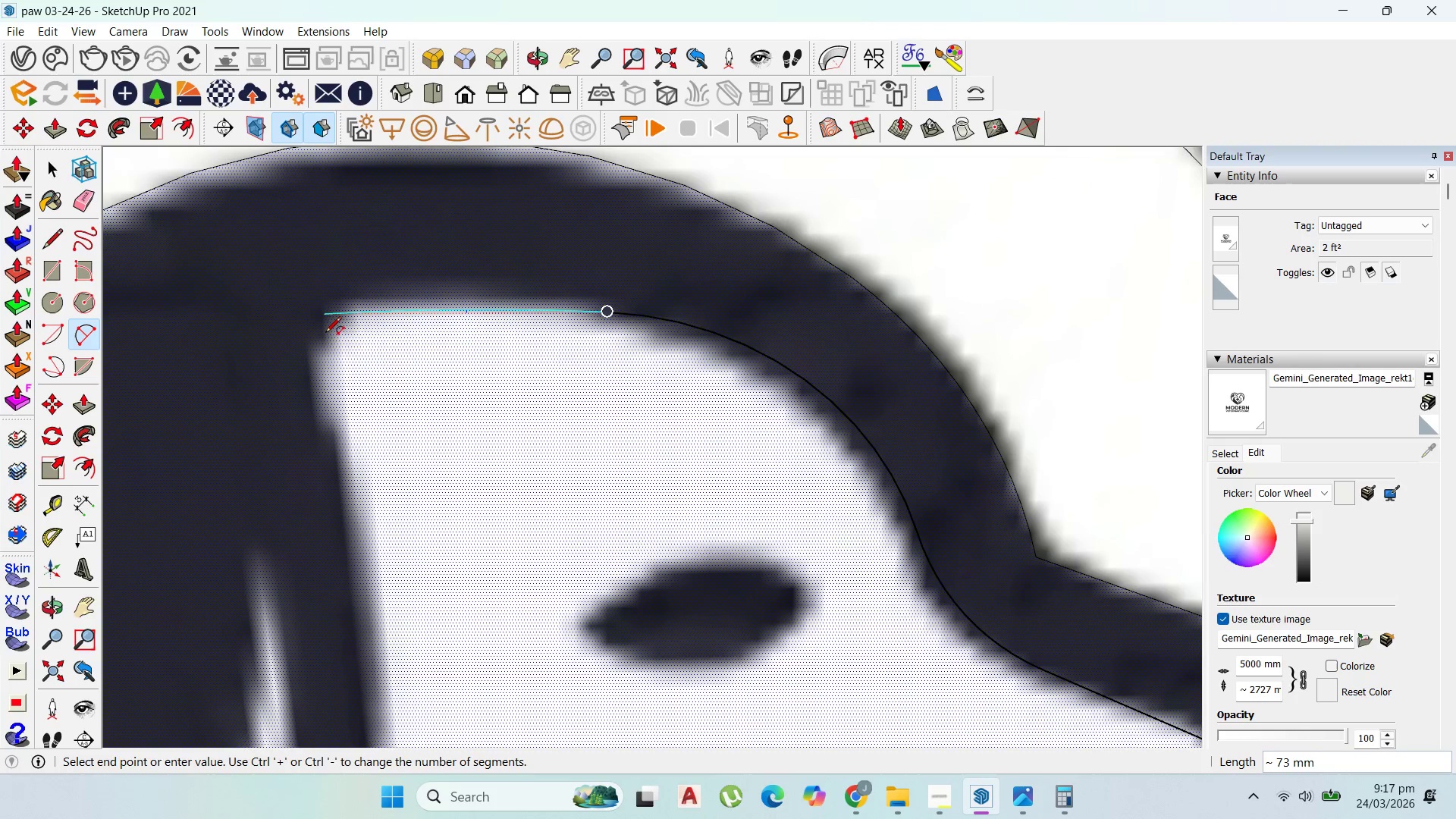 
scroll: coordinate [353, 347], scroll_direction: up, amount: 6.0
 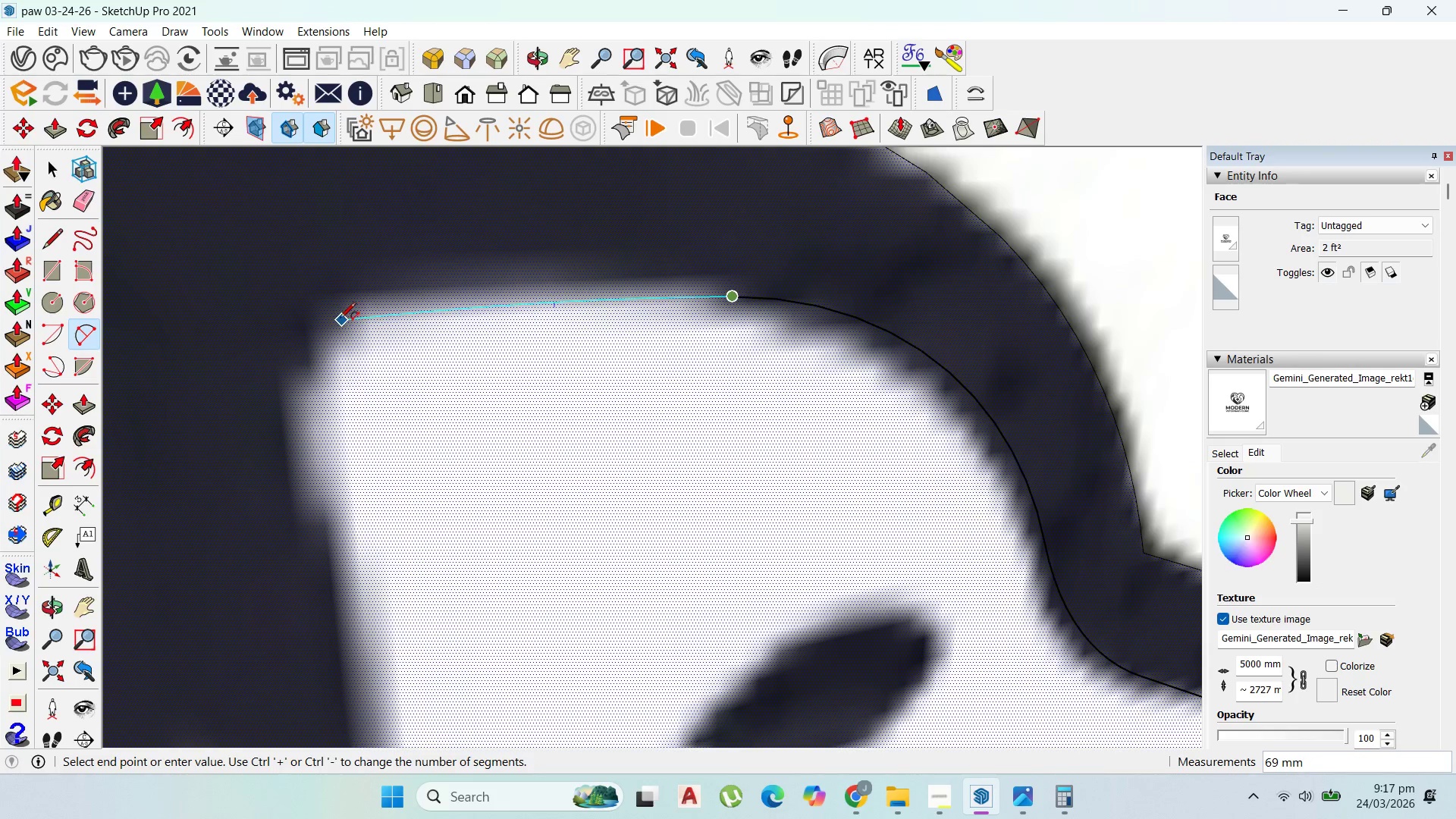 
left_click([338, 321])
 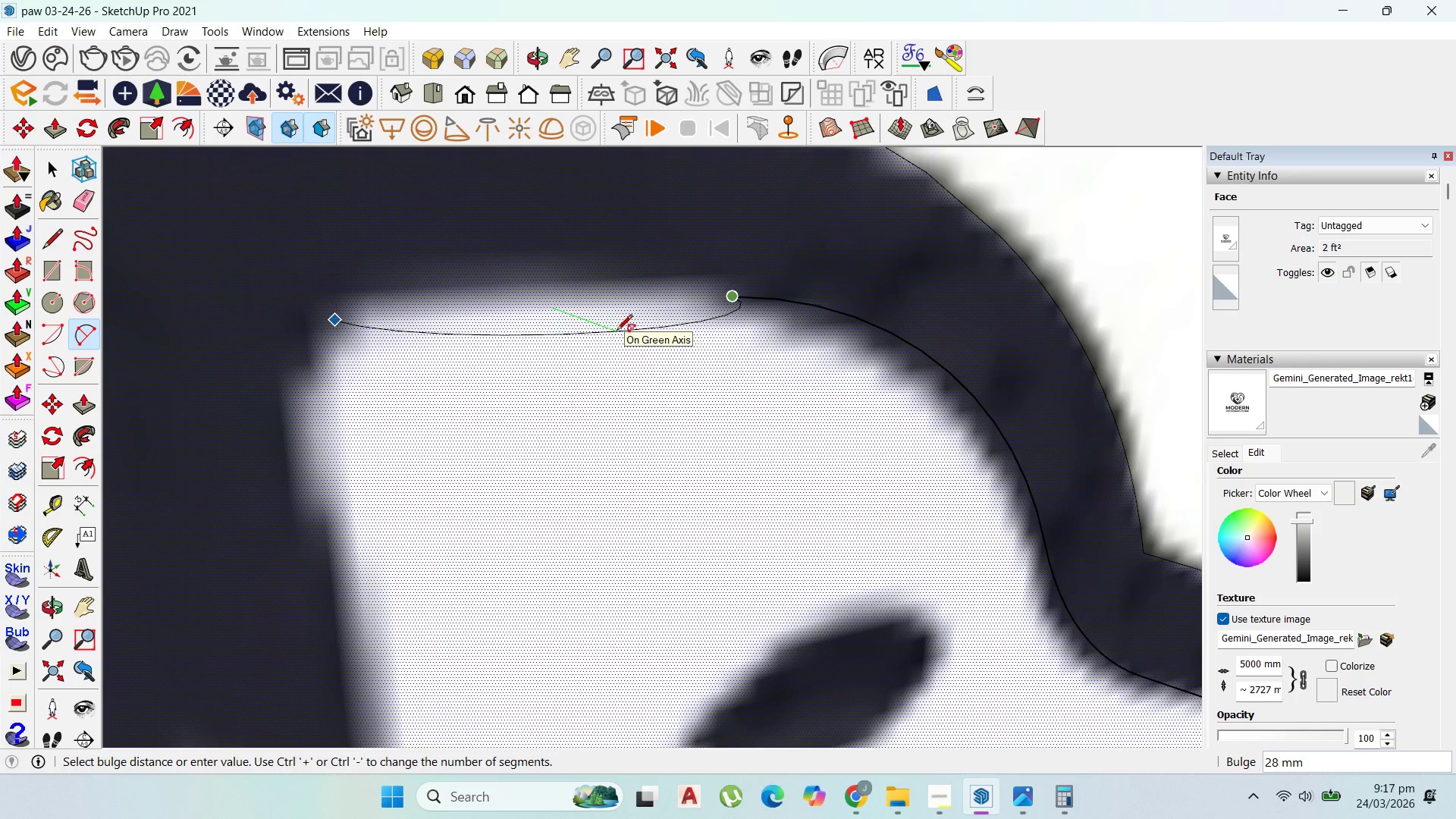 
wait(8.2)
 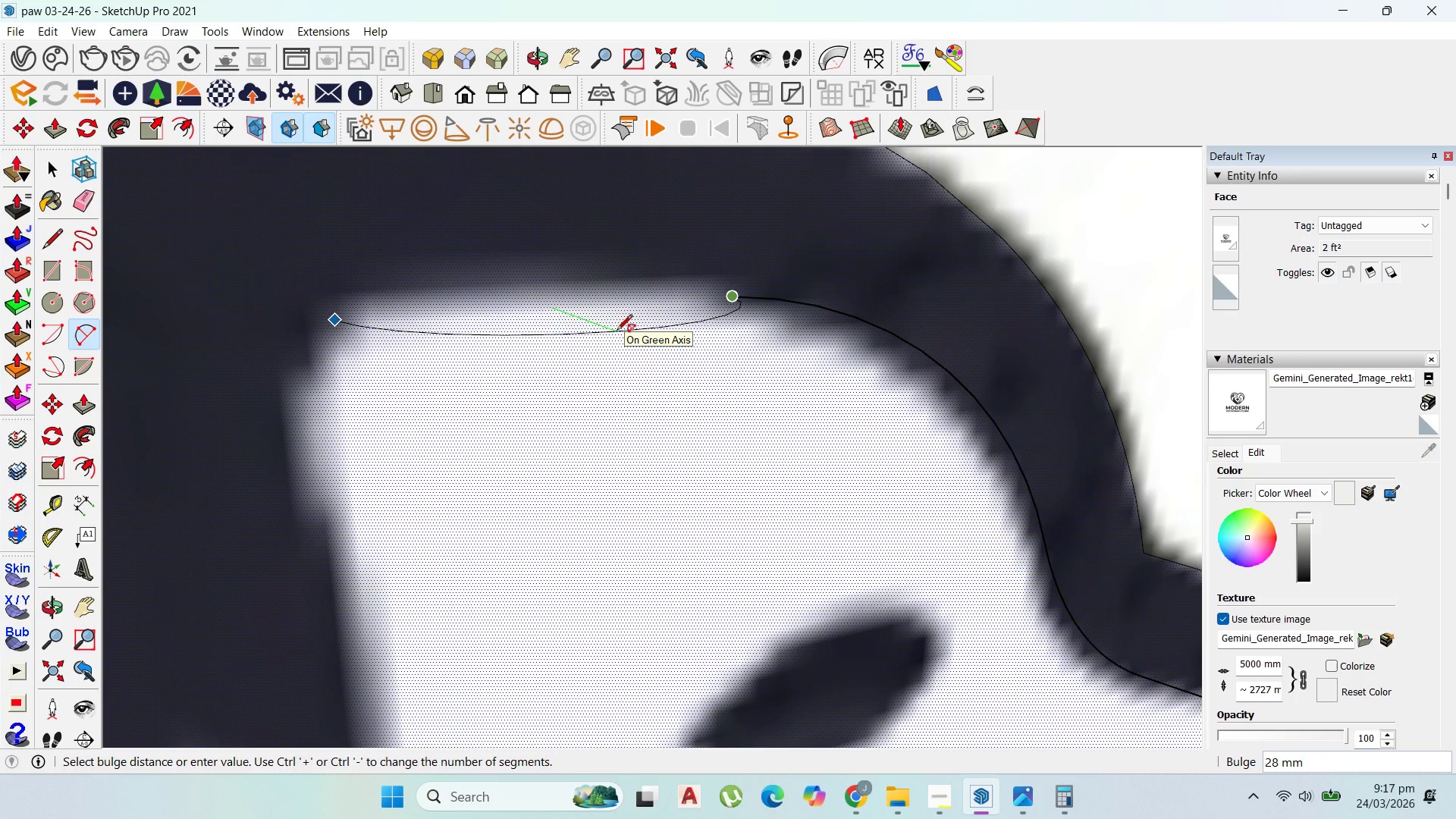 
key(Escape)
 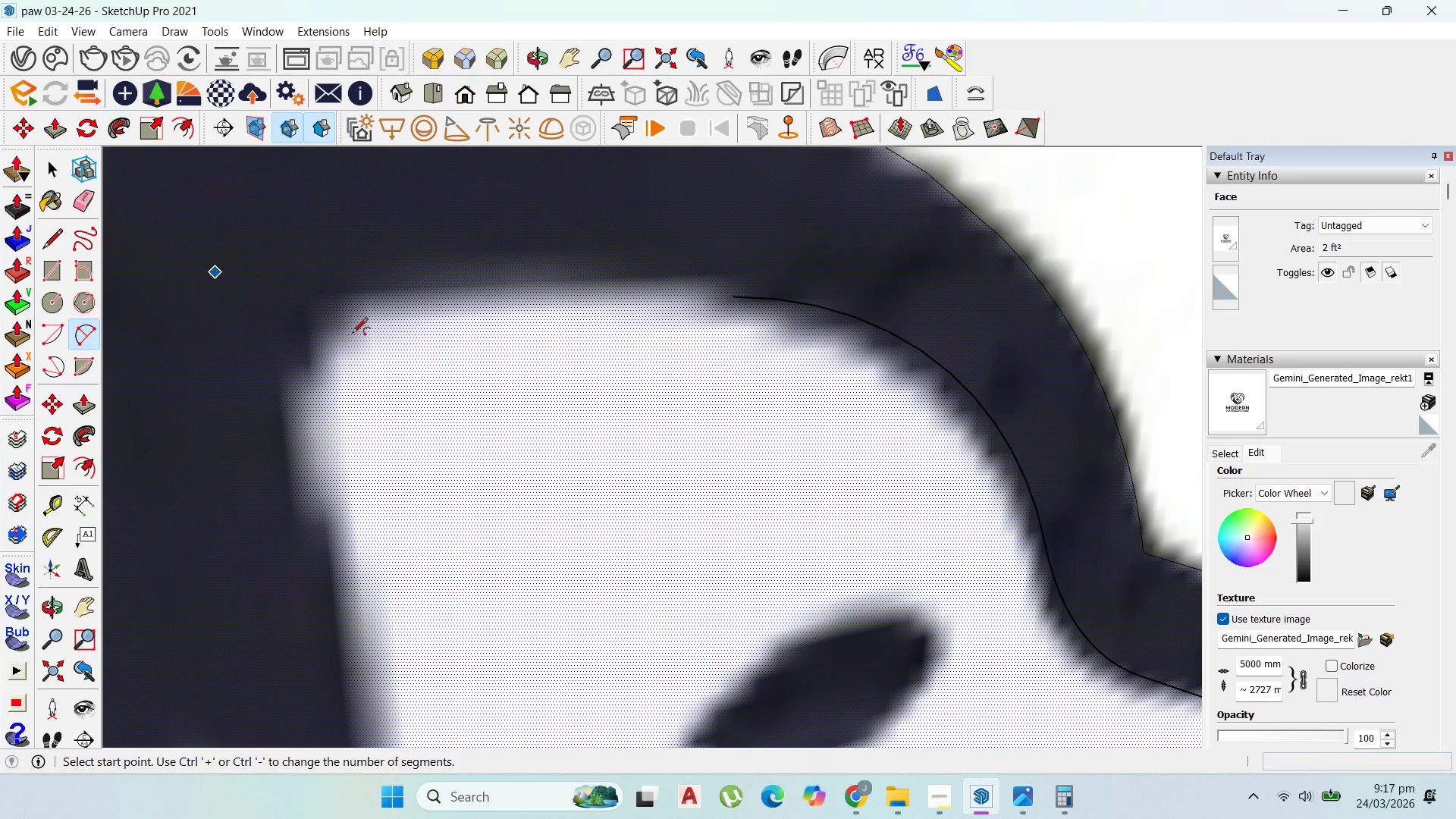 
scroll: coordinate [445, 357], scroll_direction: down, amount: 4.0
 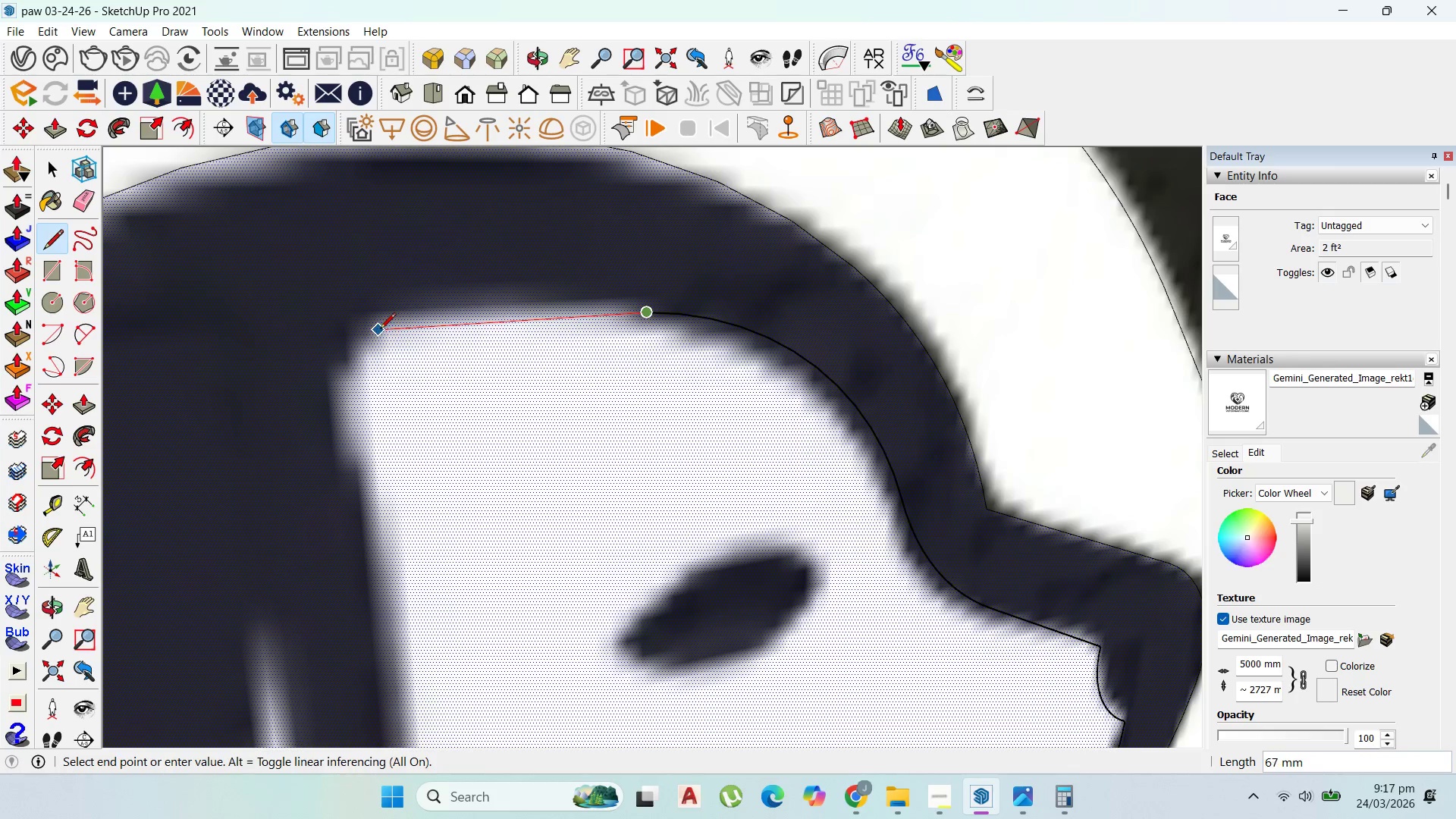 
left_click([406, 324])
 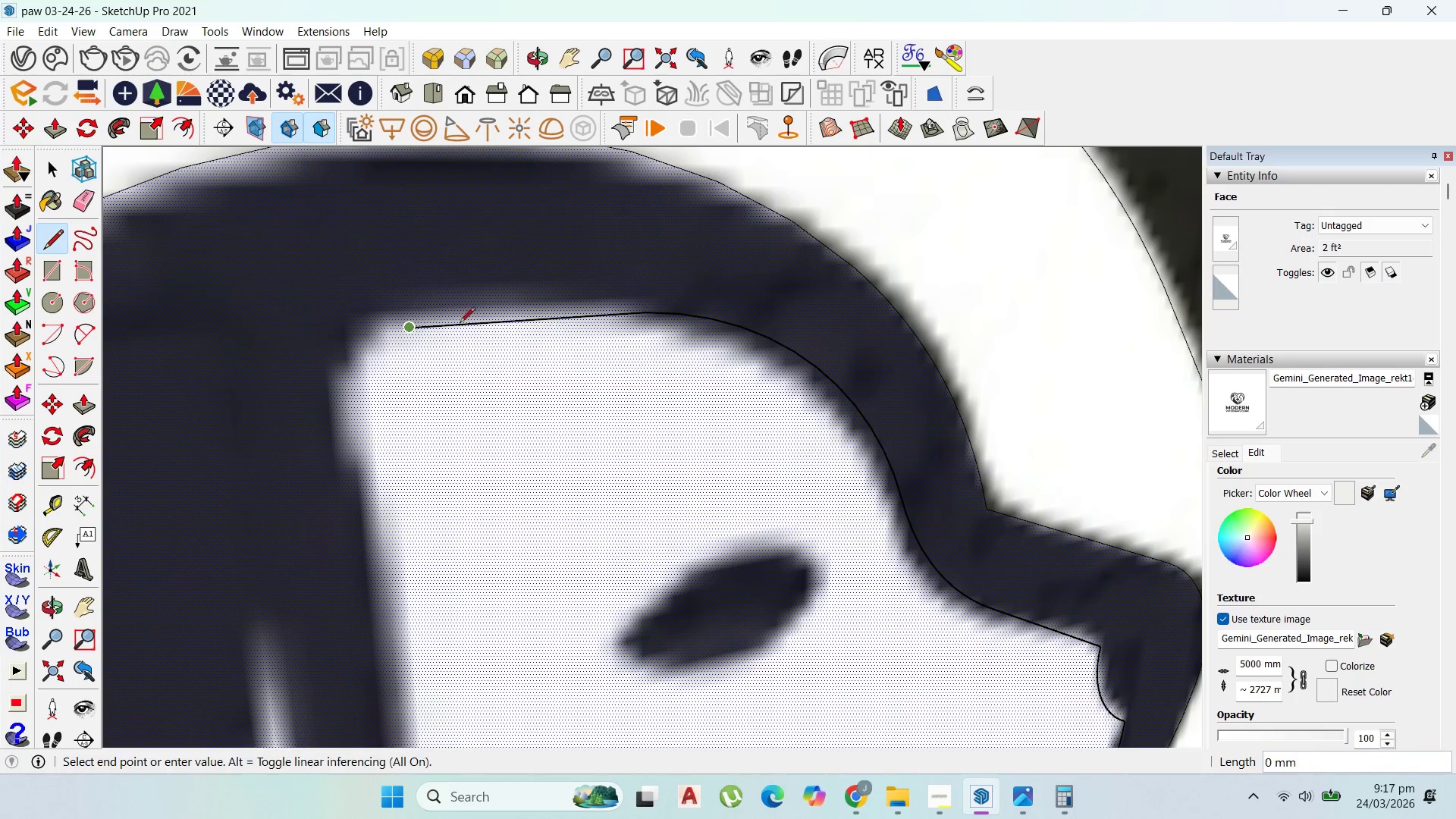 
key(Escape)
 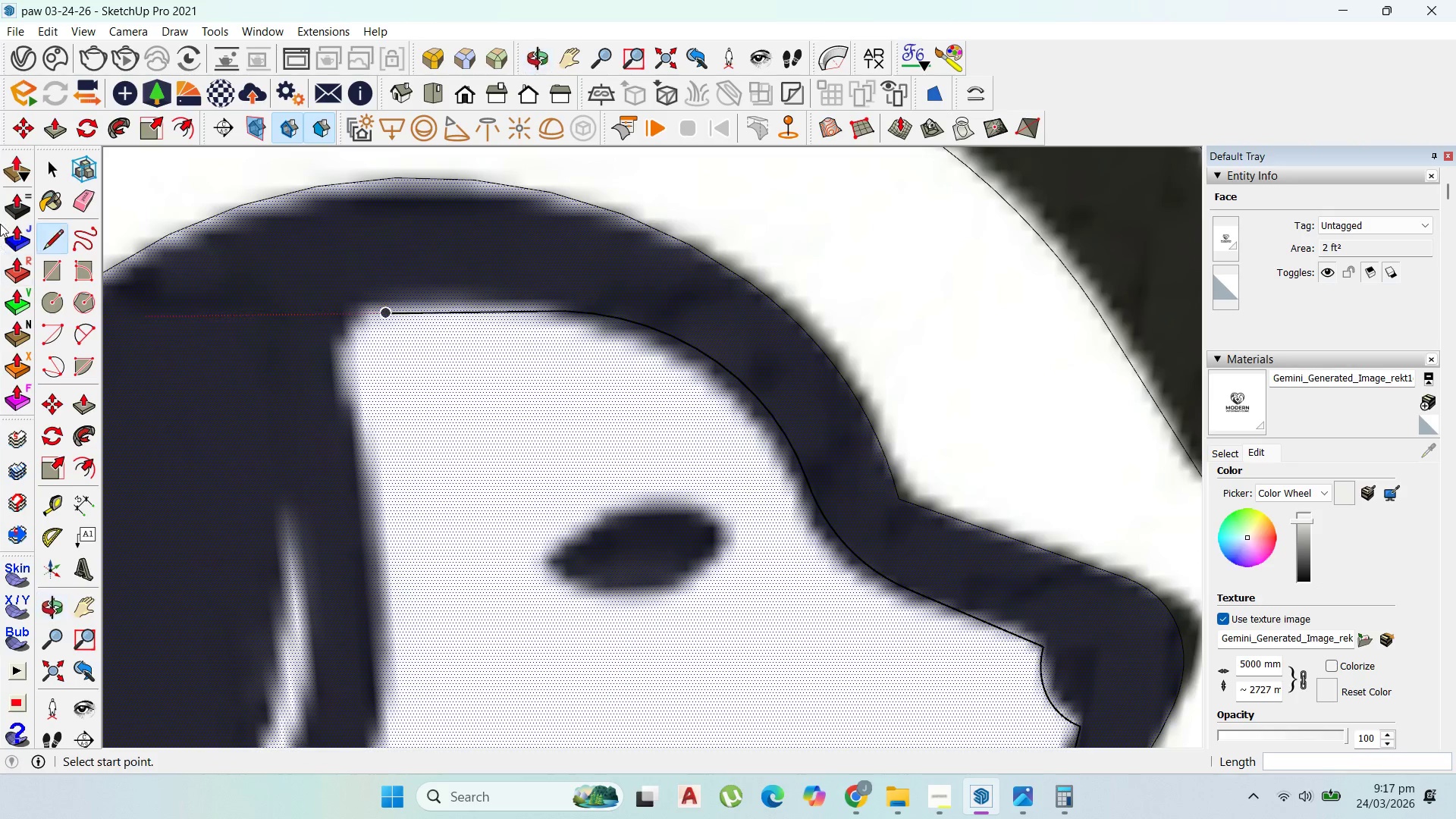 
scroll: coordinate [535, 331], scroll_direction: down, amount: 3.0
 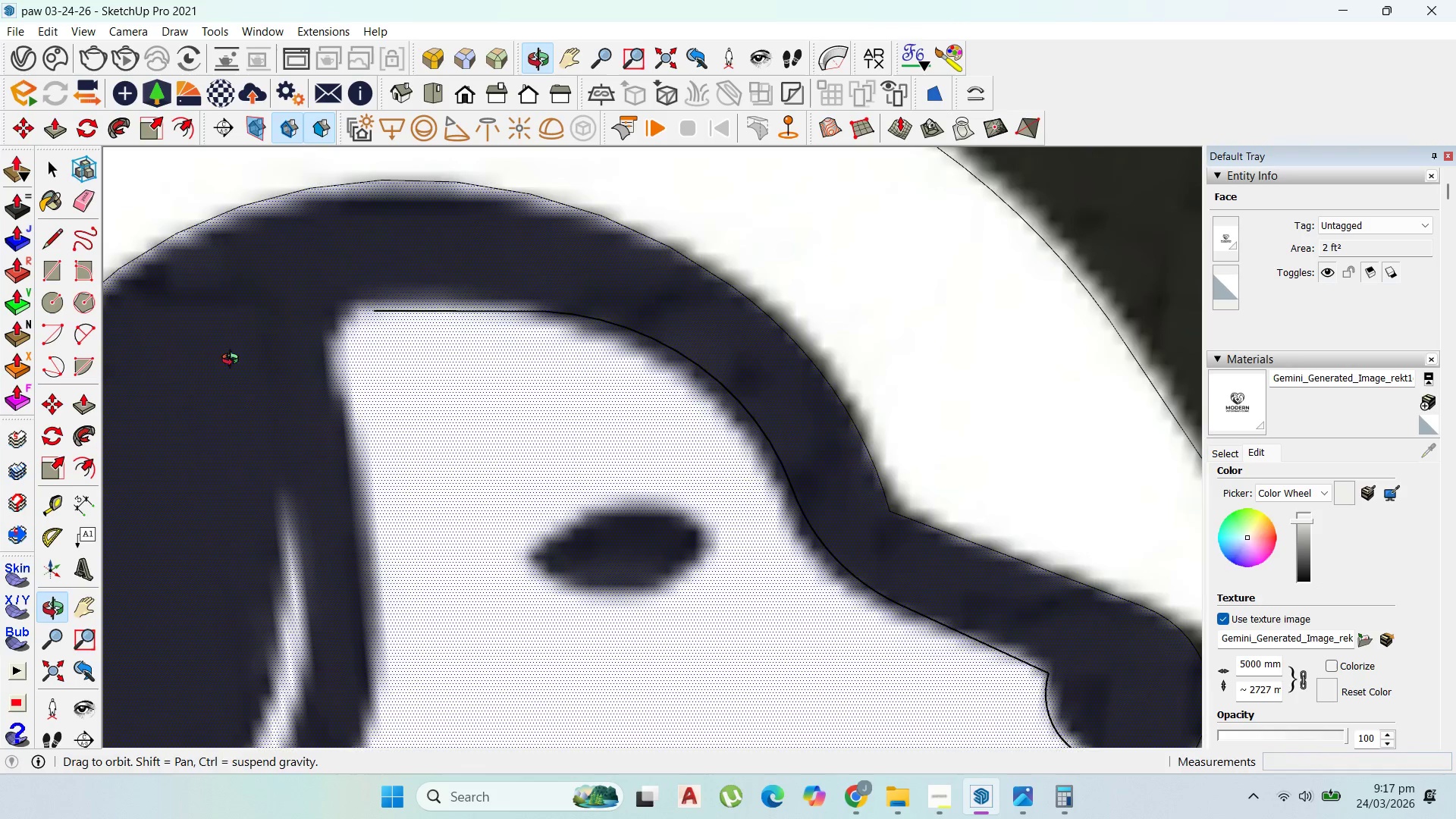 
key(Escape)
 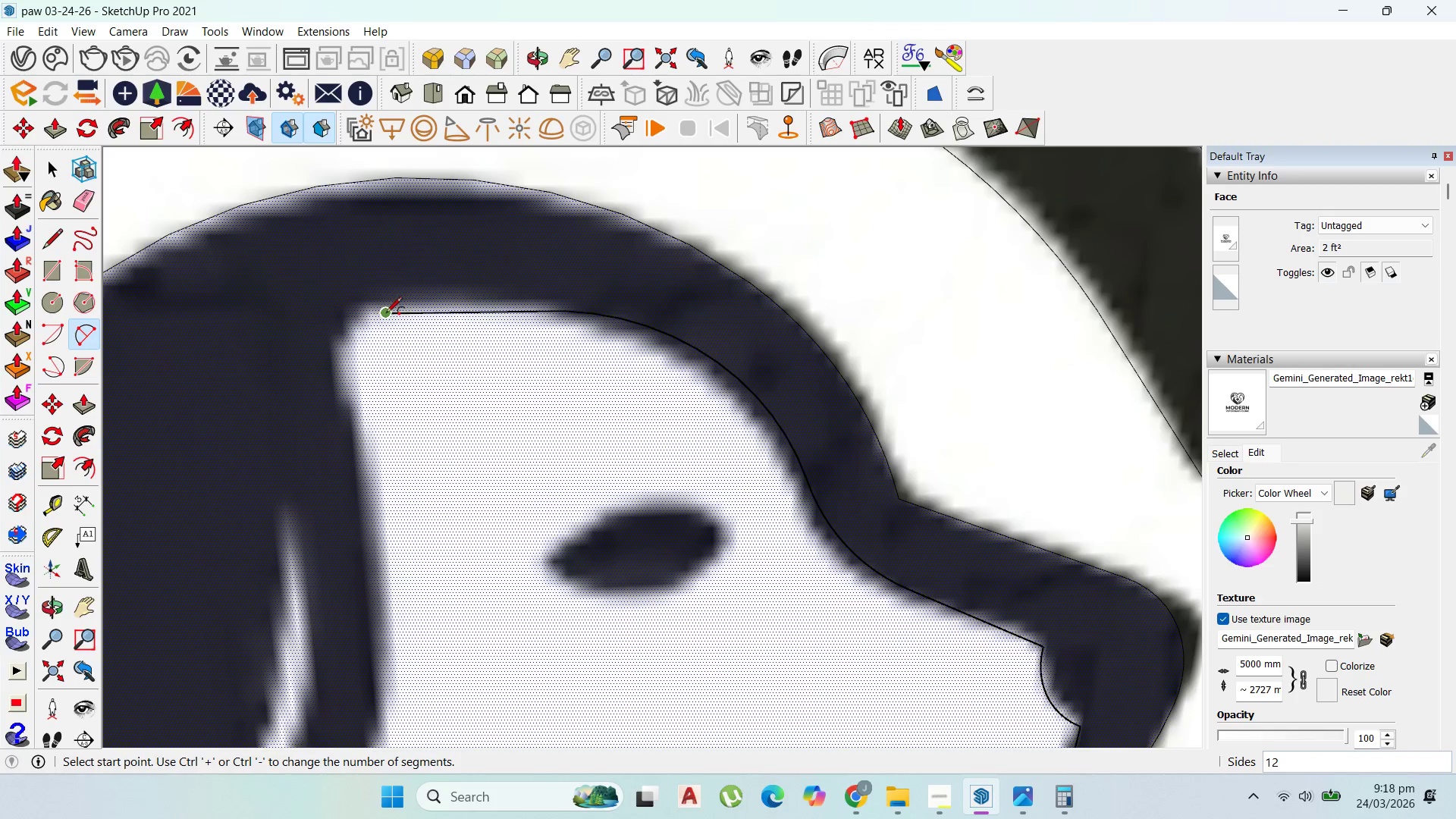 
scroll: coordinate [340, 371], scroll_direction: up, amount: 7.0
 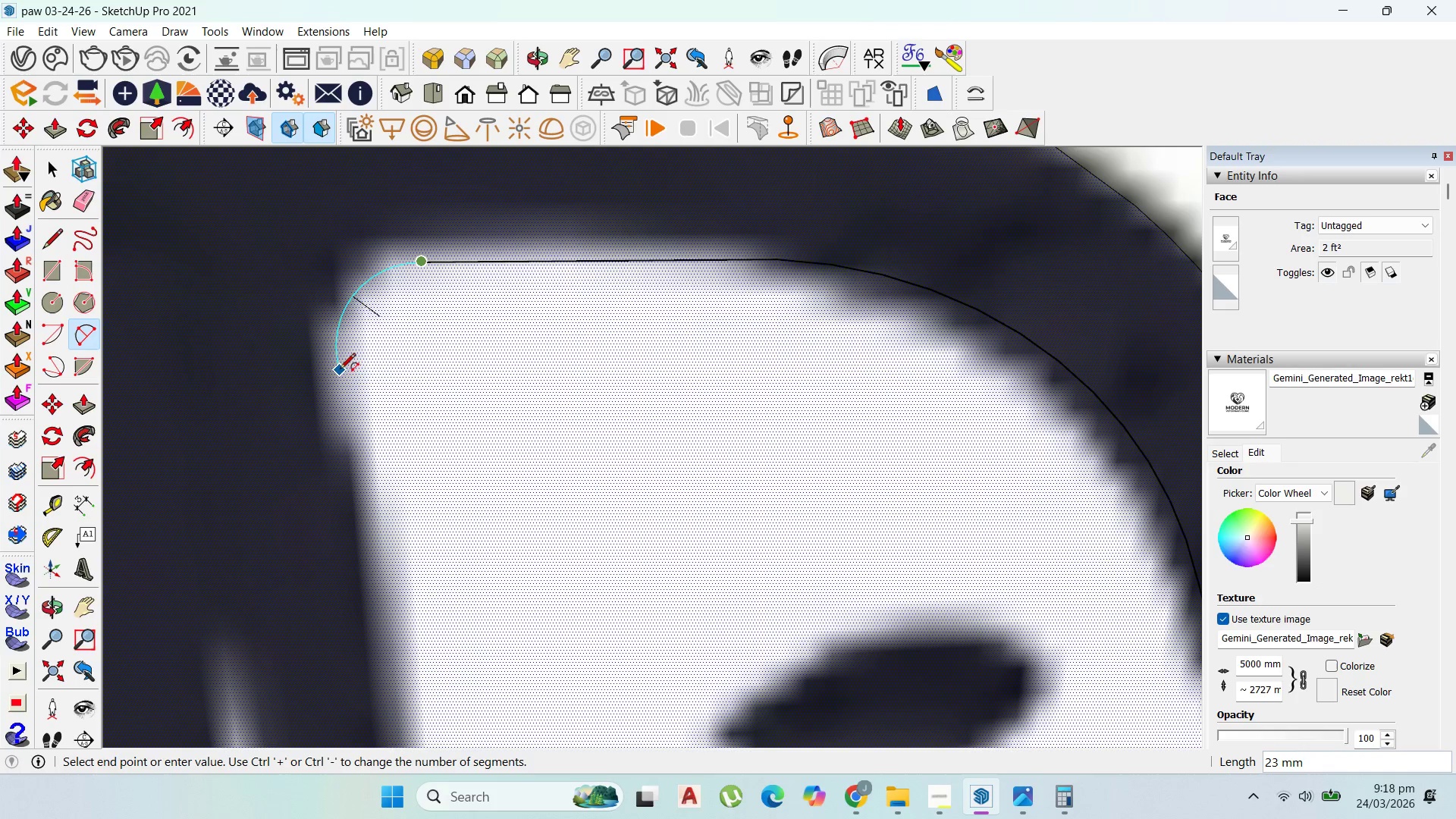 
left_click([340, 370])
 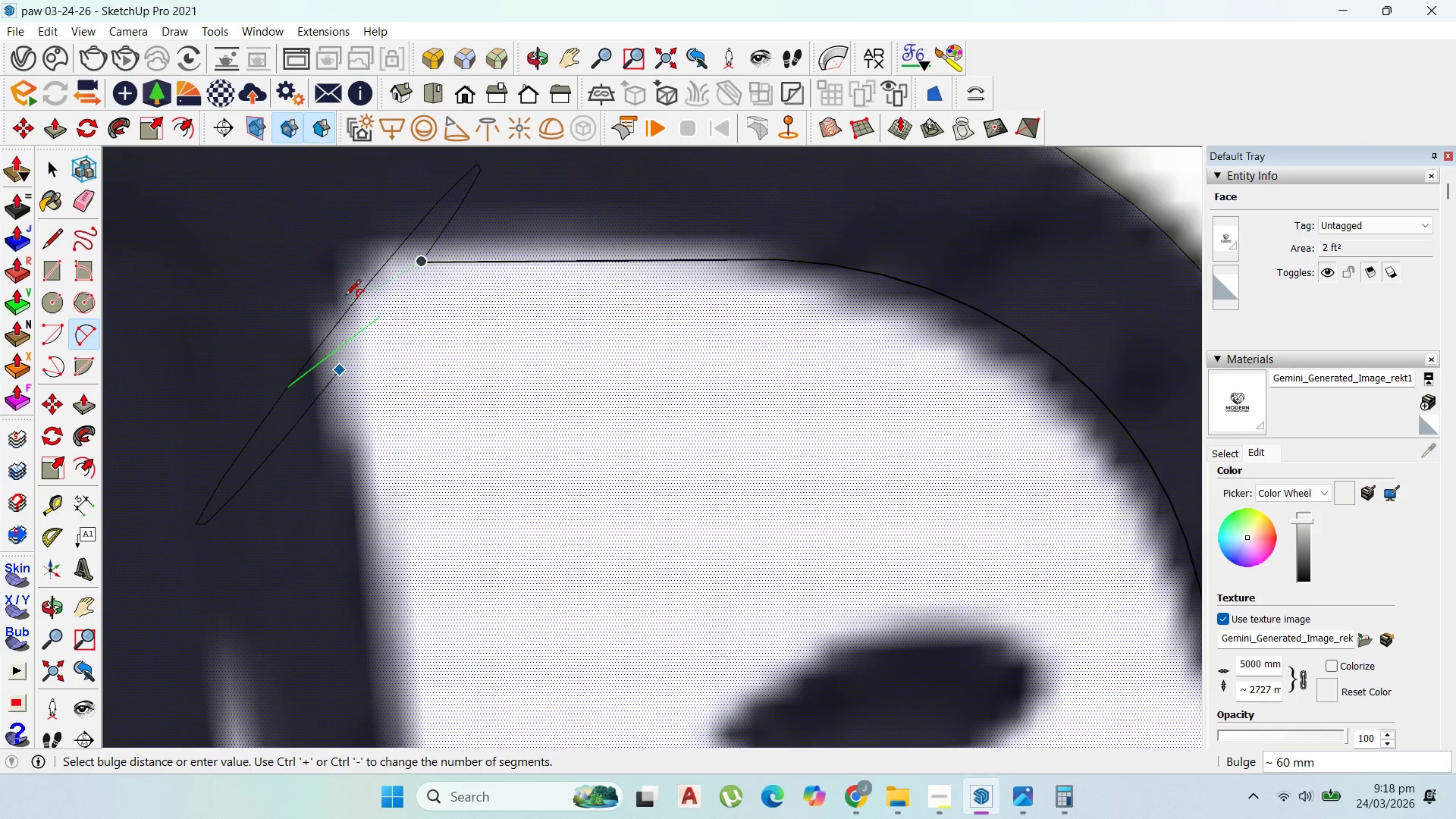 
scroll: coordinate [382, 288], scroll_direction: up, amount: 12.0
 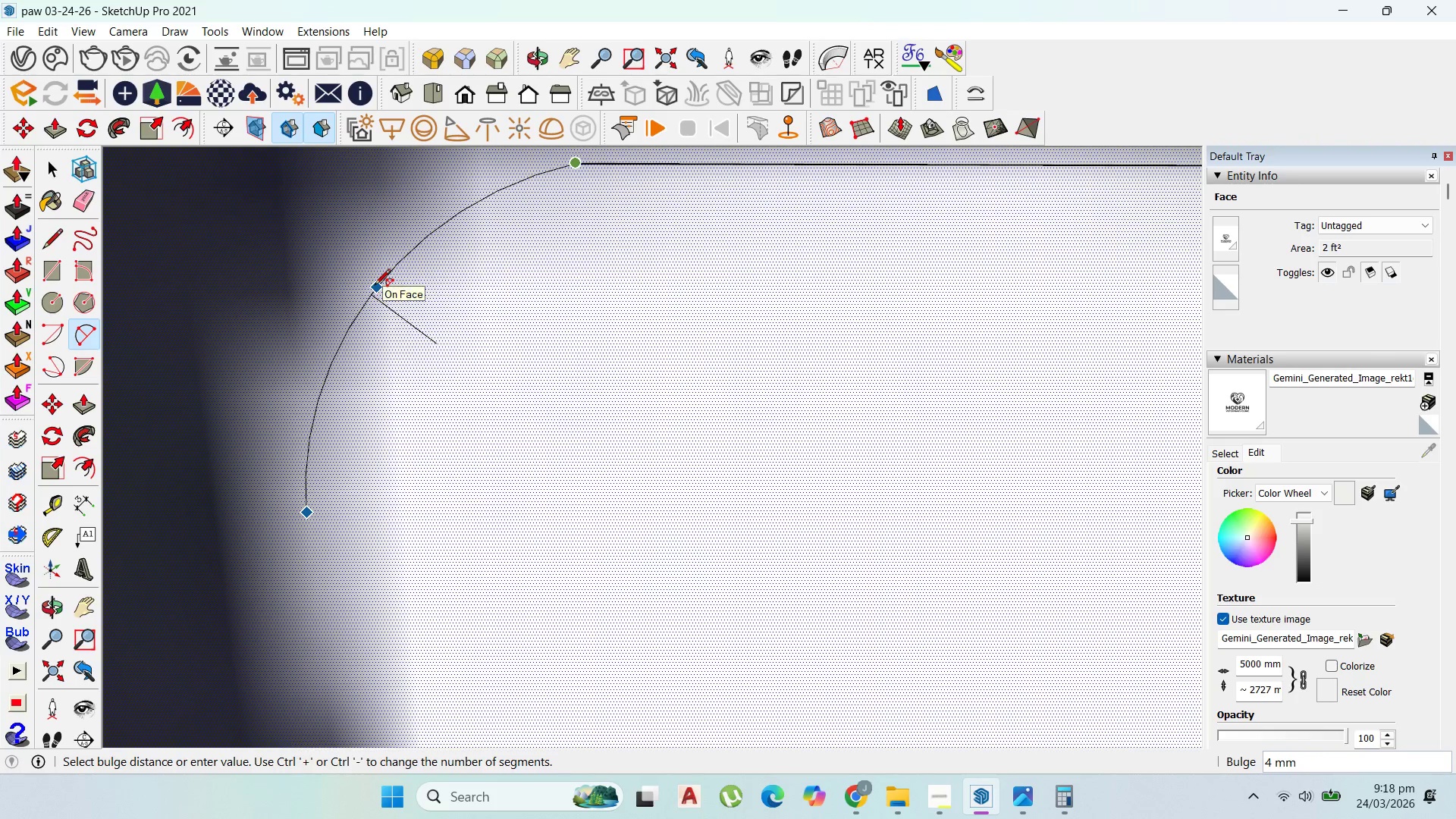 
scroll: coordinate [329, 299], scroll_direction: down, amount: 14.0
 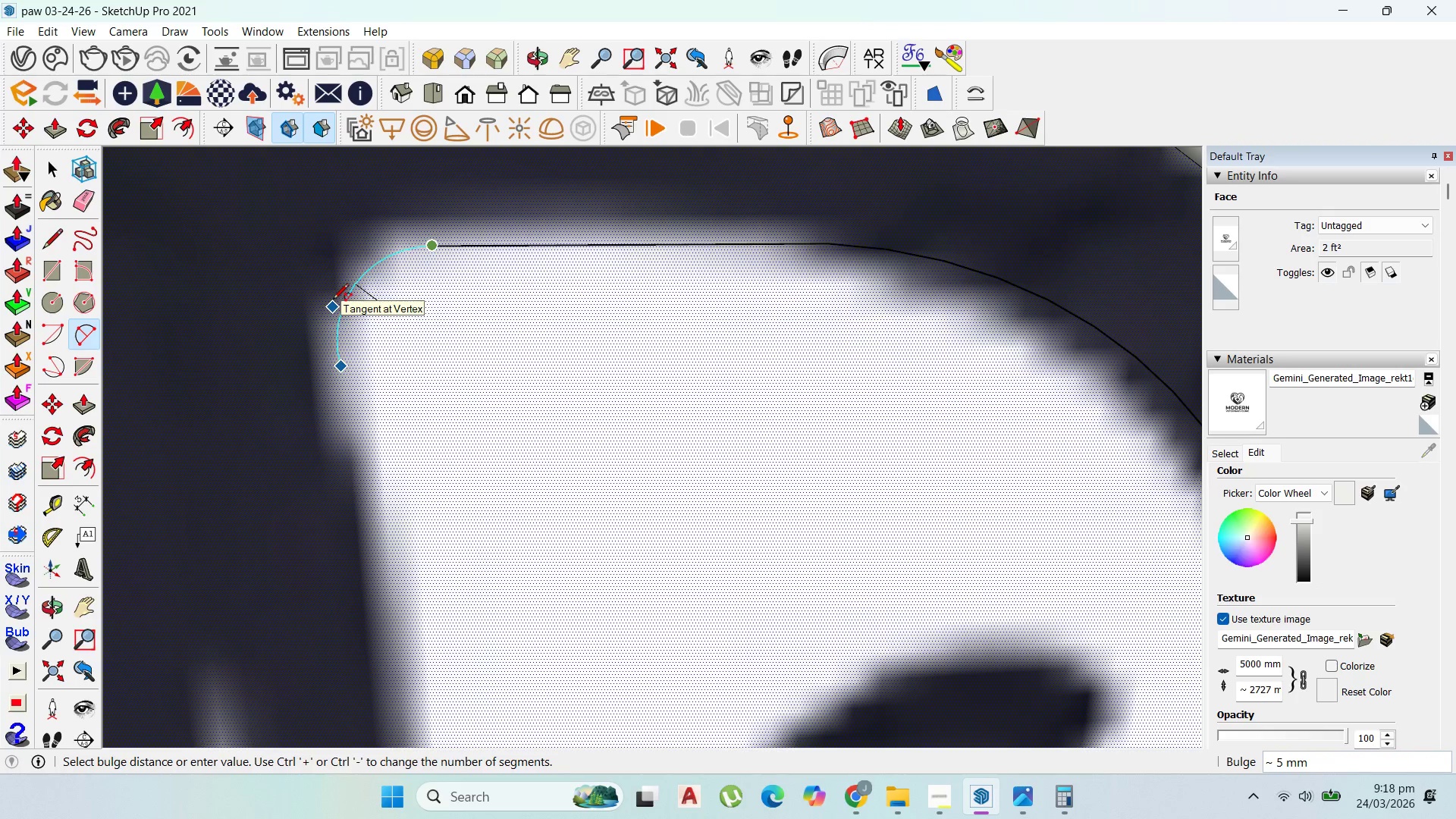 
left_click([333, 300])
 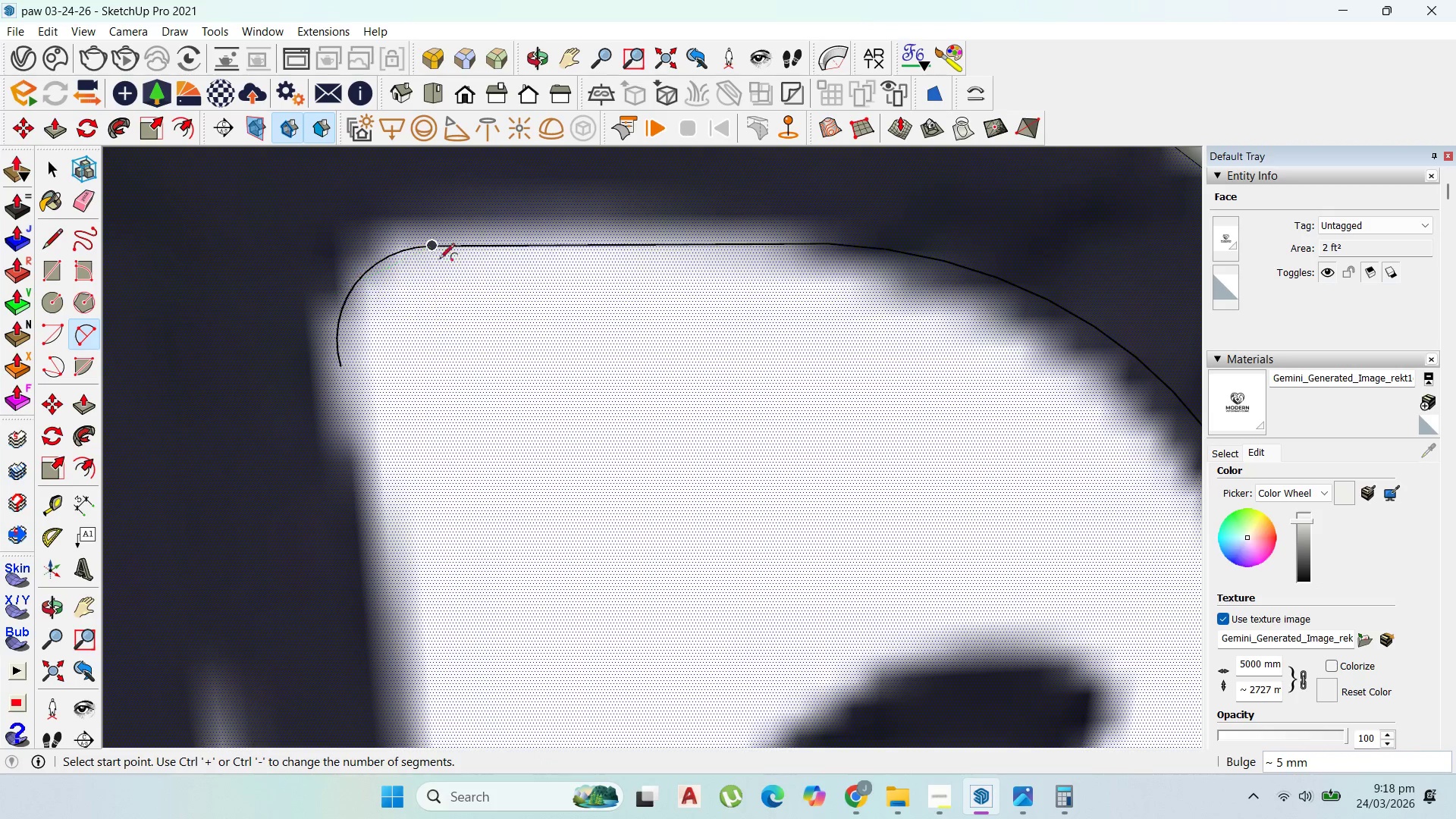 
scroll: coordinate [444, 265], scroll_direction: down, amount: 17.0
 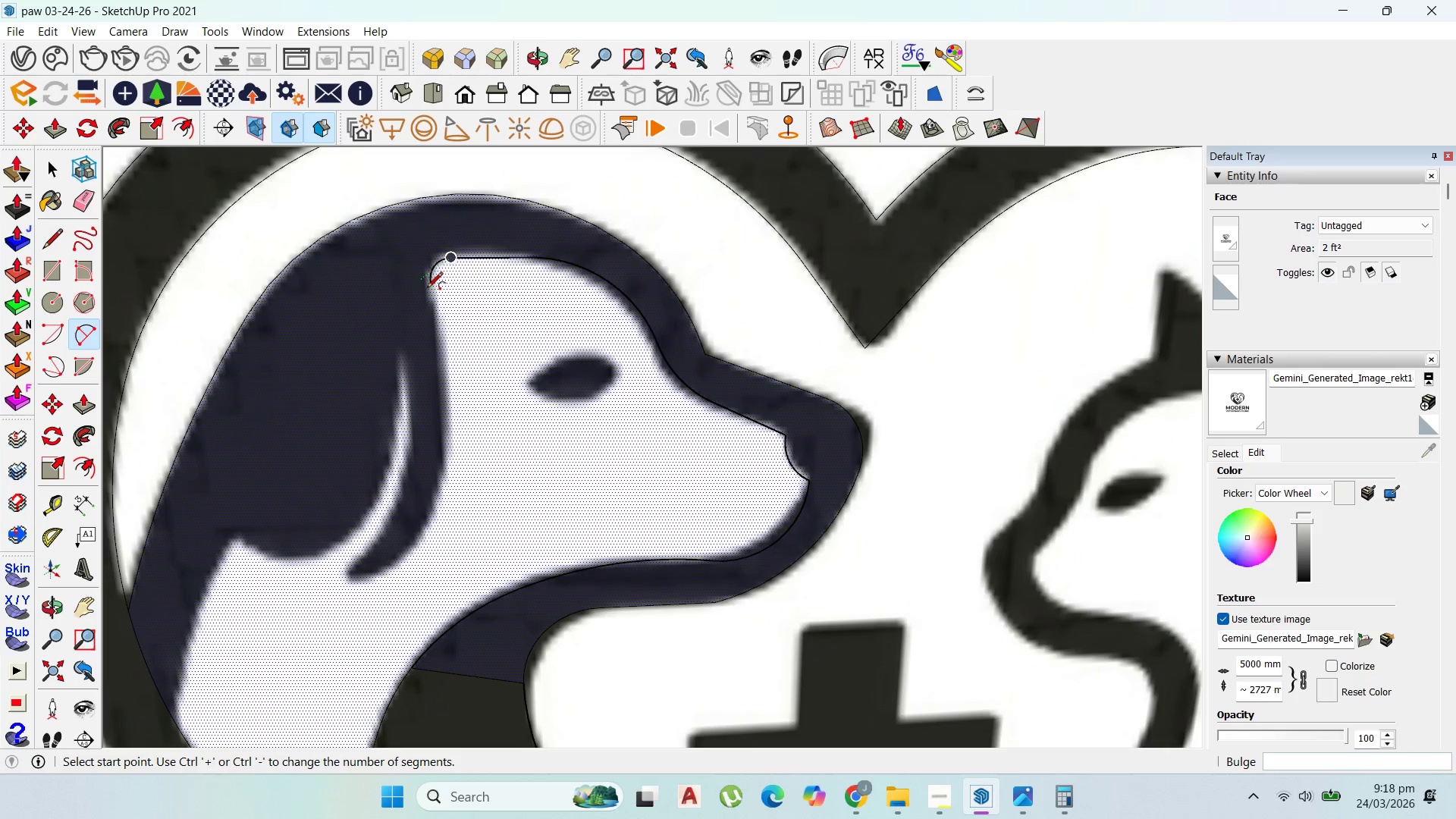 
left_click([431, 287])
 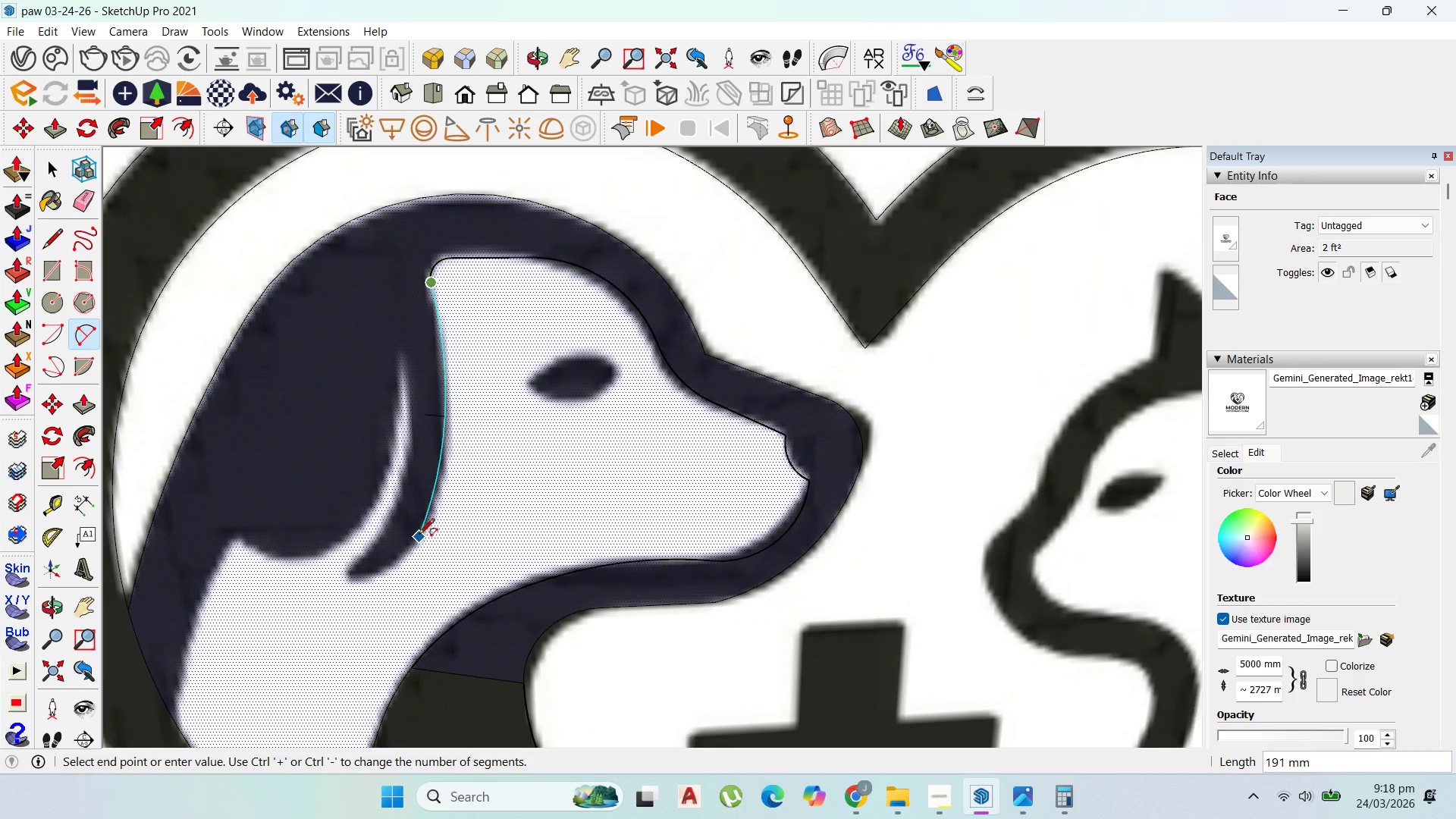 
left_click([422, 528])
 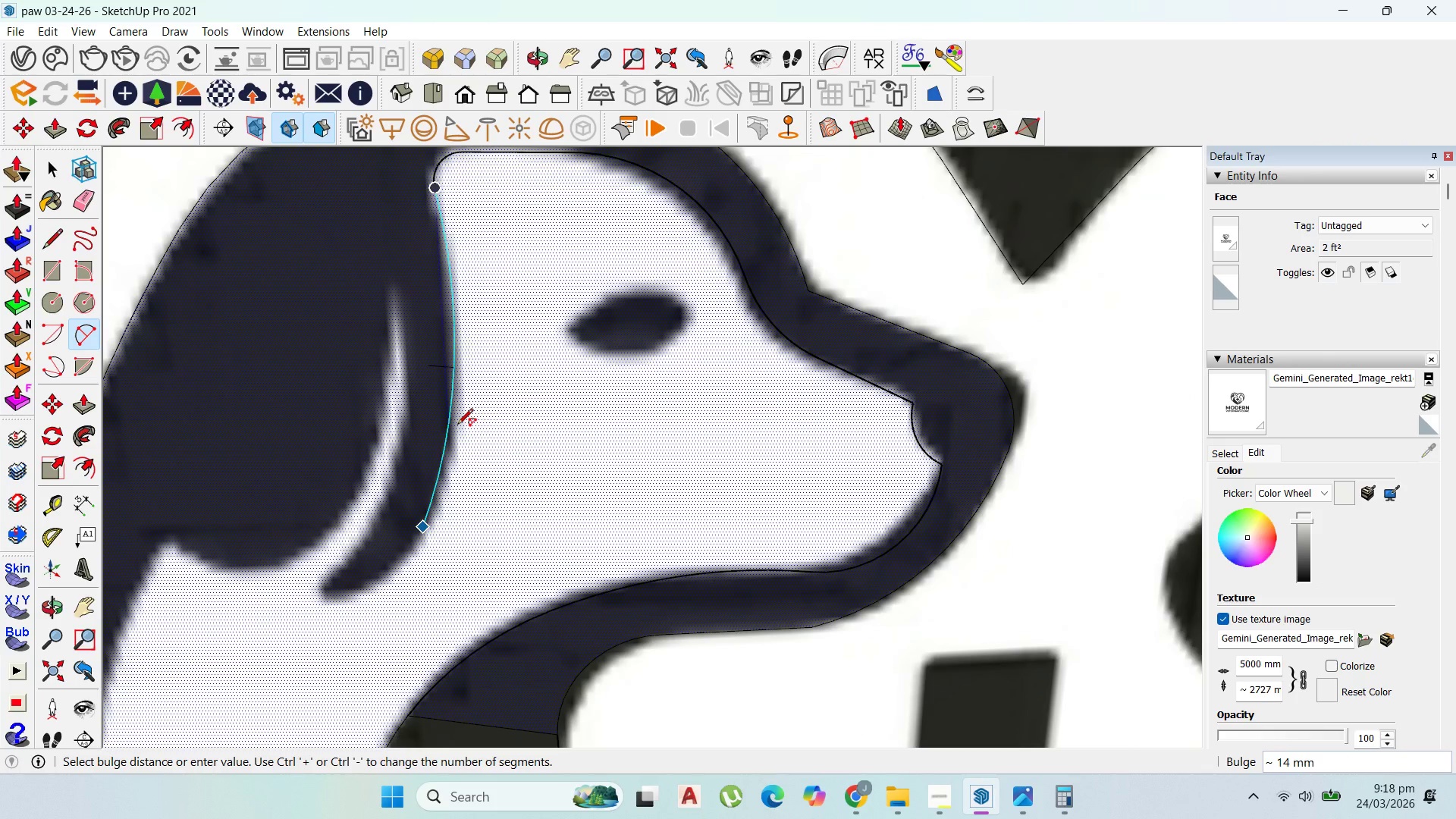 
scroll: coordinate [422, 528], scroll_direction: up, amount: 3.0
 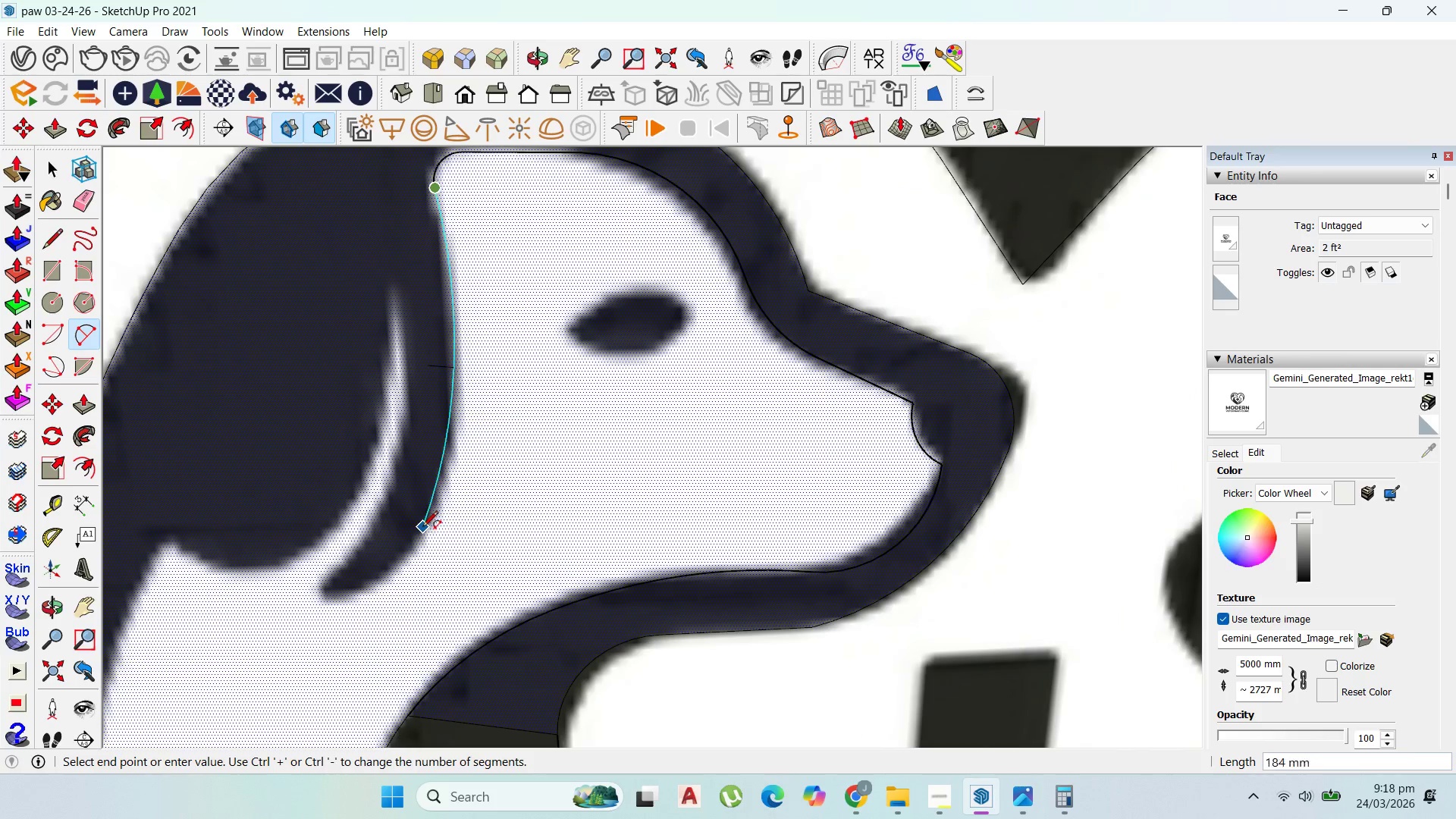 
left_click([457, 425])
 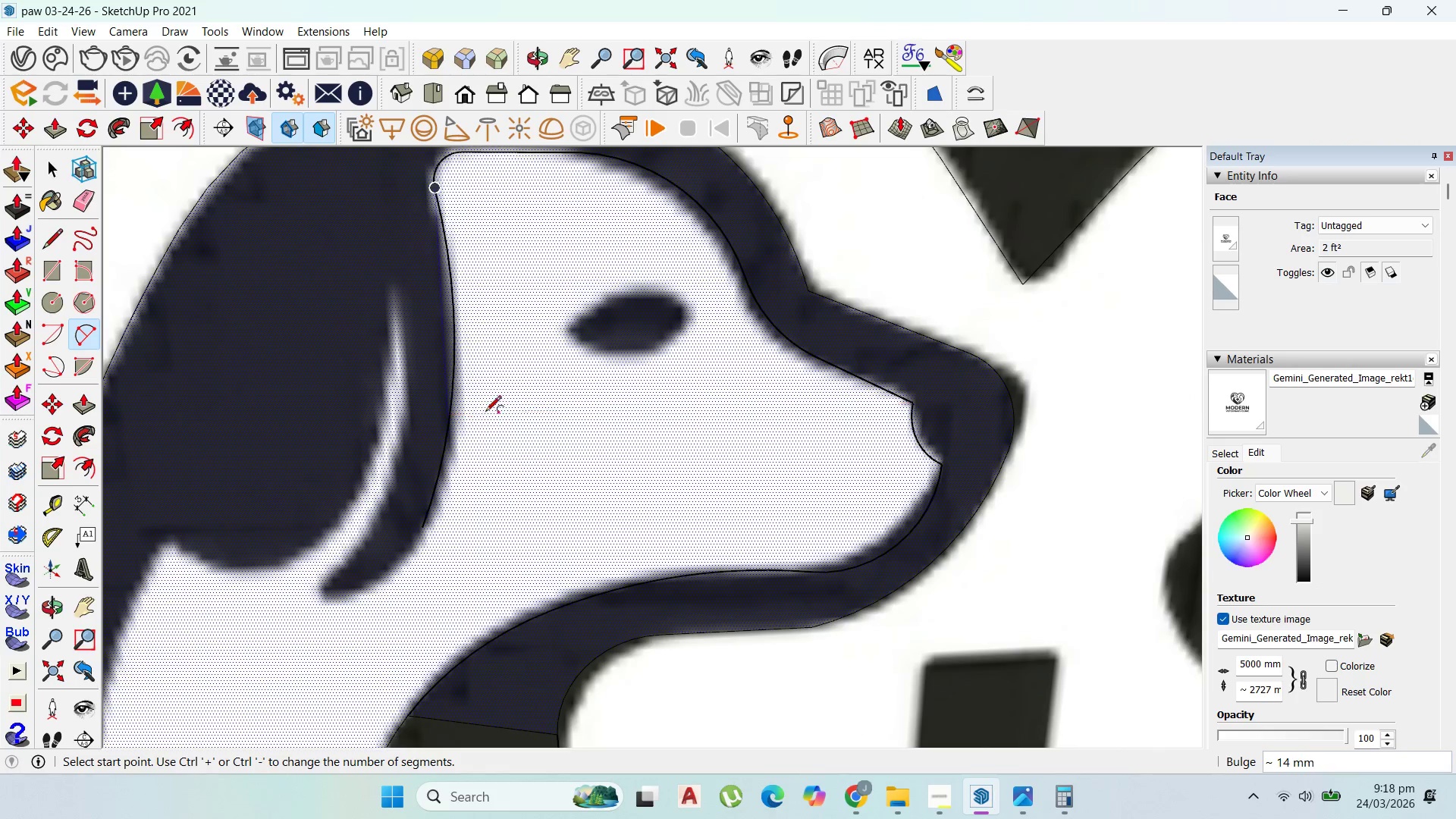 
scroll: coordinate [443, 513], scroll_direction: down, amount: 1.0
 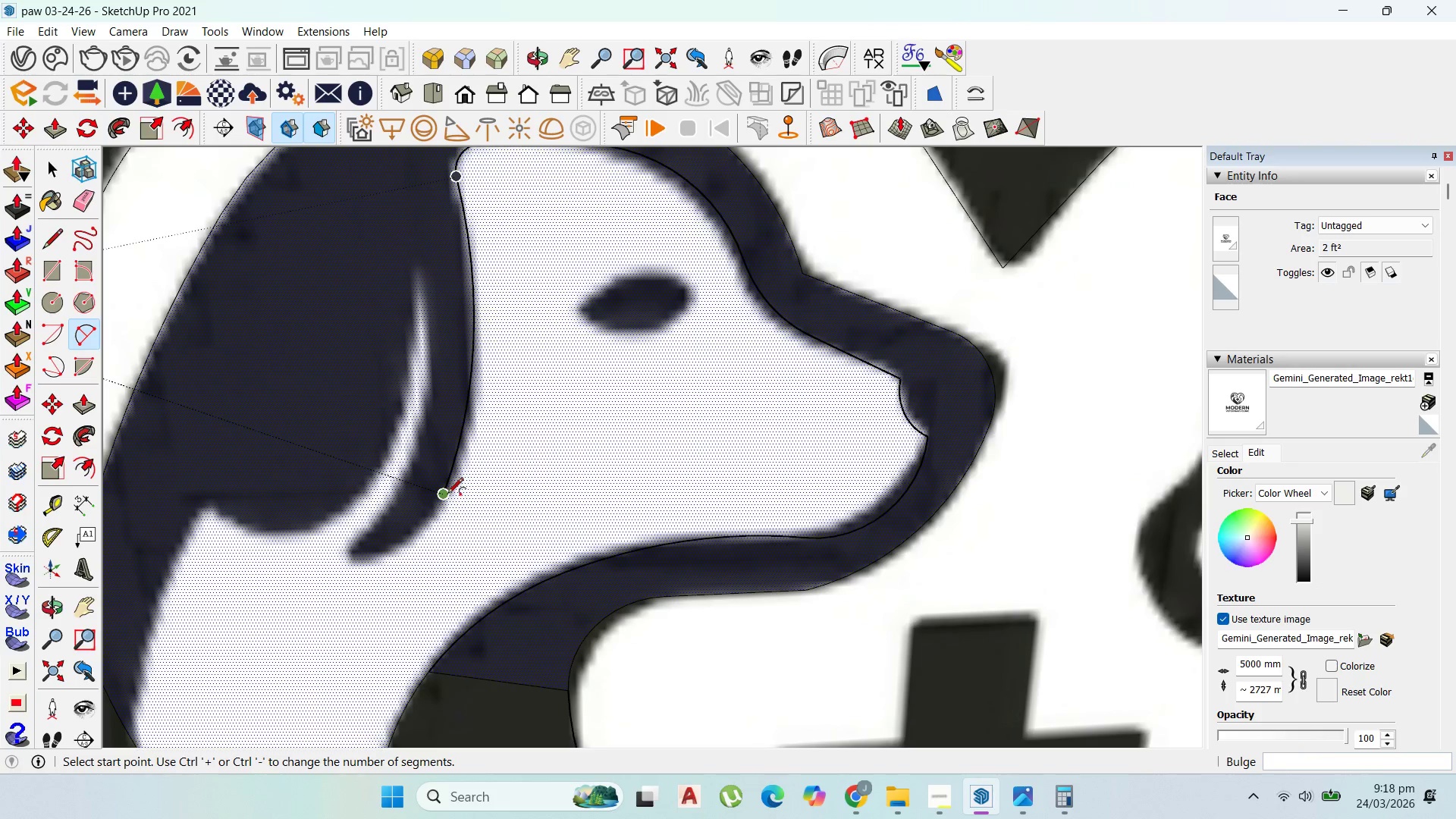 
left_click_drag(start_coordinate=[447, 494], to_coordinate=[443, 495])
 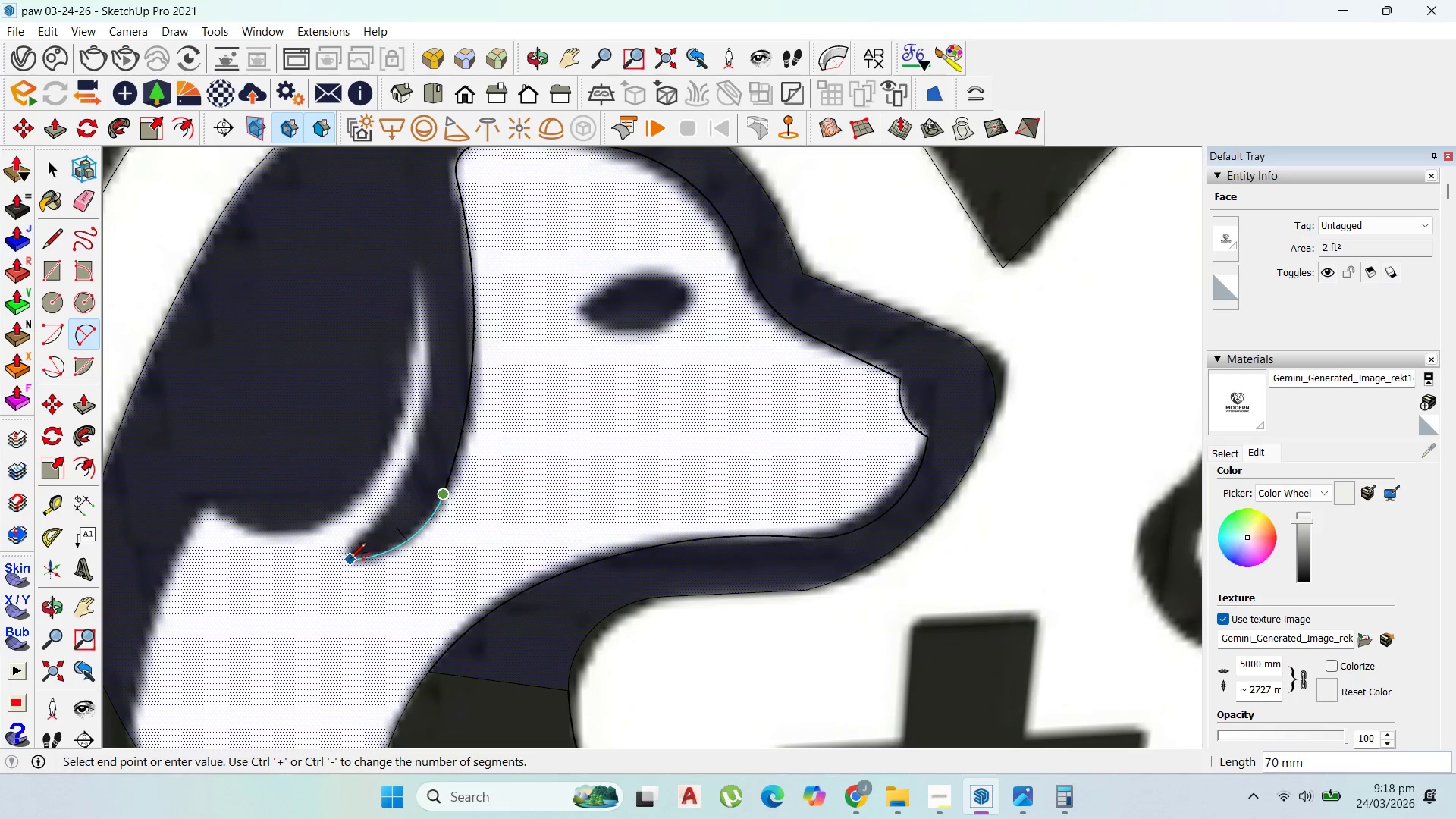 
left_click([350, 560])
 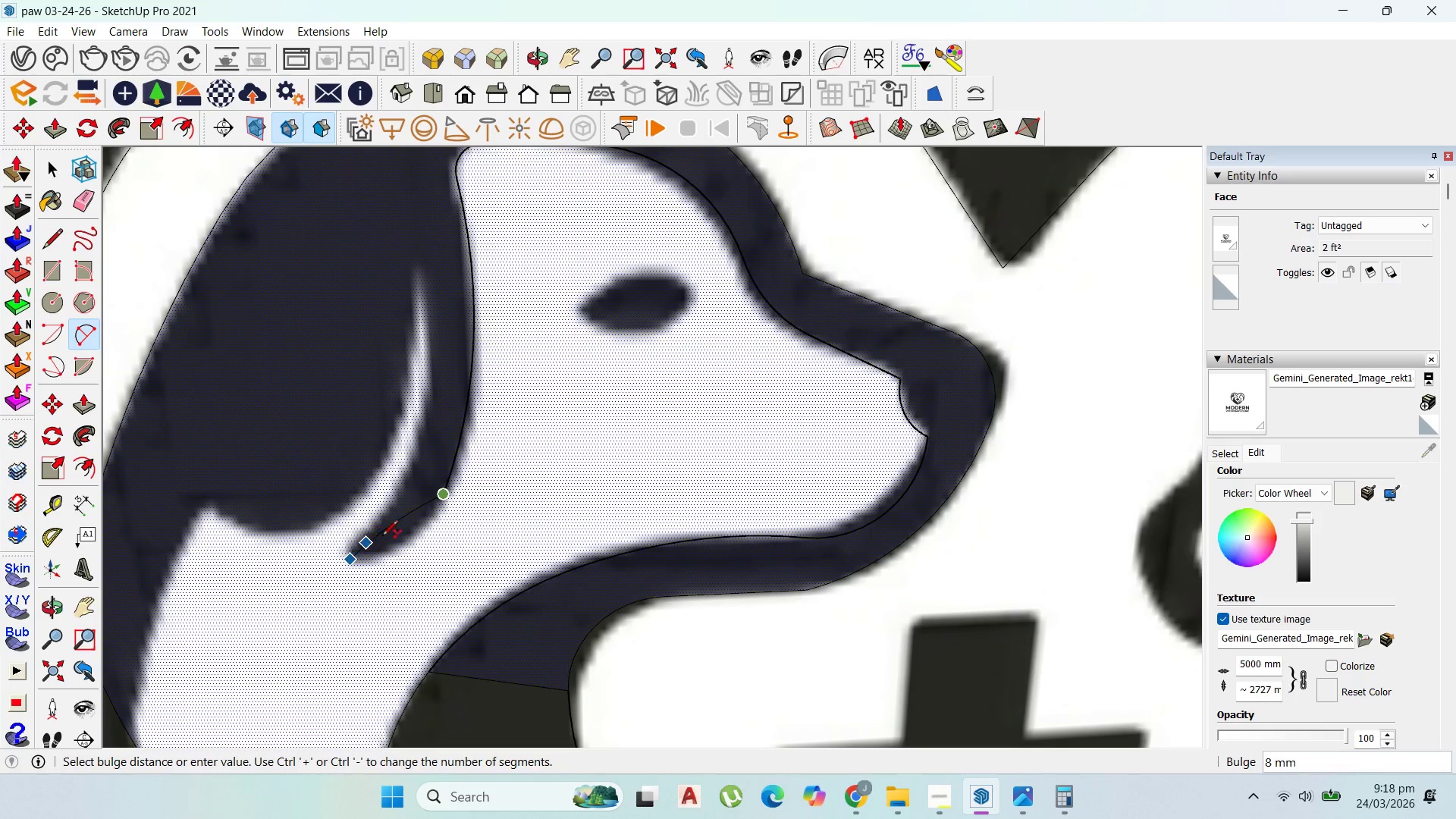 
scroll: coordinate [394, 543], scroll_direction: up, amount: 2.0
 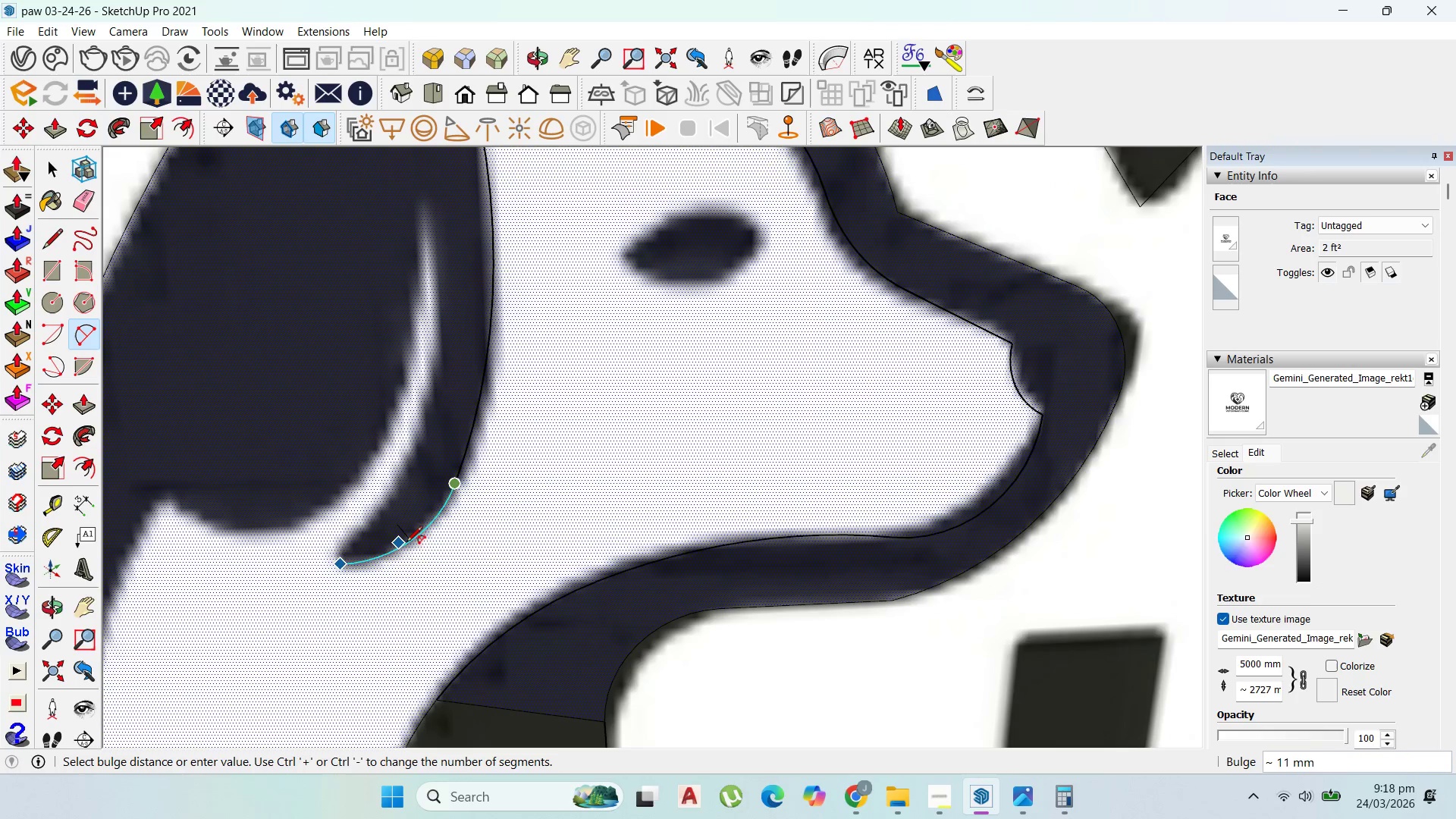 
left_click([406, 543])
 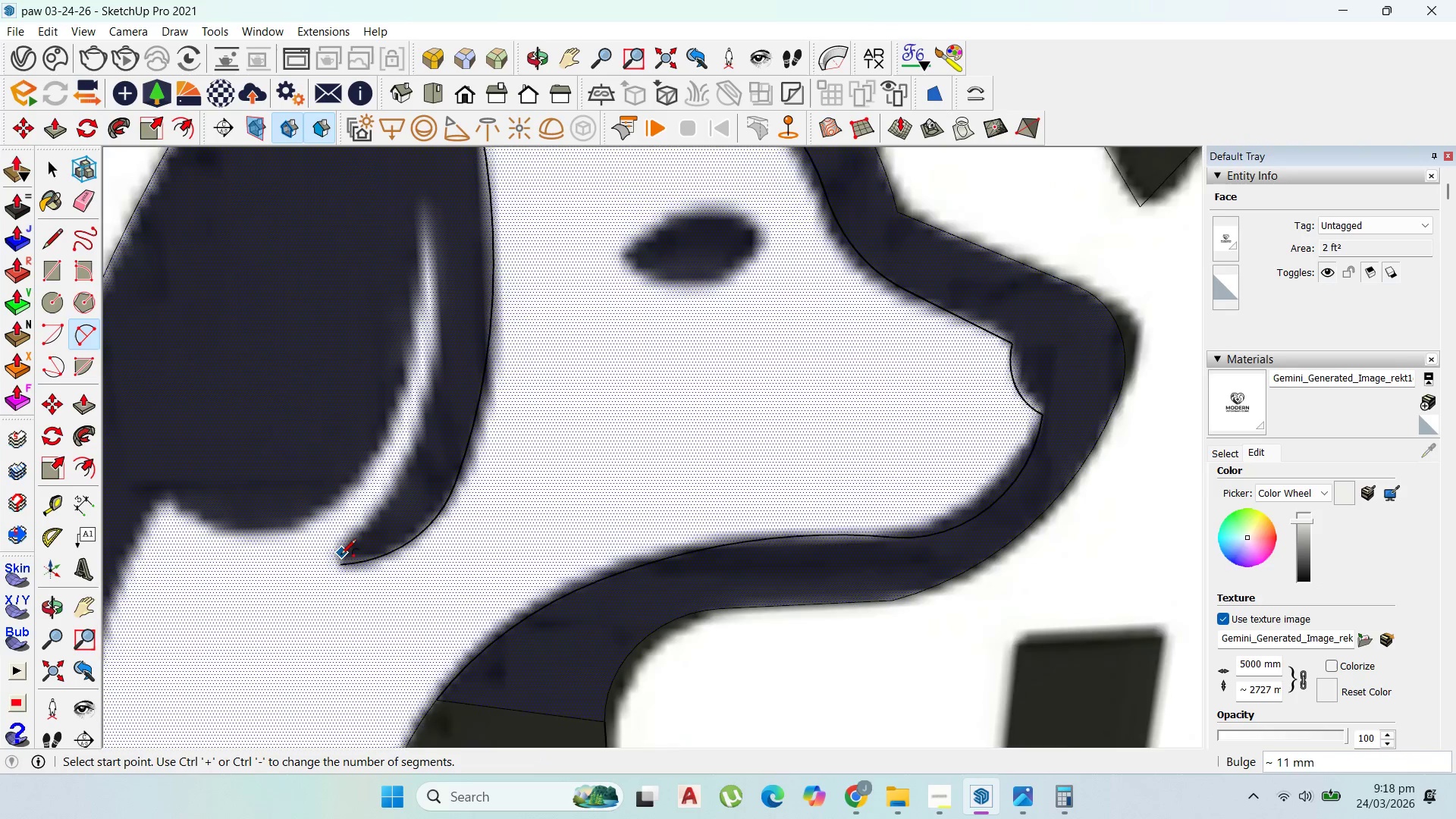 
scroll: coordinate [362, 543], scroll_direction: up, amount: 6.0
 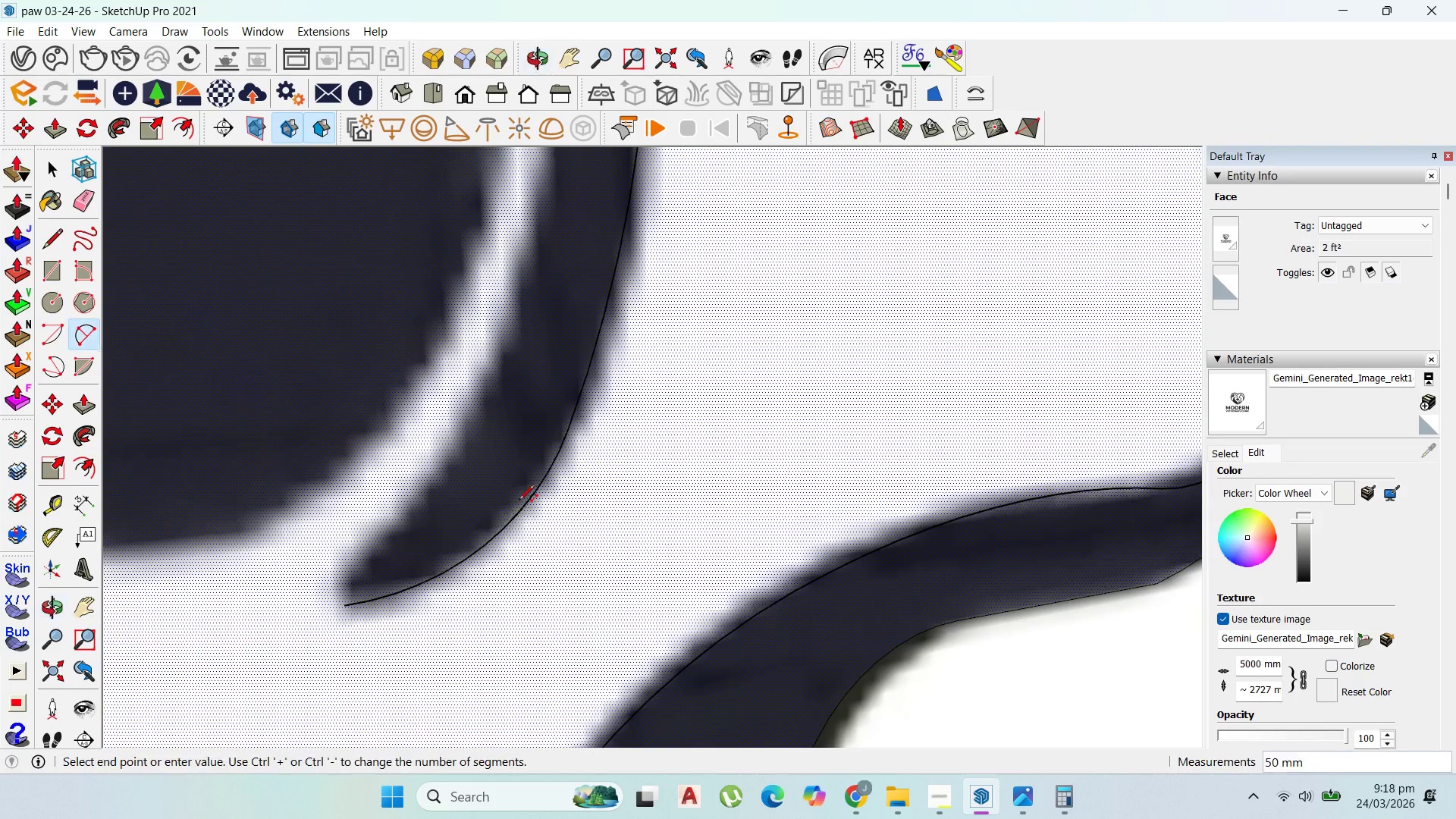 
scroll: coordinate [585, 460], scroll_direction: down, amount: 5.0
 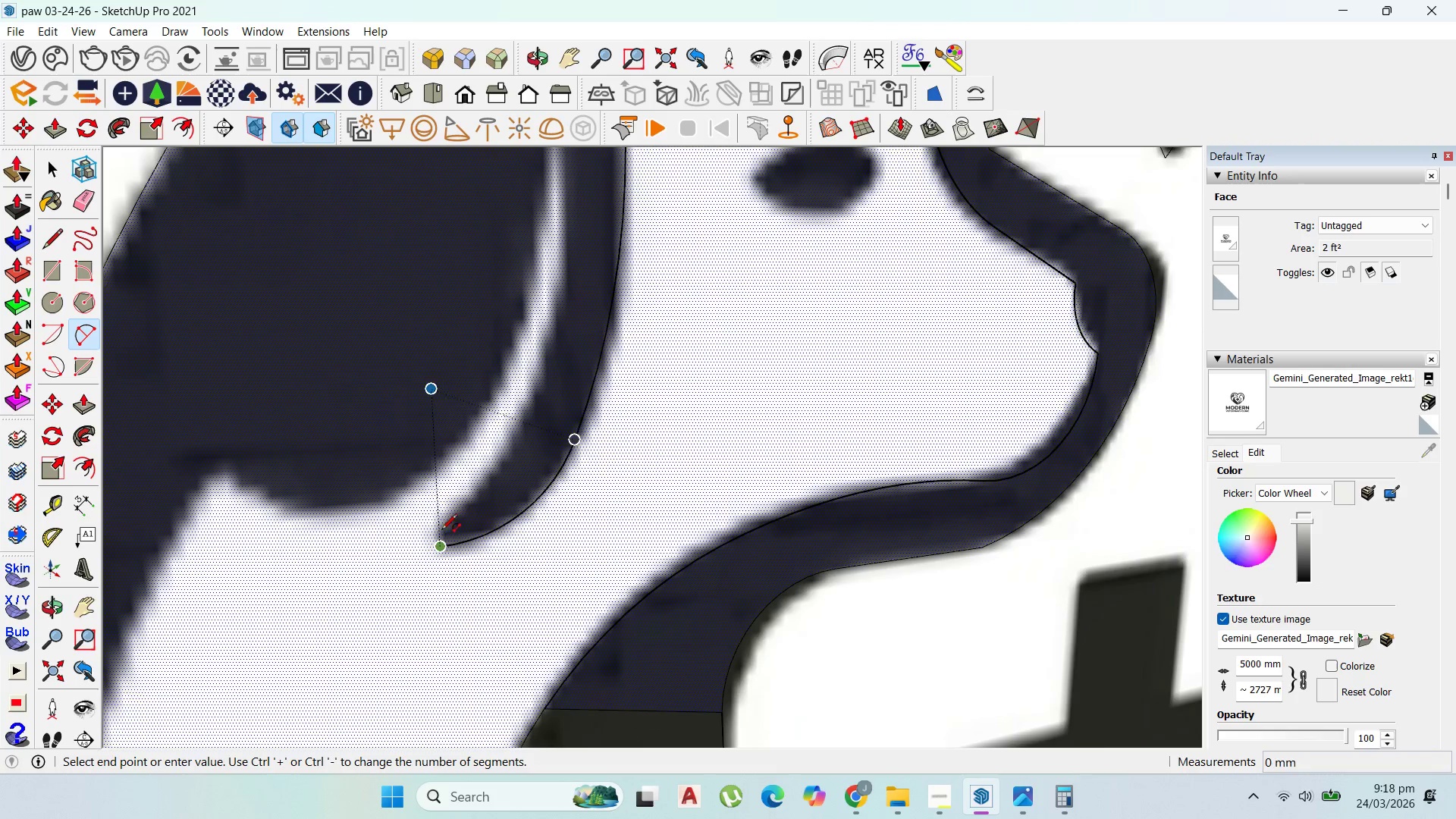 
scroll: coordinate [461, 529], scroll_direction: up, amount: 5.0
 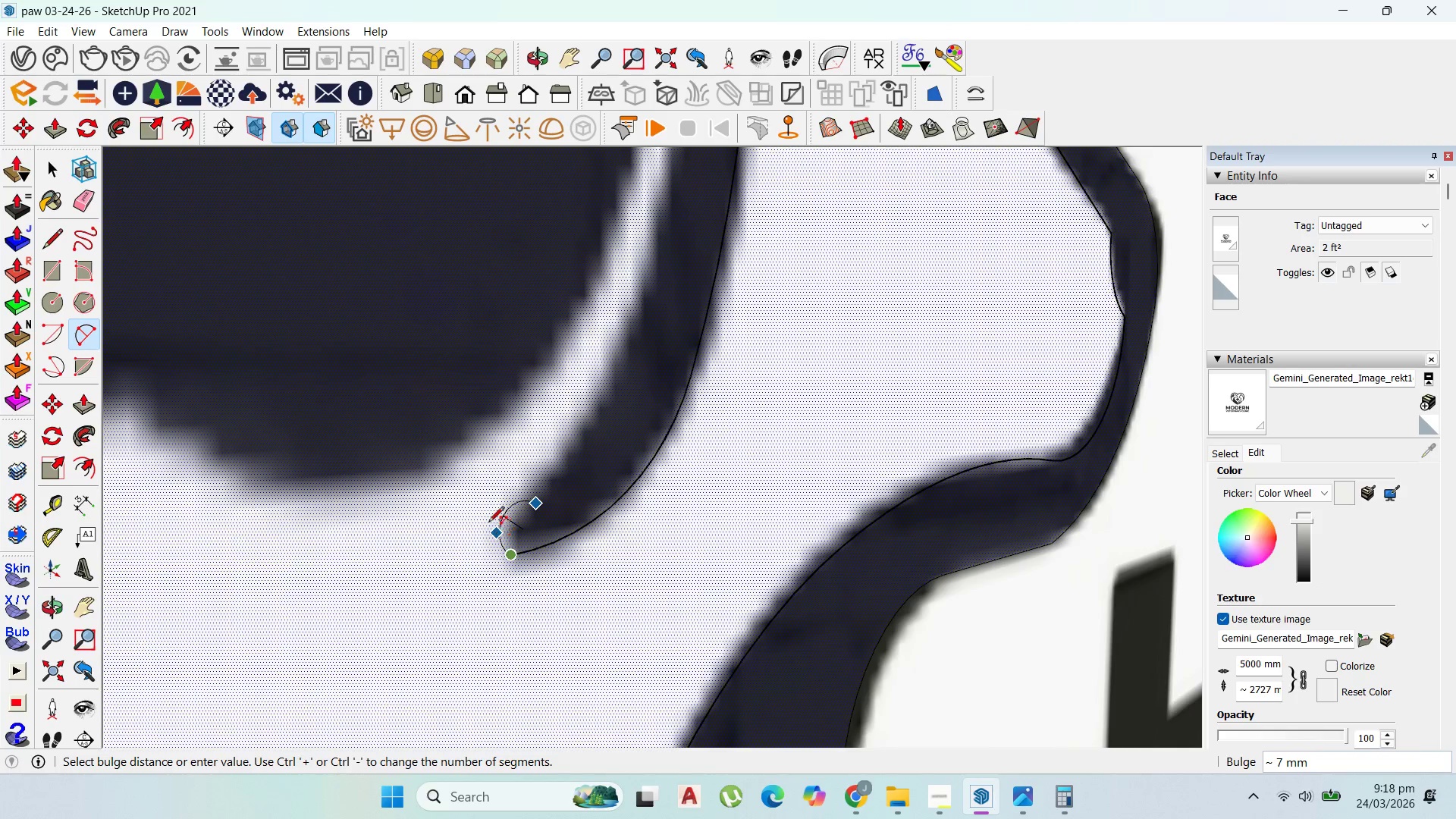 
key(Escape)
 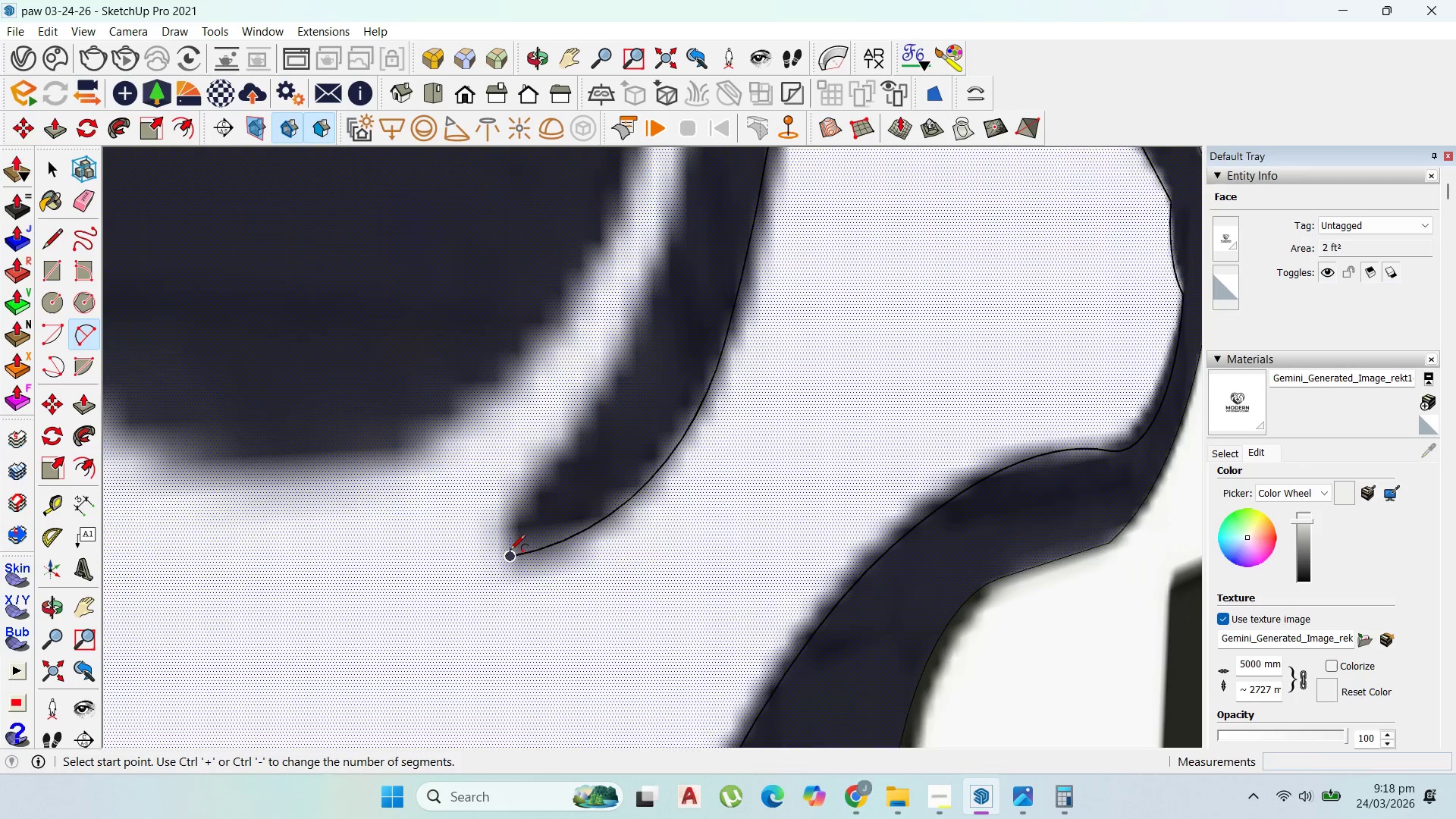 
scroll: coordinate [510, 552], scroll_direction: up, amount: 2.0
 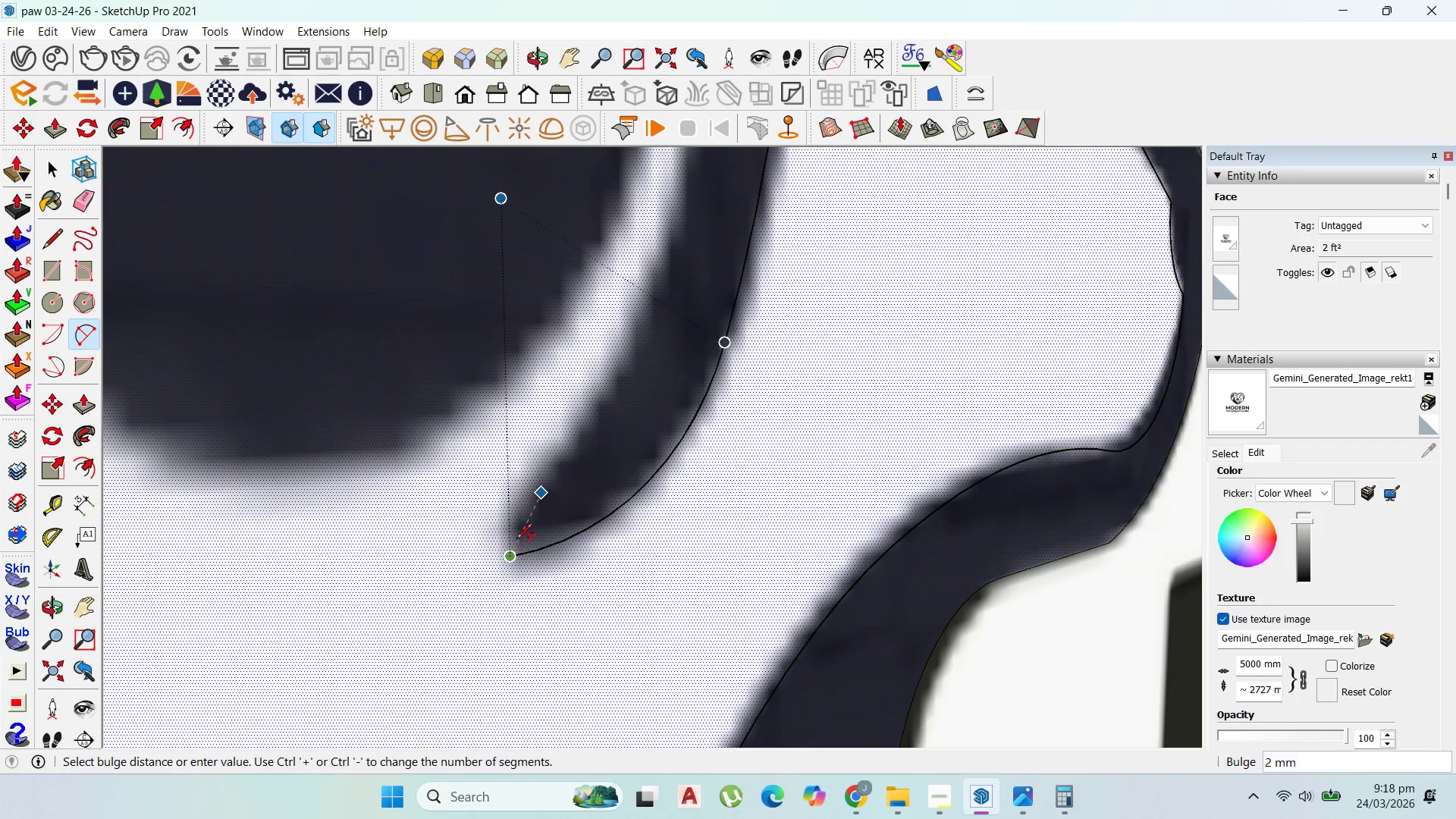 
scroll: coordinate [559, 583], scroll_direction: down, amount: 11.0
 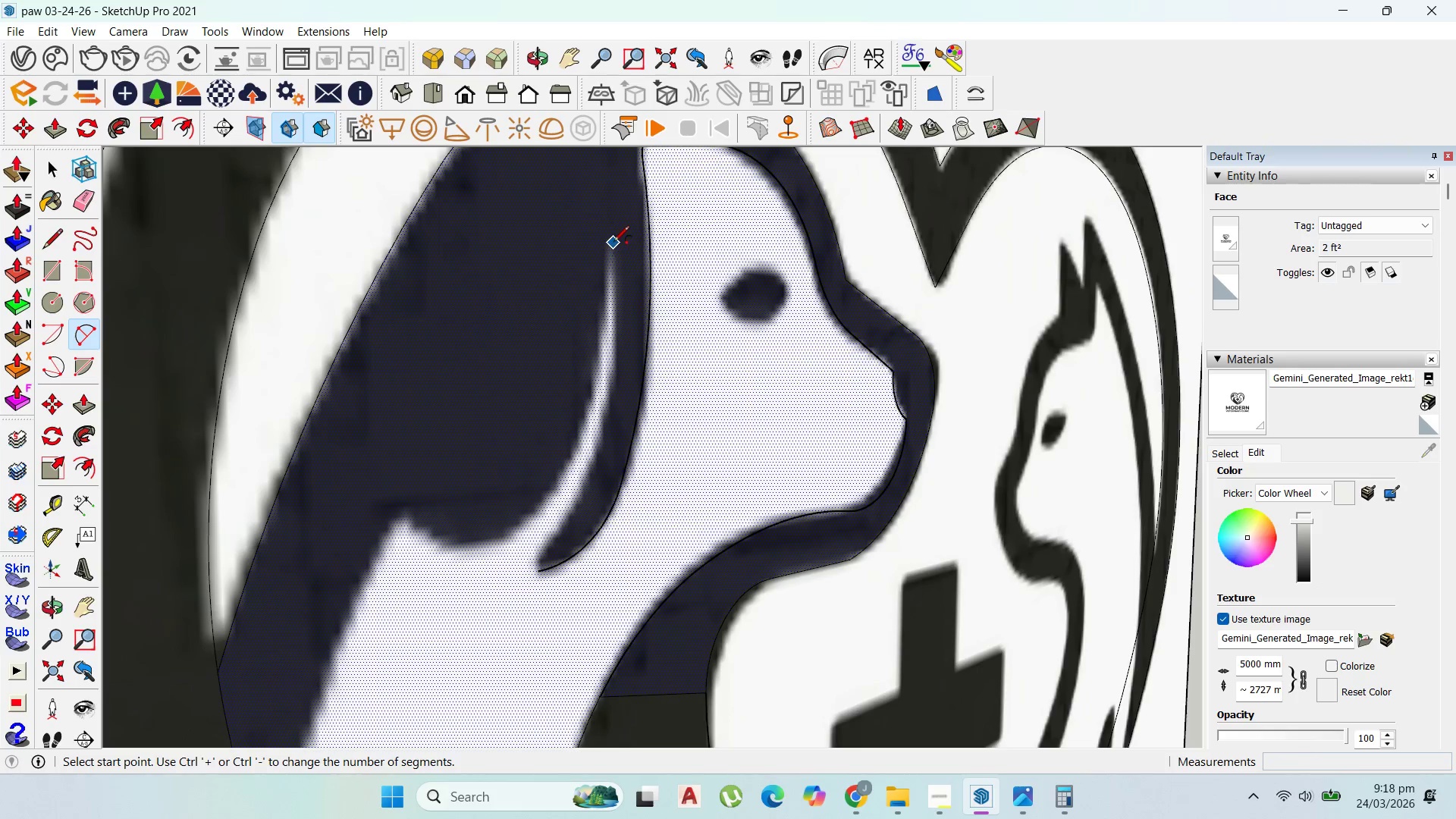 
left_click_drag(start_coordinate=[613, 242], to_coordinate=[612, 249])
 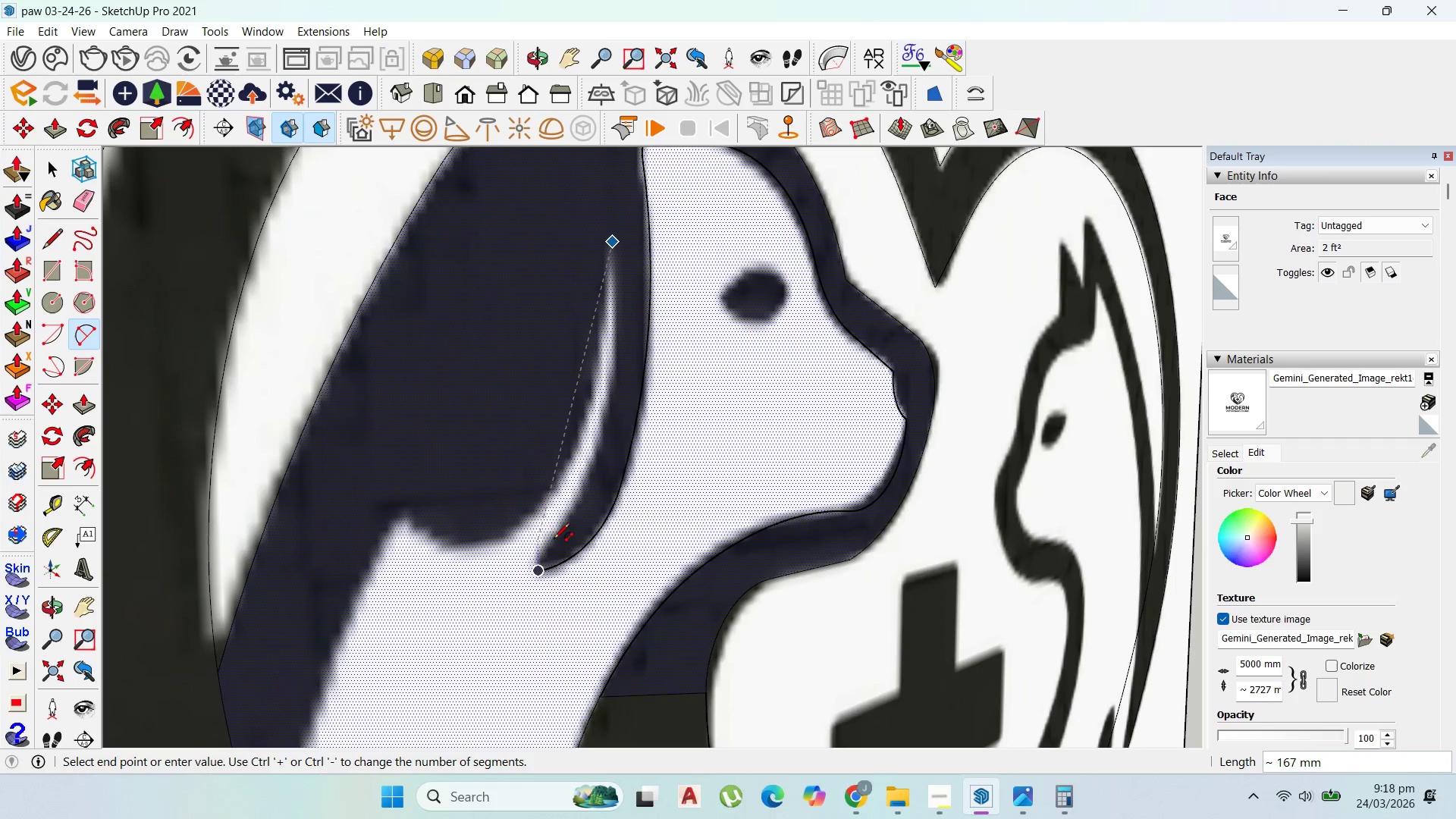 
left_click([561, 534])
 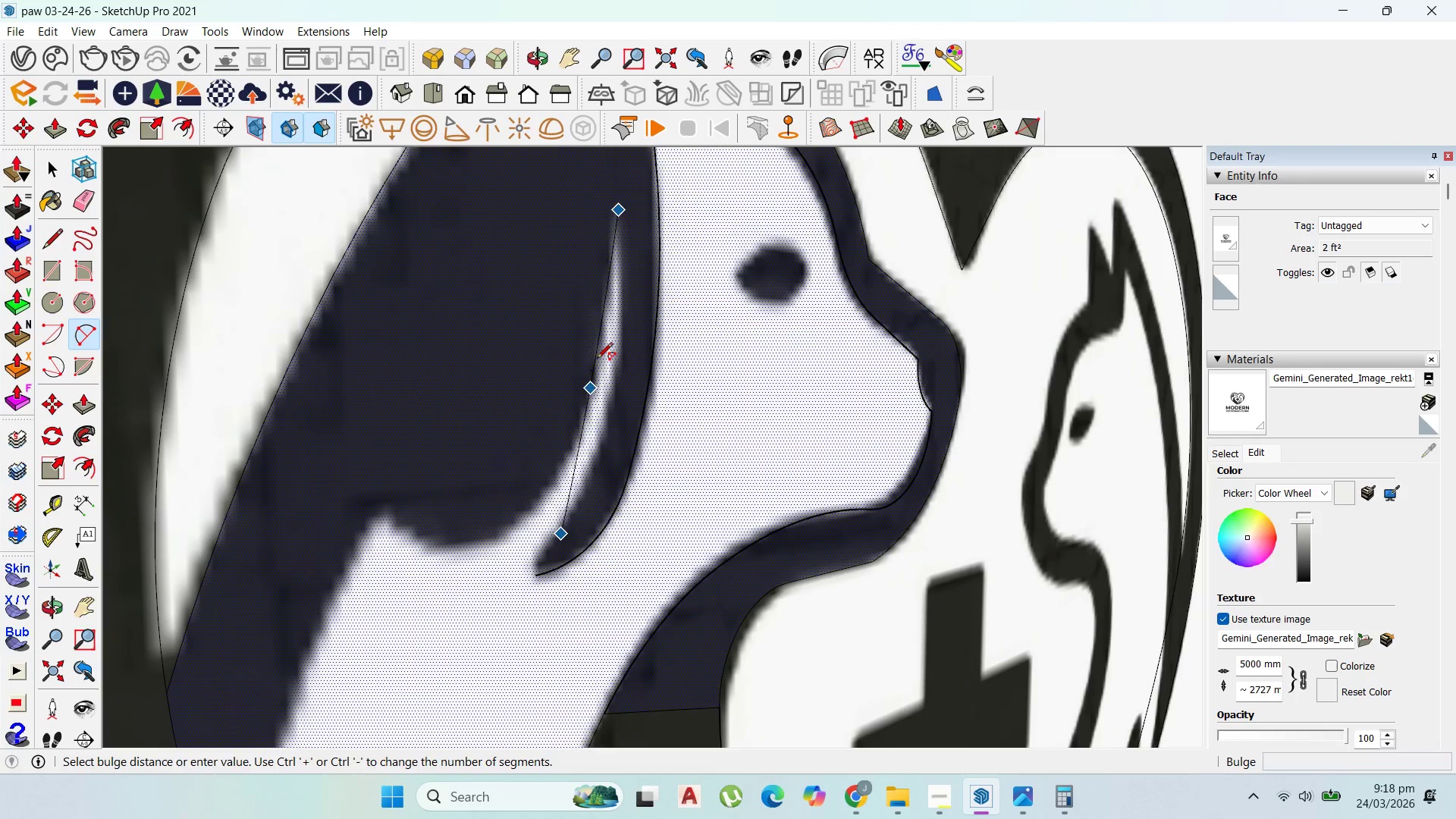 
scroll: coordinate [611, 358], scroll_direction: up, amount: 4.0
 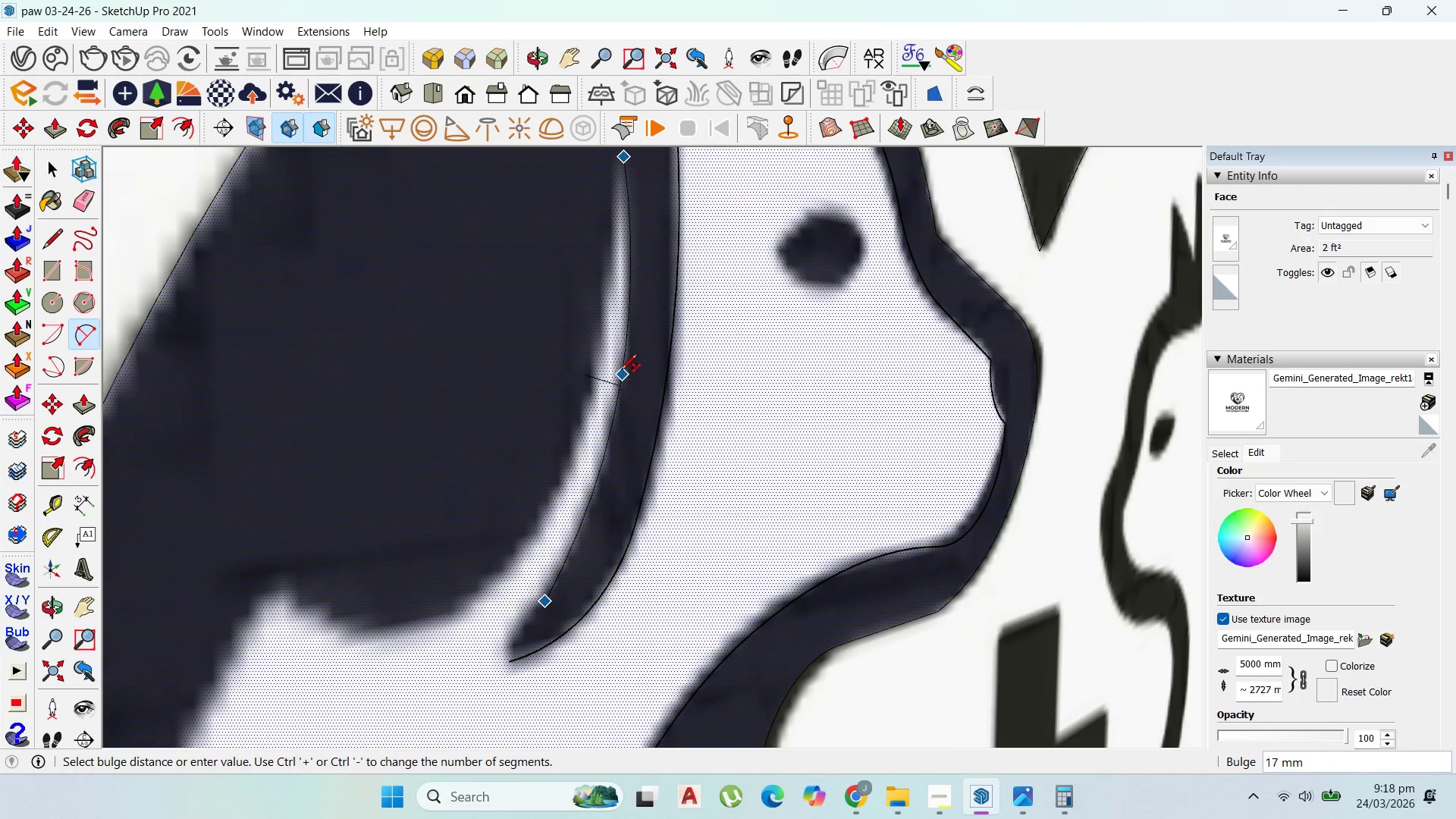 
left_click([621, 371])
 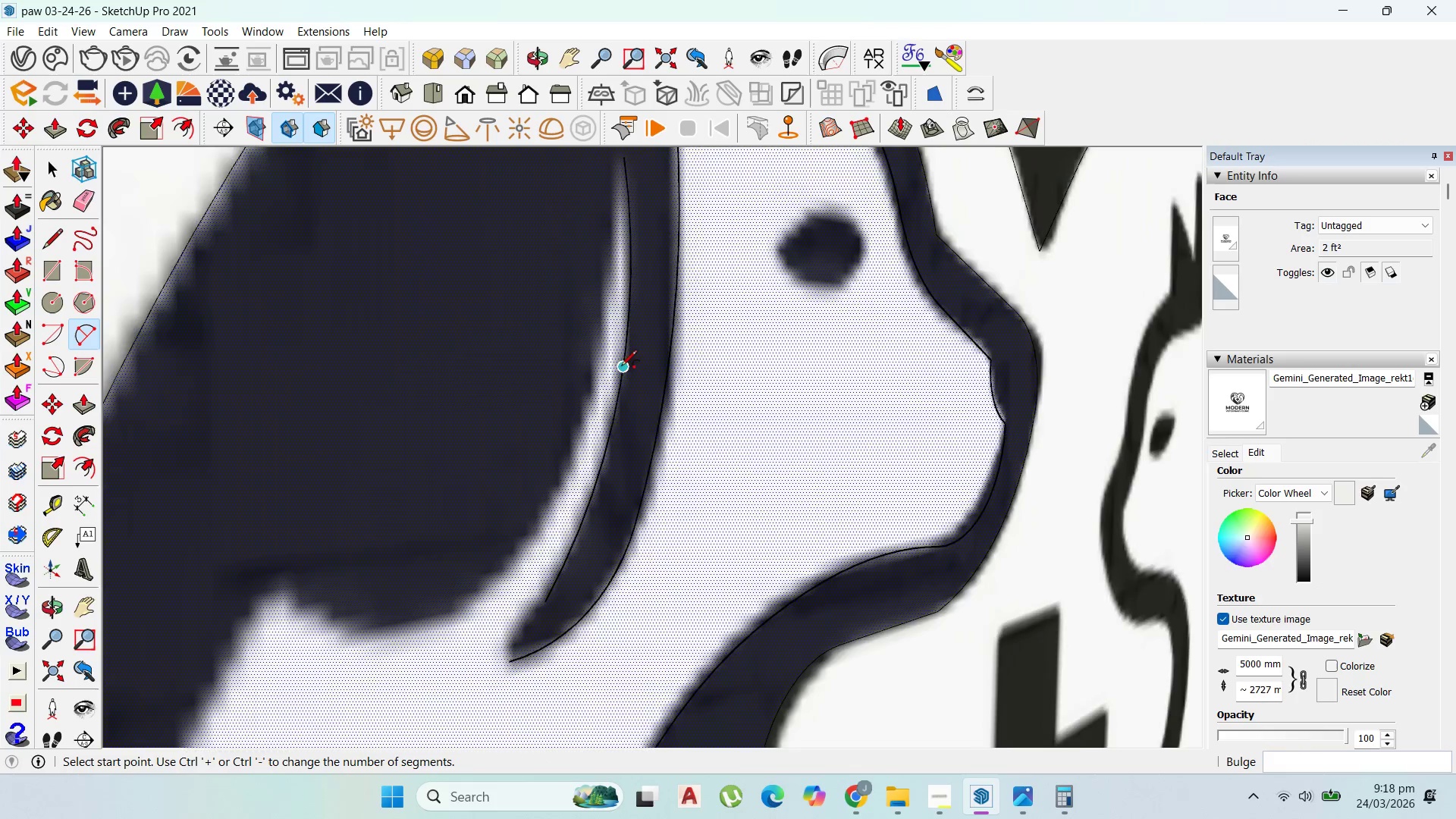 
scroll: coordinate [557, 519], scroll_direction: down, amount: 3.0
 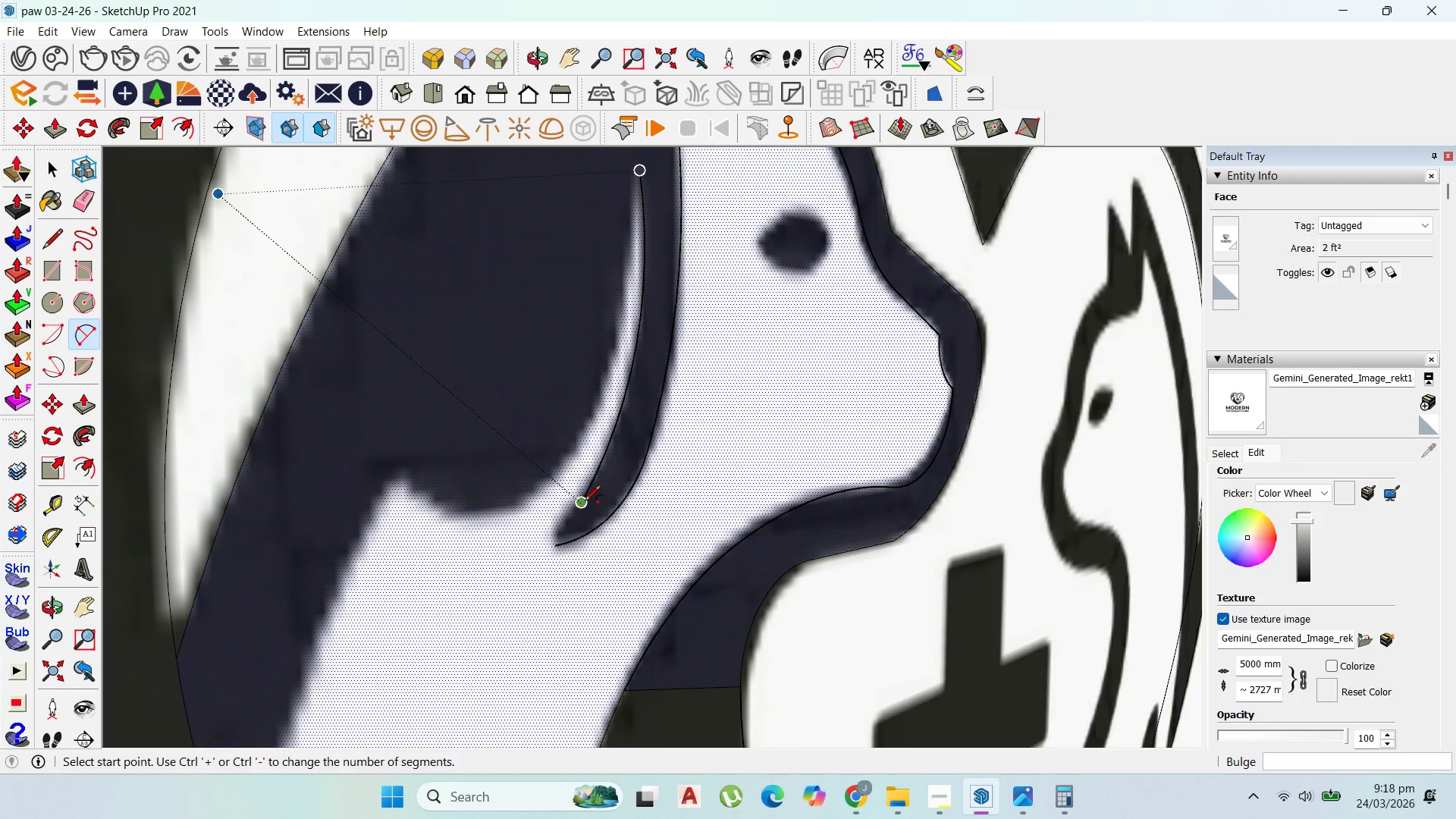 
left_click([584, 502])
 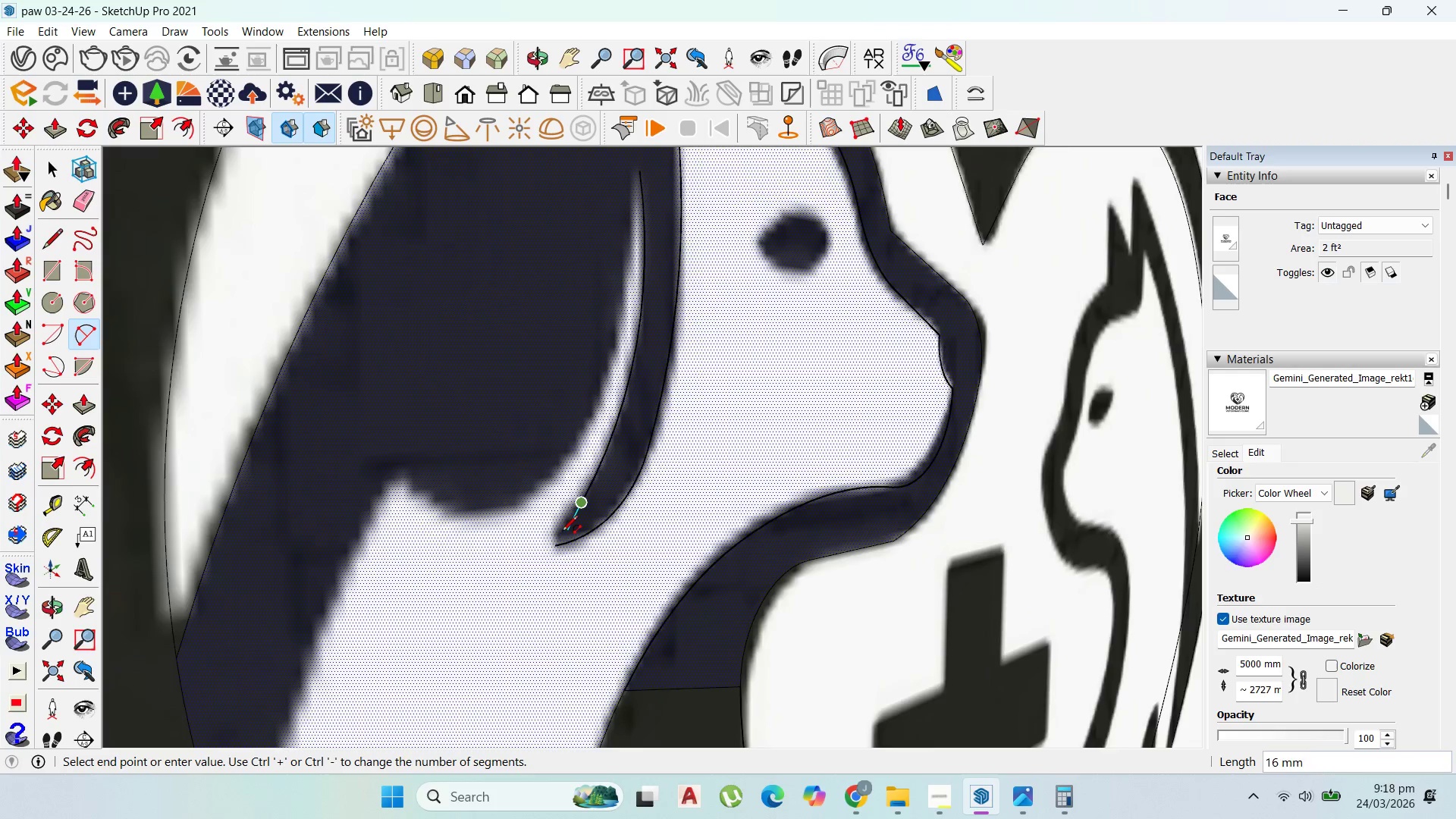 
scroll: coordinate [557, 532], scroll_direction: up, amount: 7.0
 